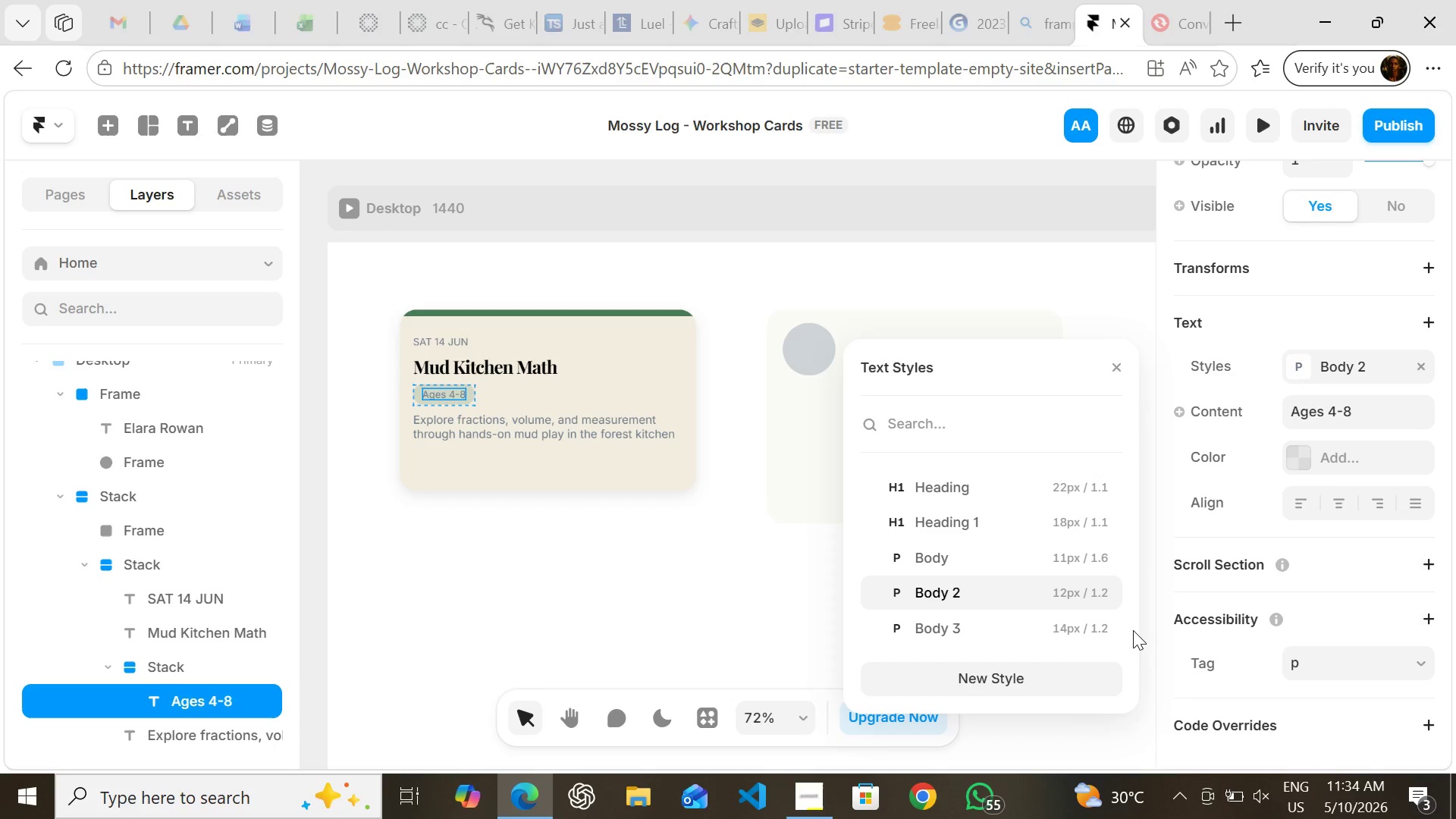 
left_click([963, 554])
 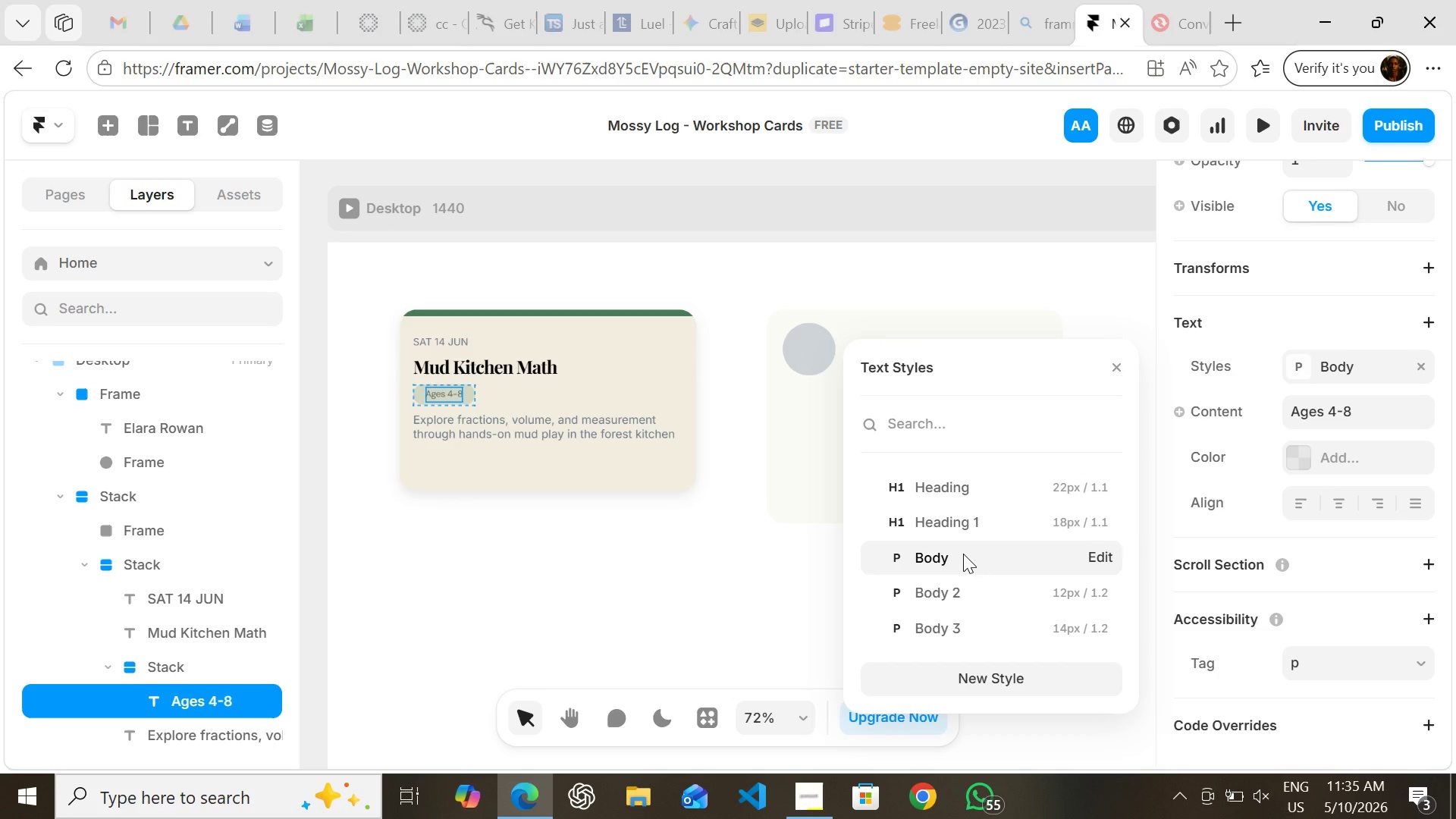 
wait(10.17)
 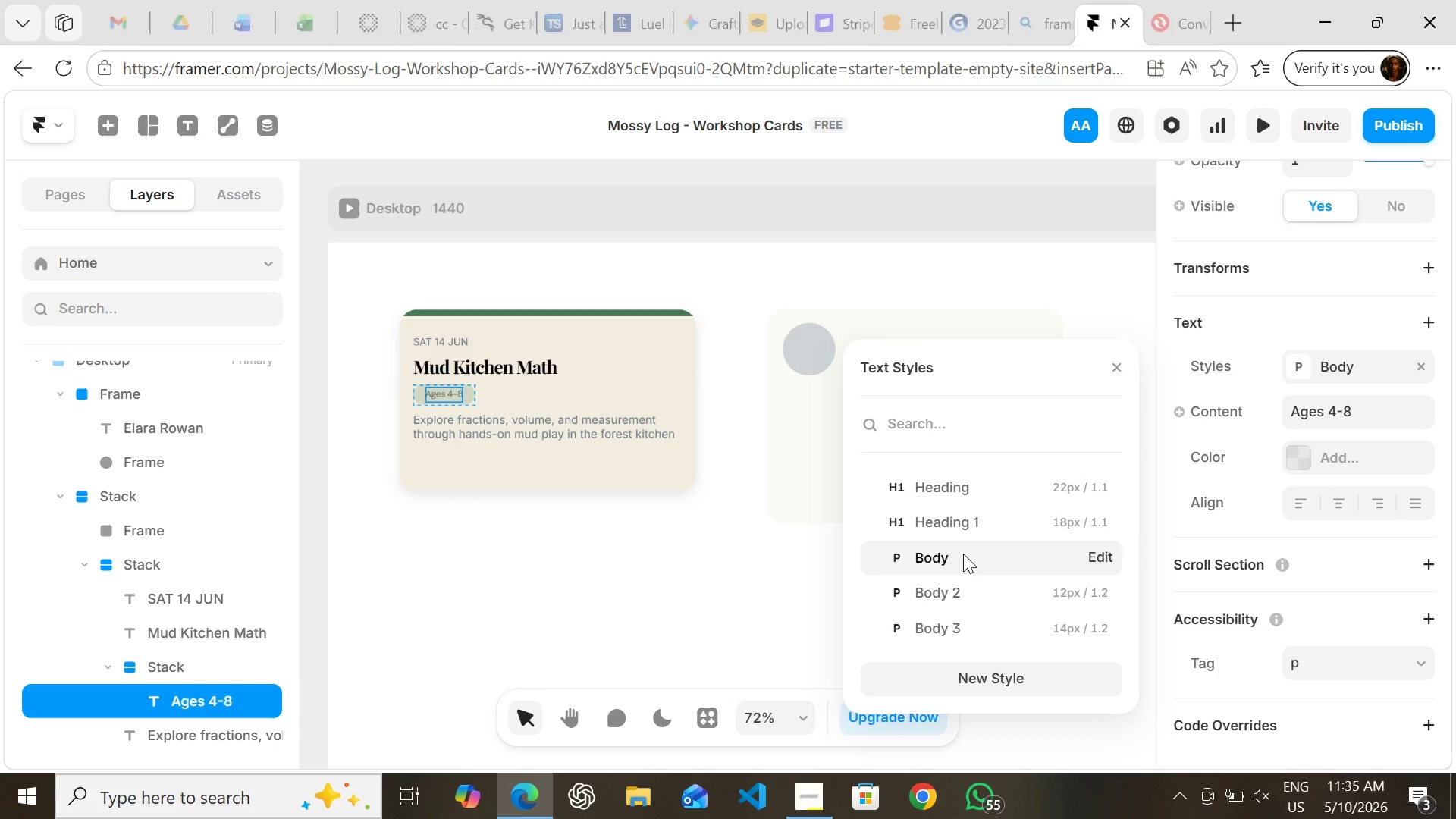 
left_click([694, 565])
 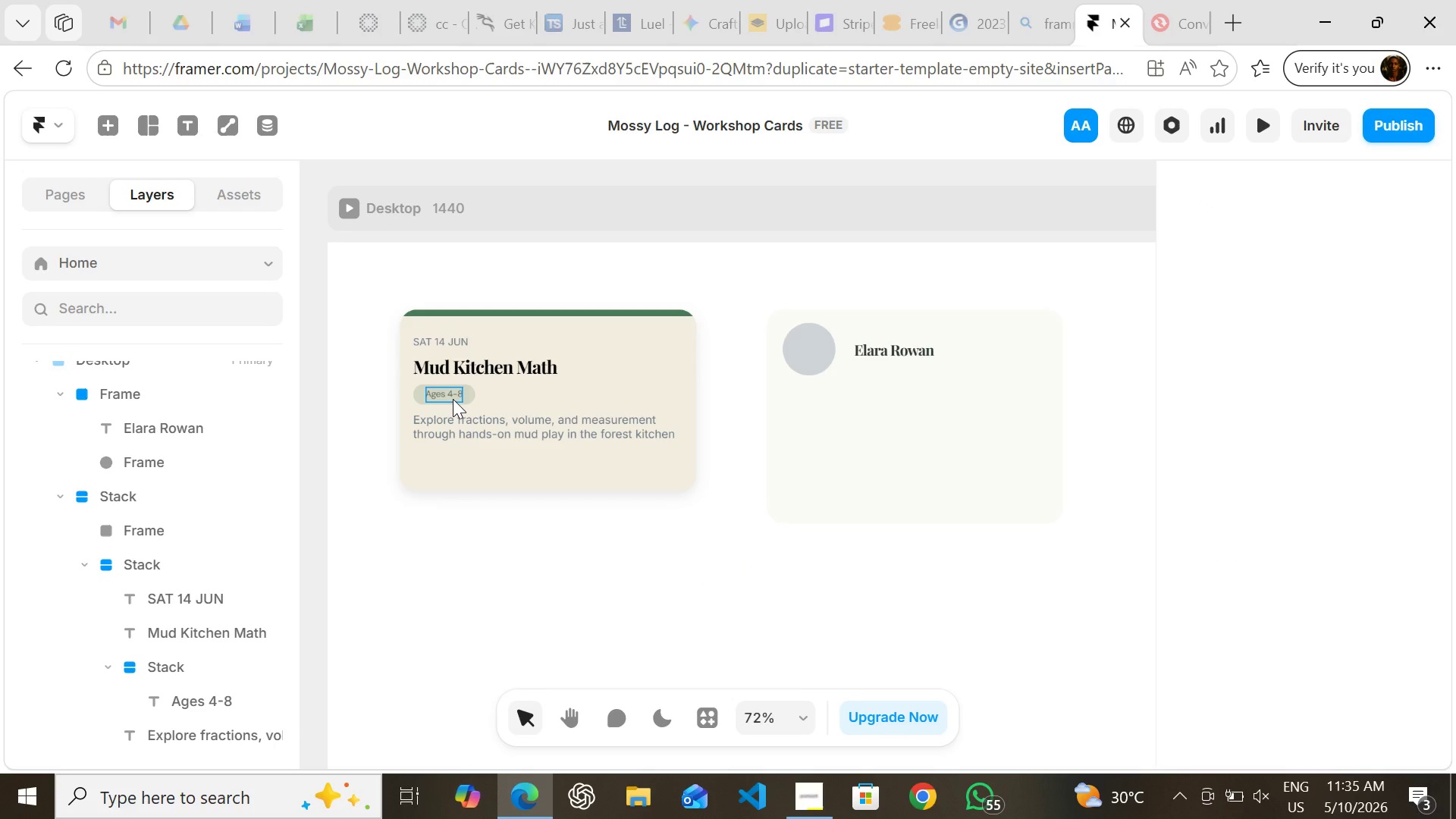 
left_click([453, 399])
 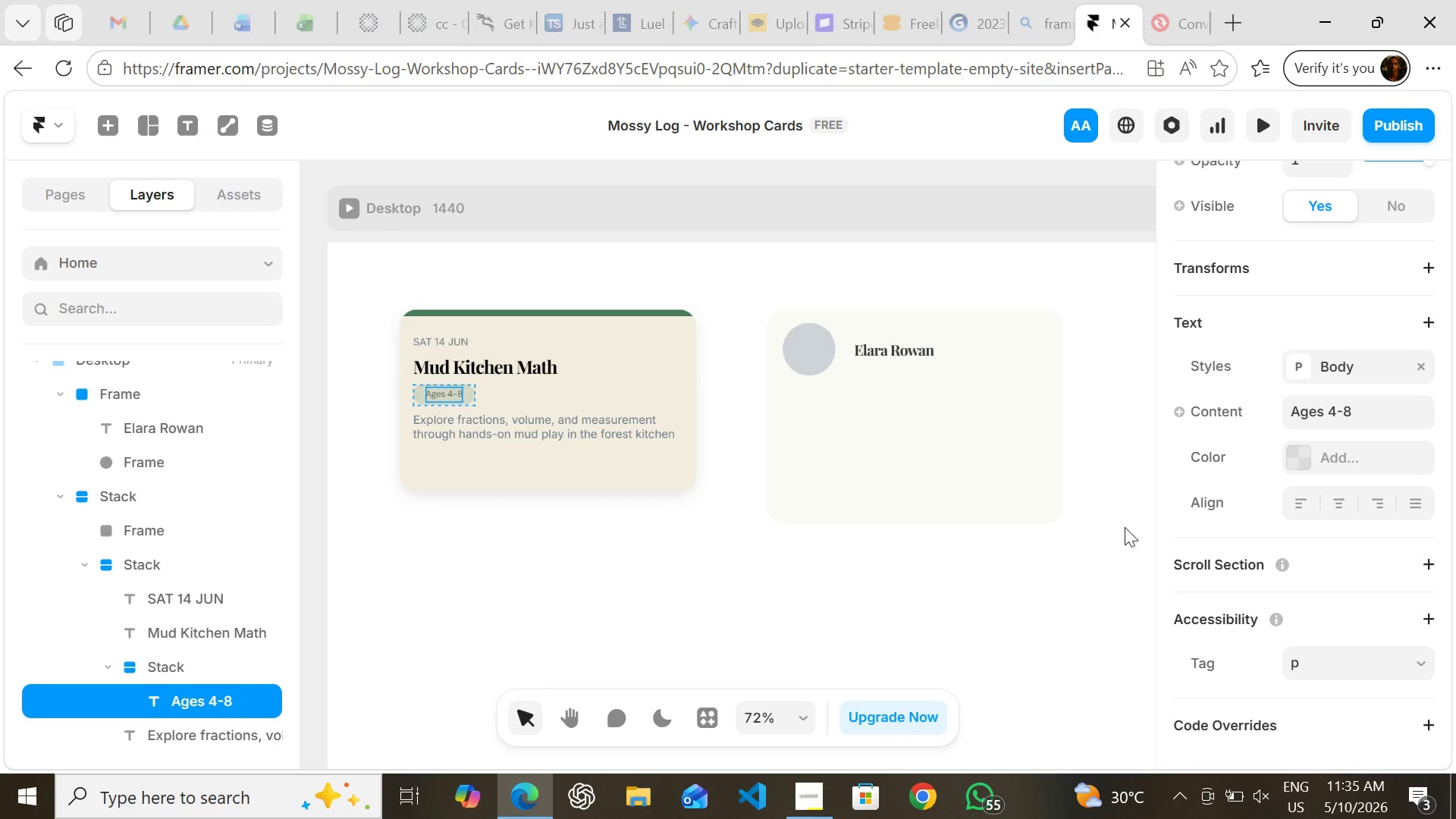 
mouse_move([1203, 492])
 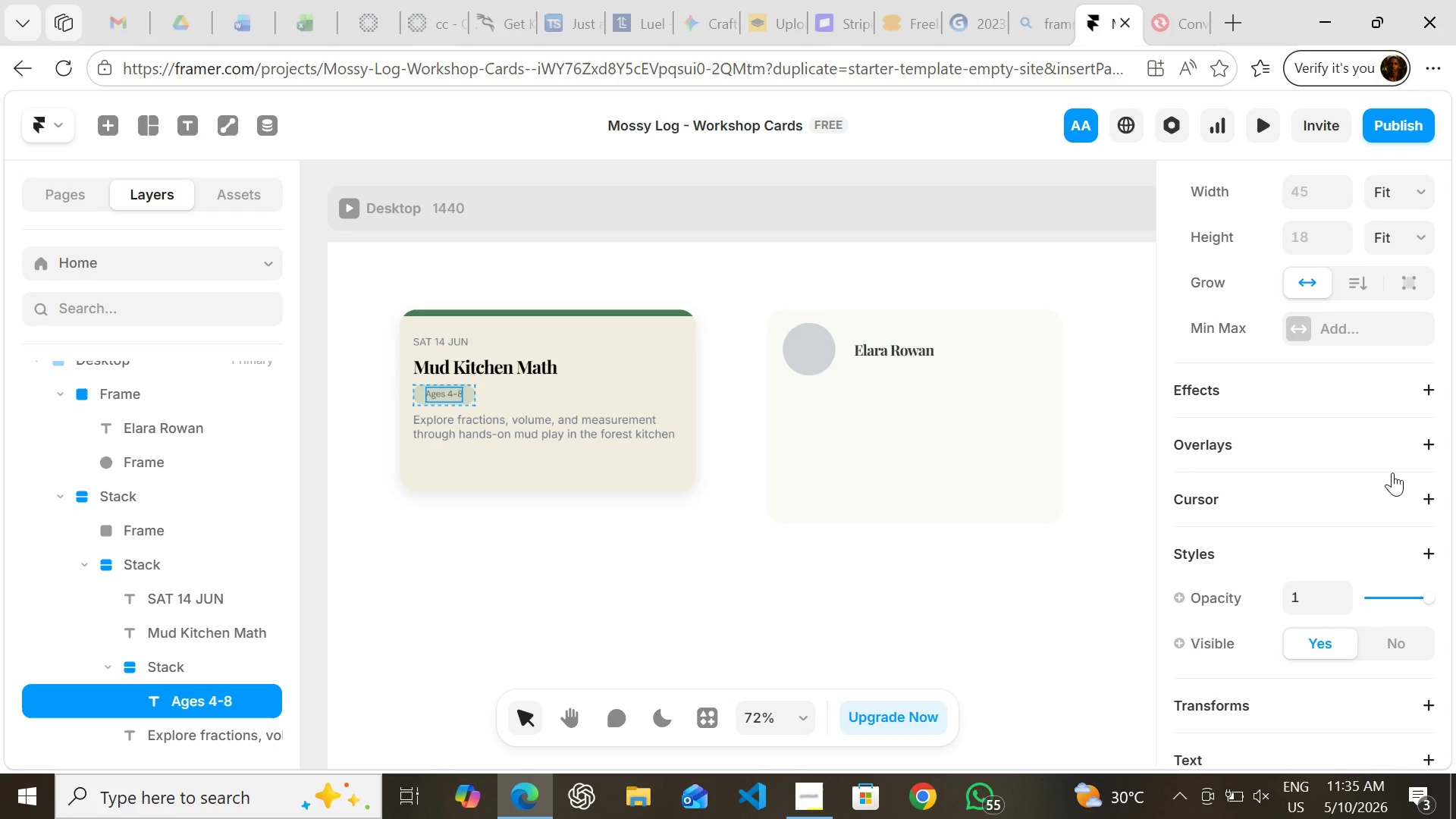 
left_click([879, 620])
 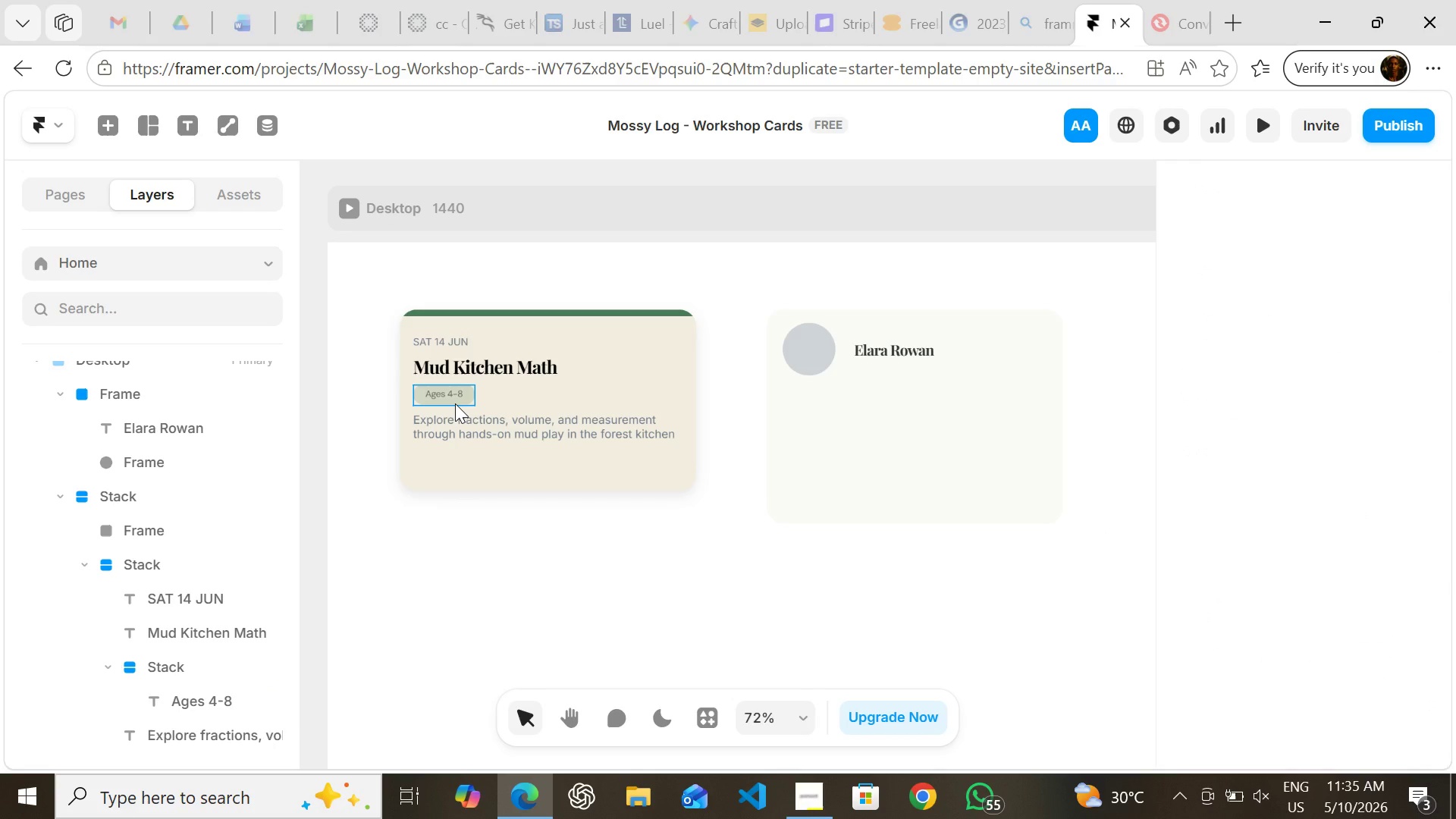 
left_click([455, 403])
 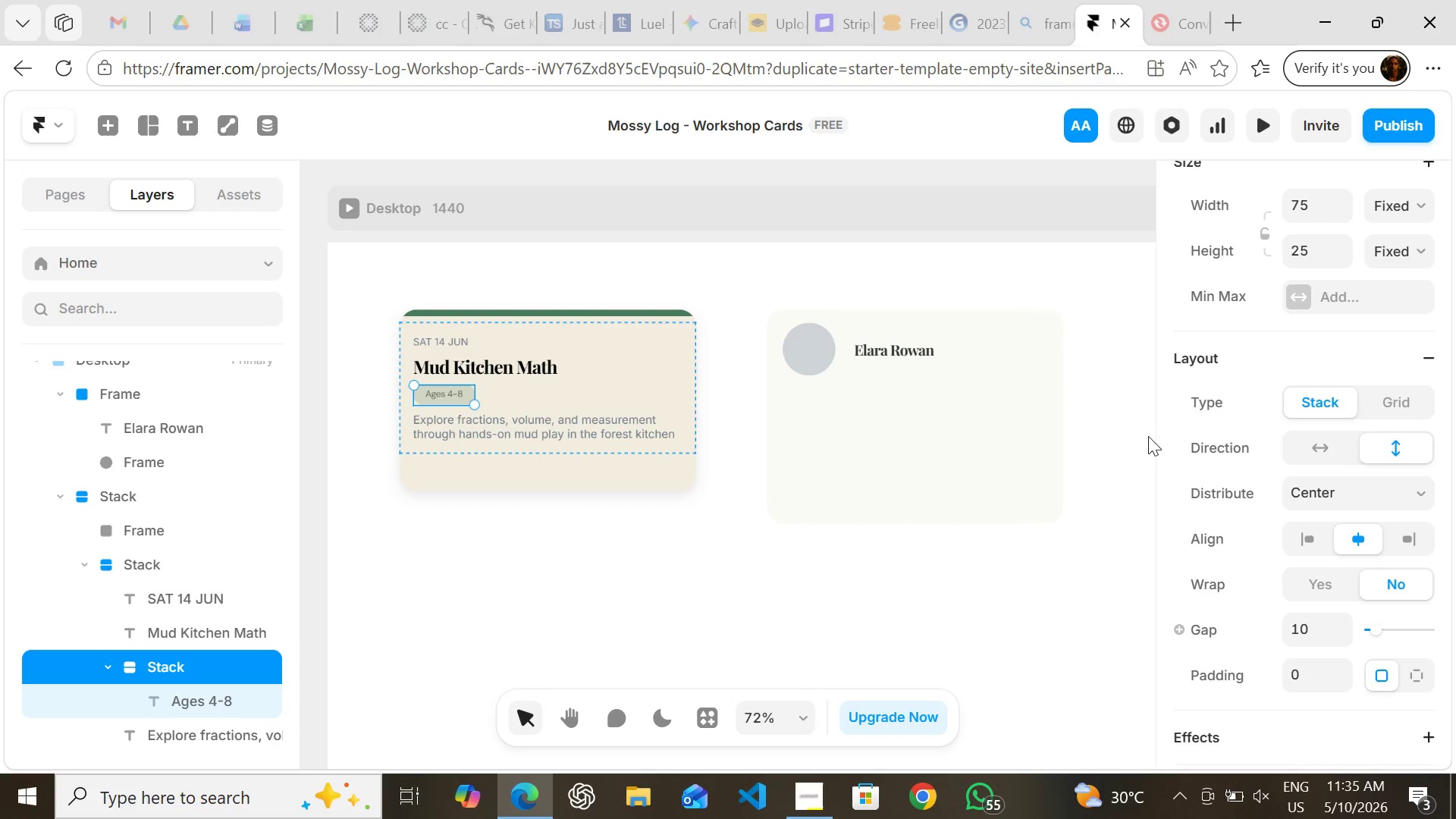 
mouse_move([1288, 416])
 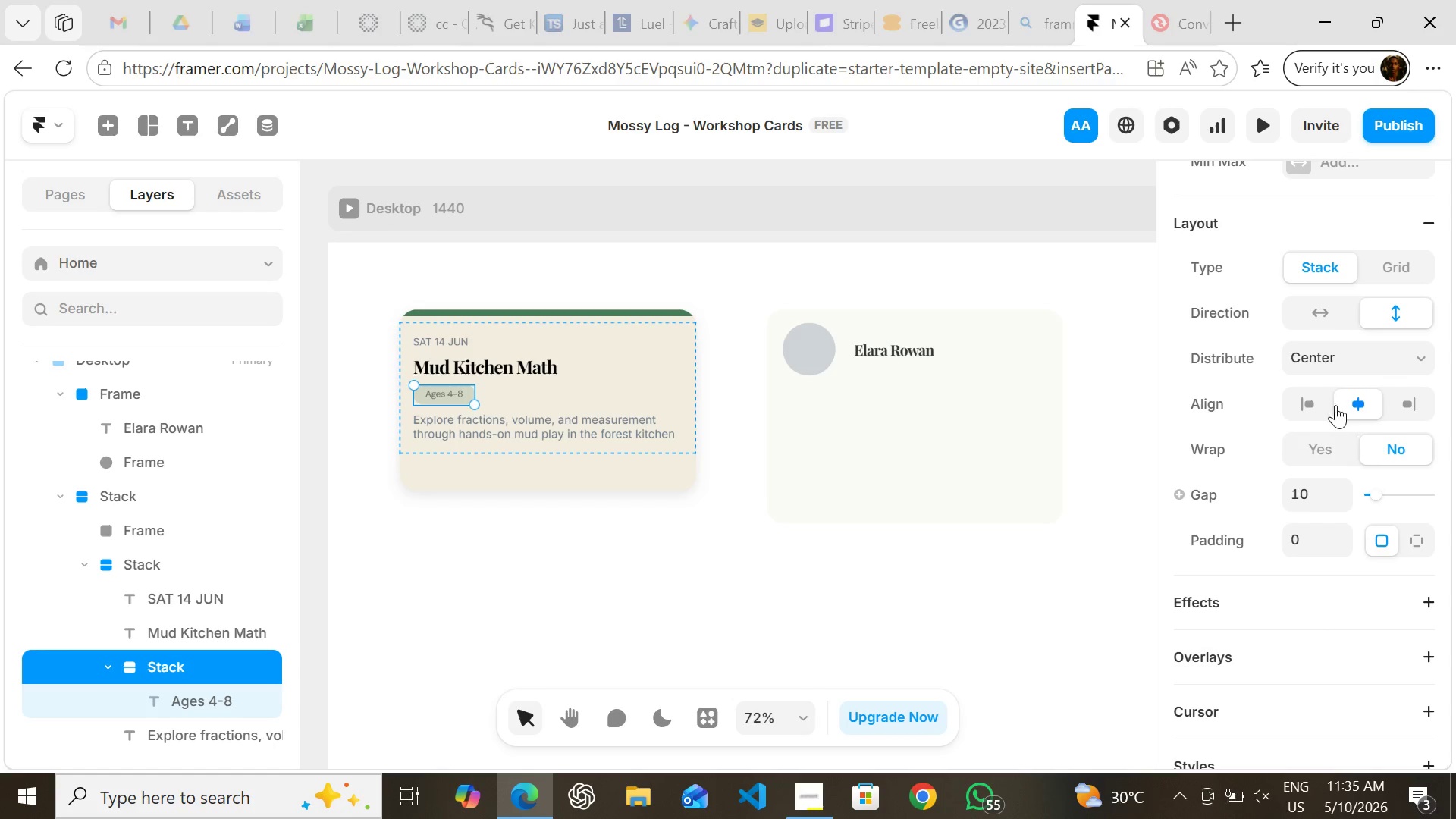 
left_click([1316, 402])
 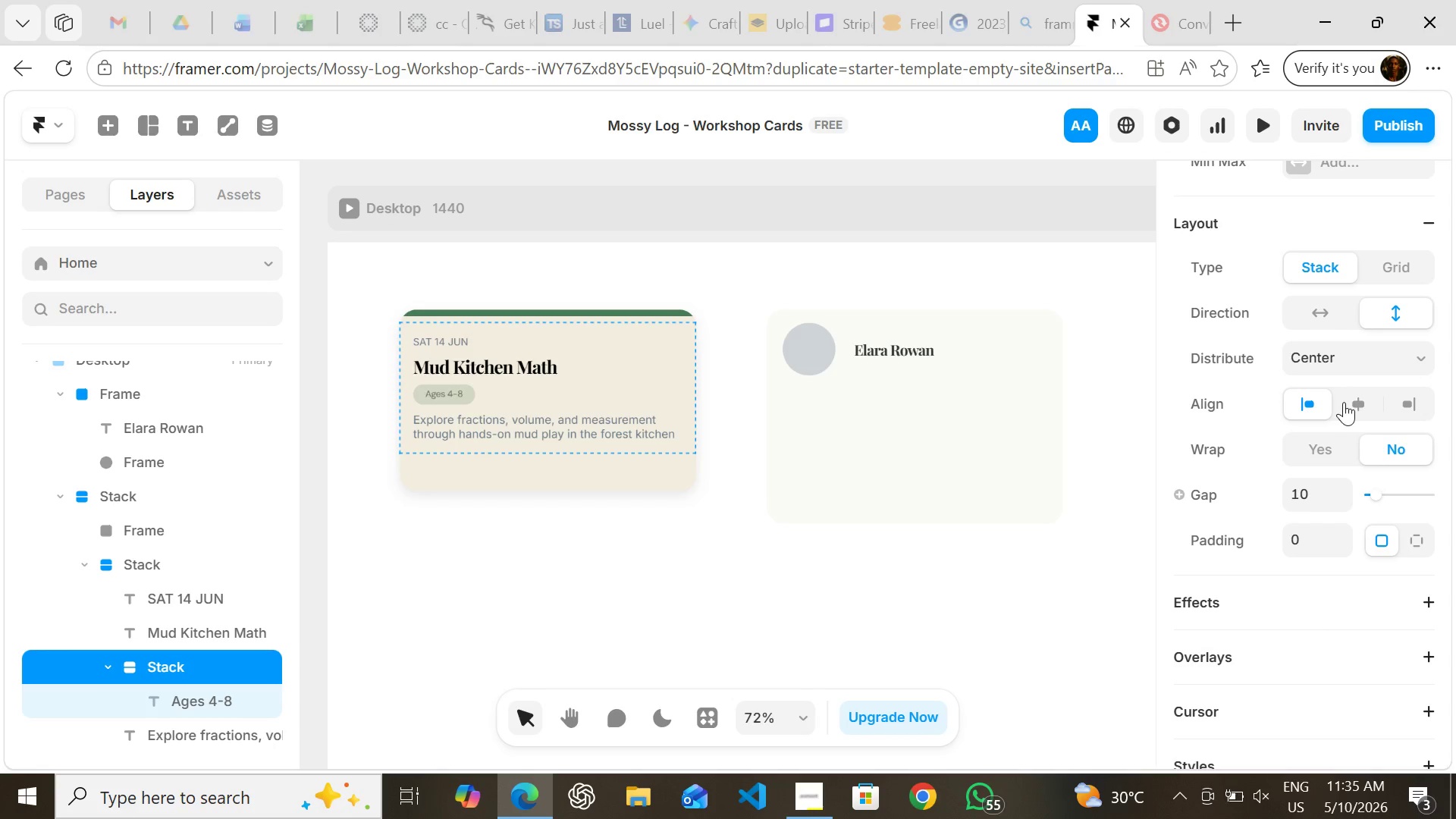 
left_click([1344, 402])
 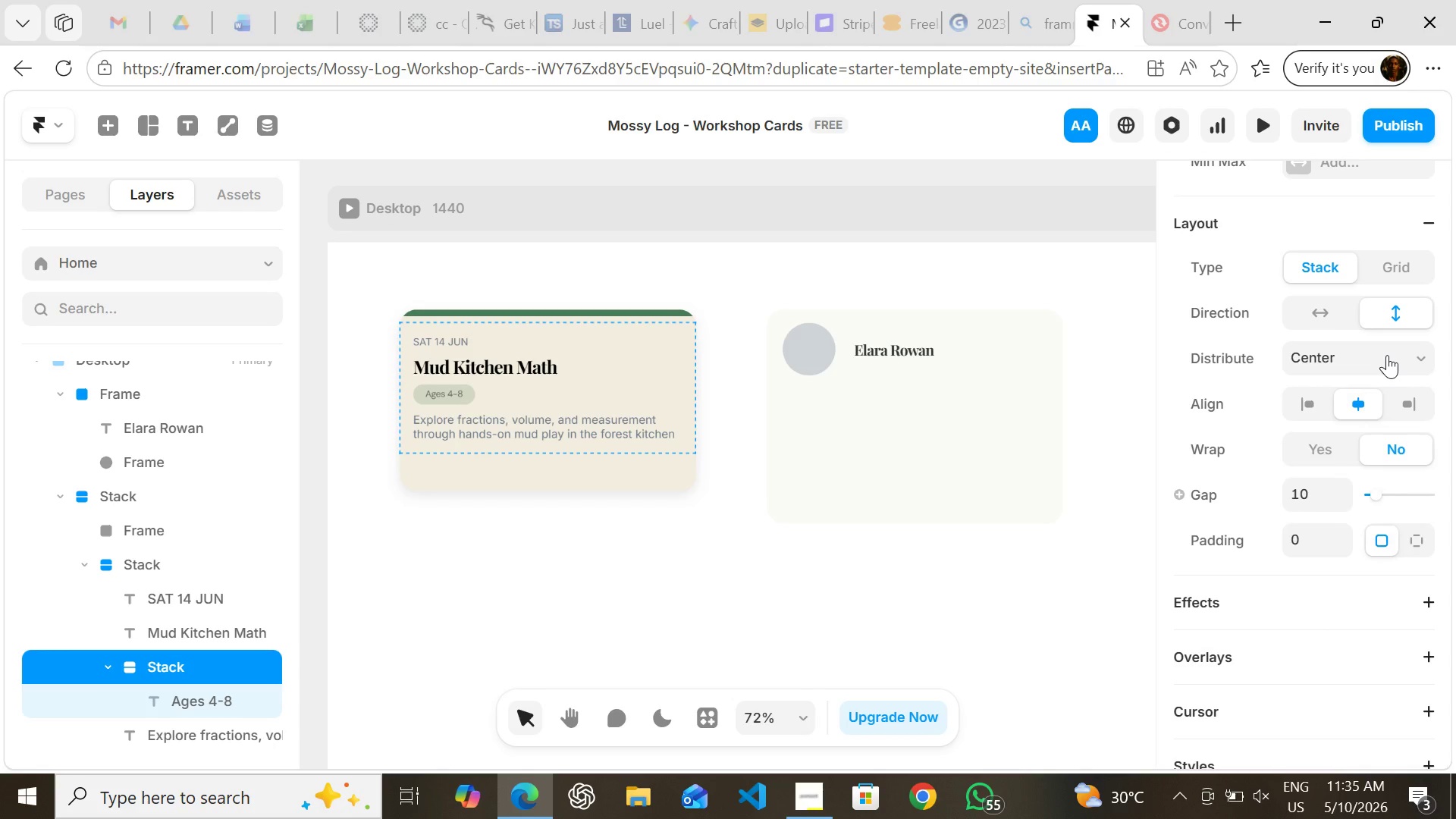 
left_click([1387, 355])
 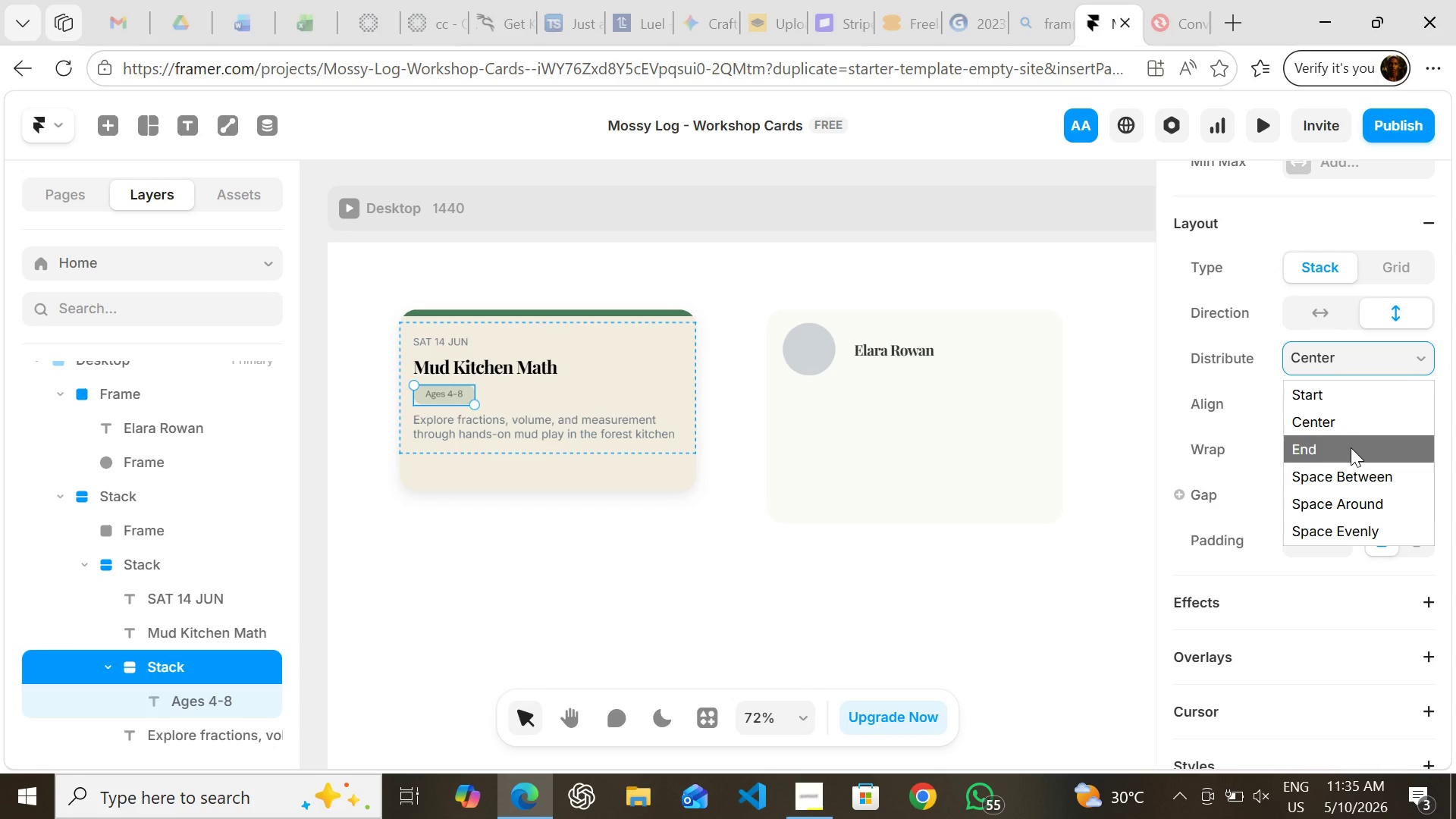 
left_click([1351, 447])
 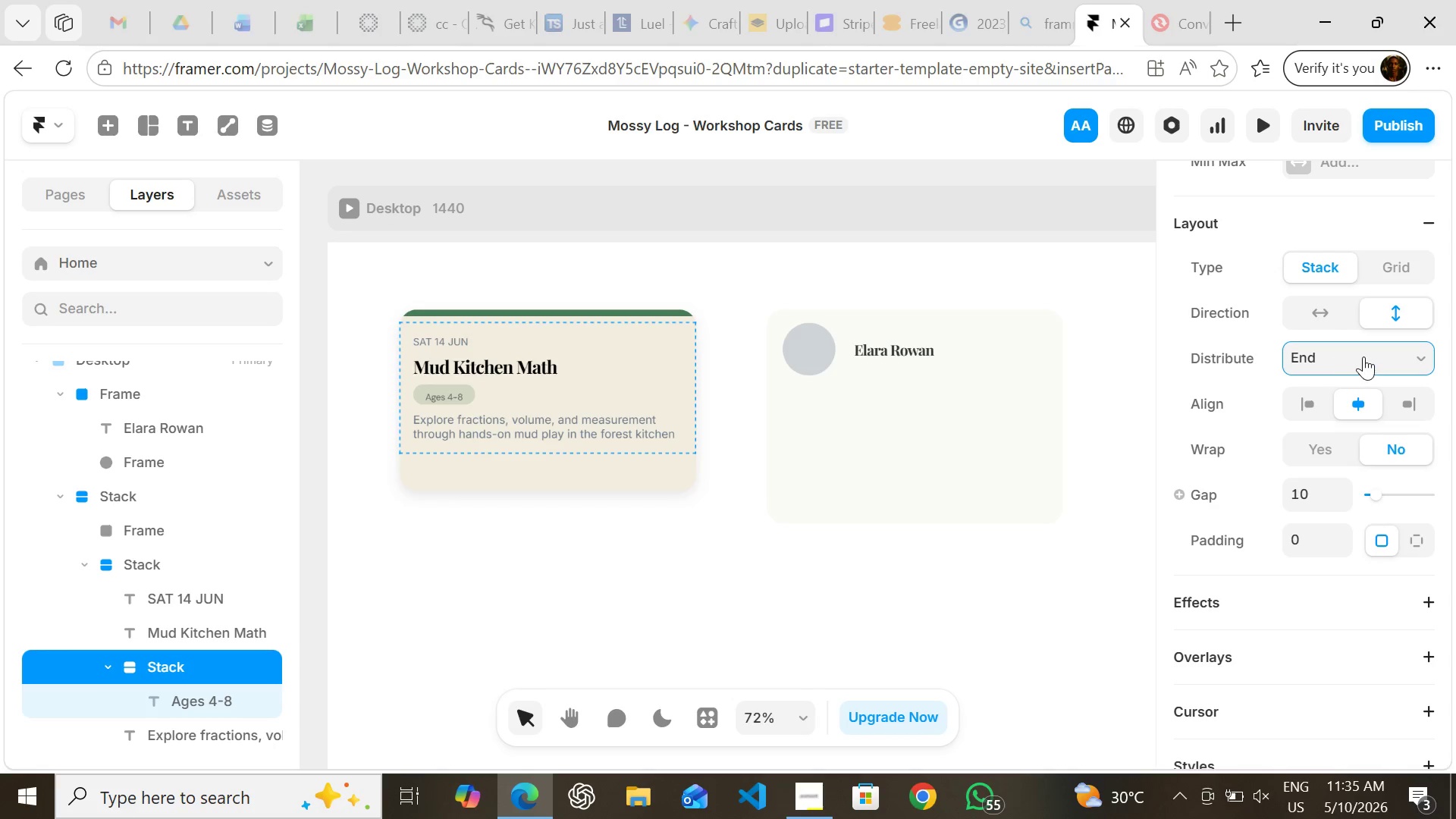 
left_click([1363, 356])
 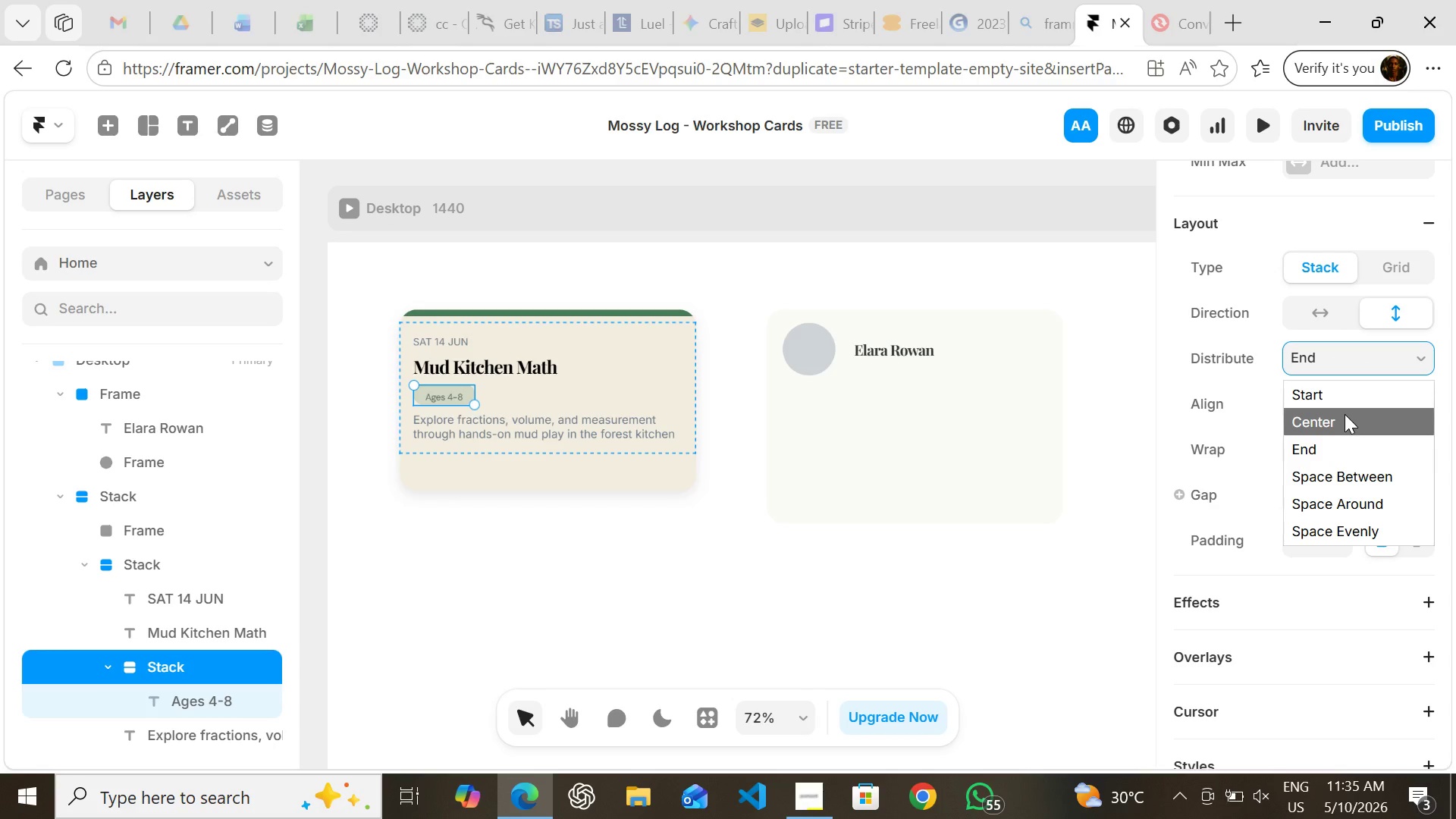 
left_click([1345, 414])
 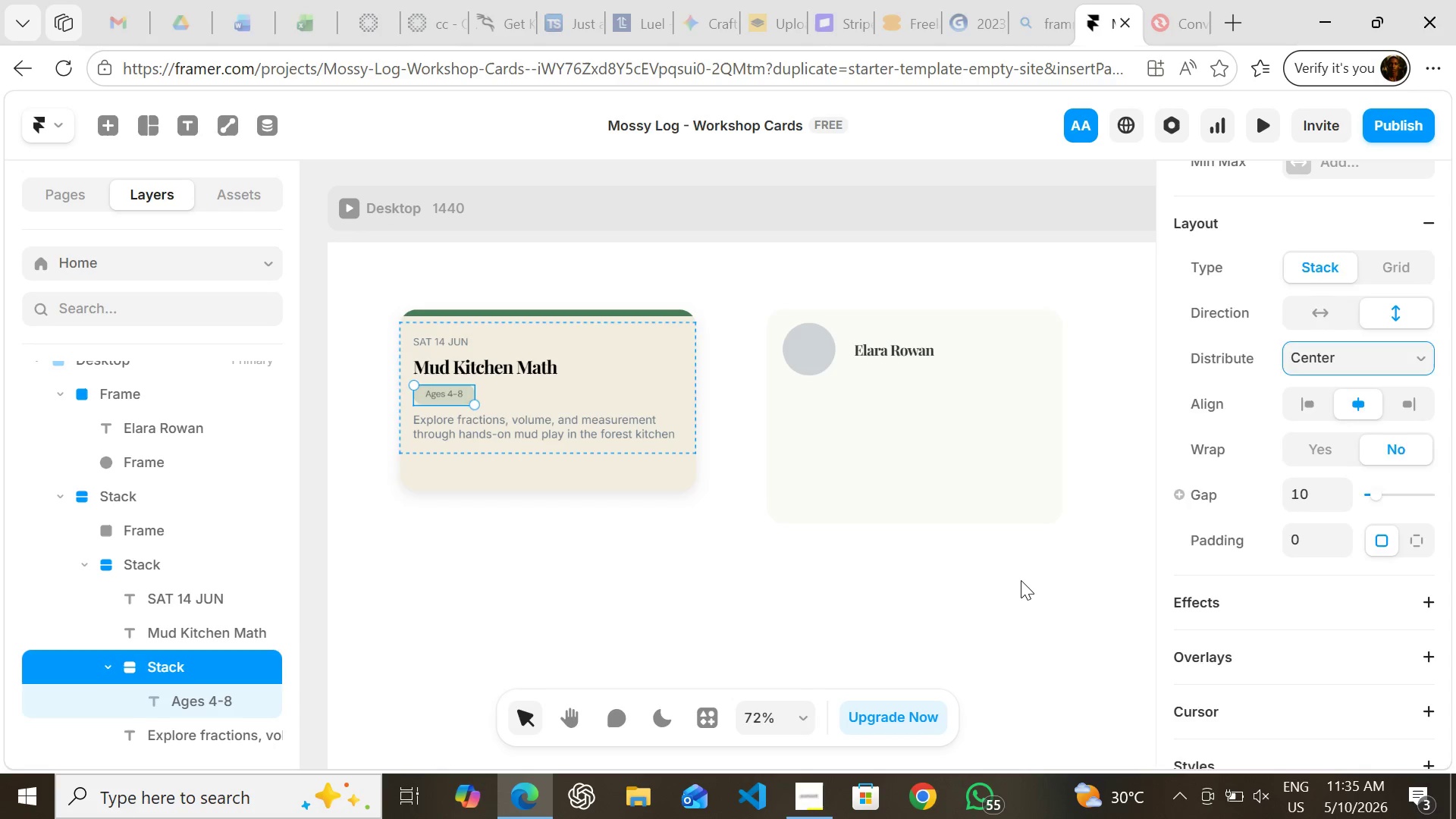 
left_click([1021, 580])
 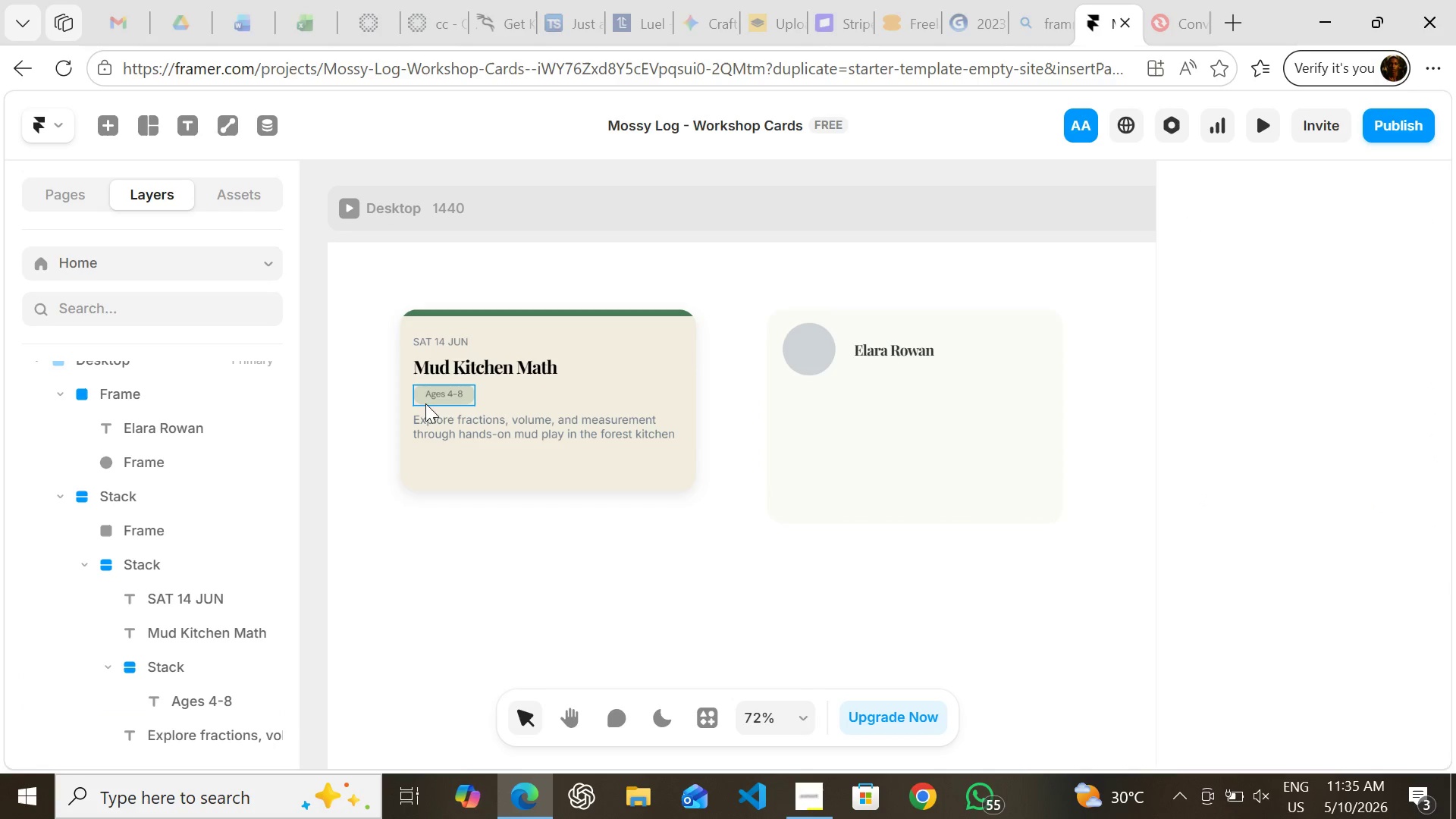 
wait(5.38)
 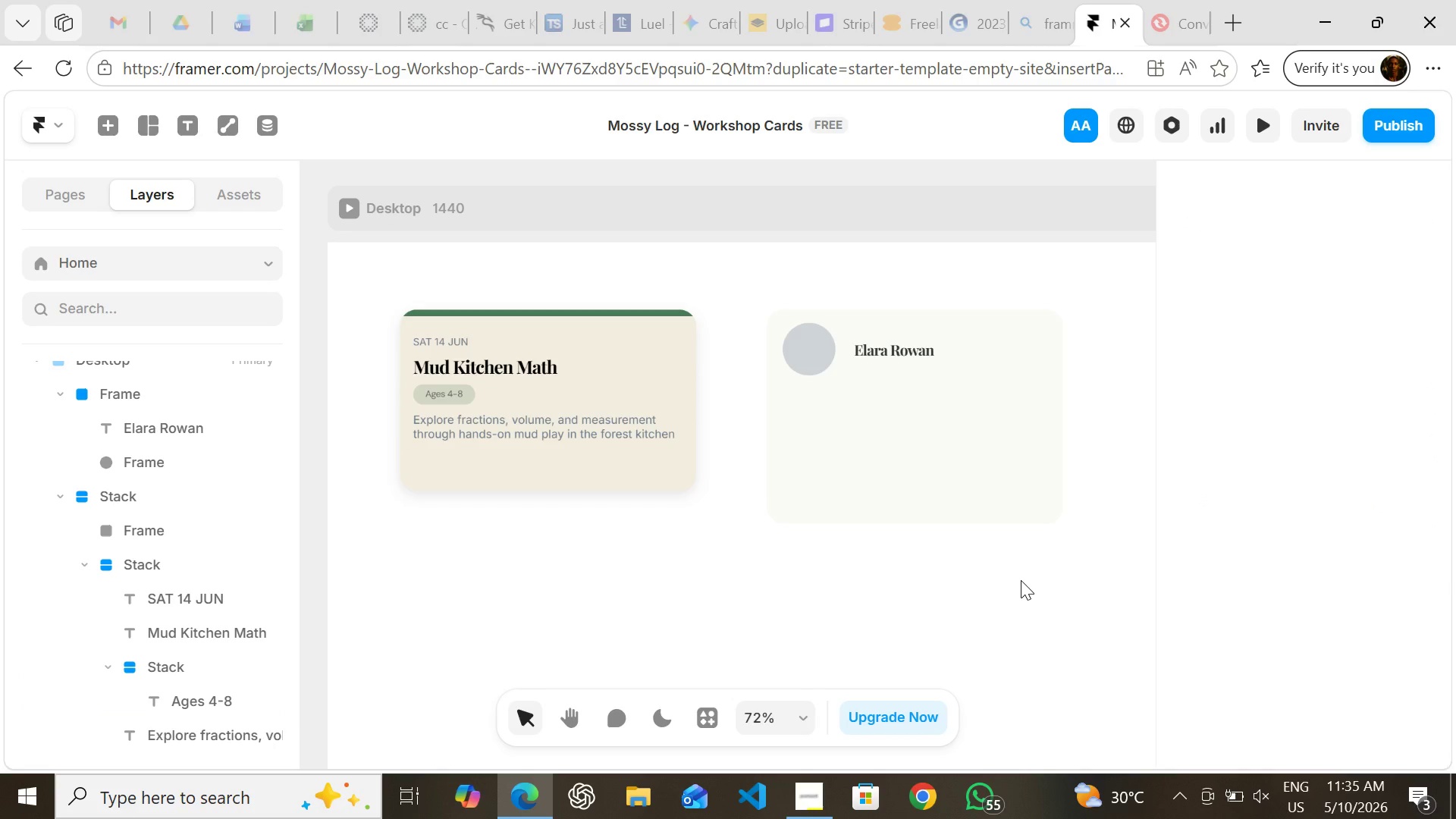 
left_click([440, 391])
 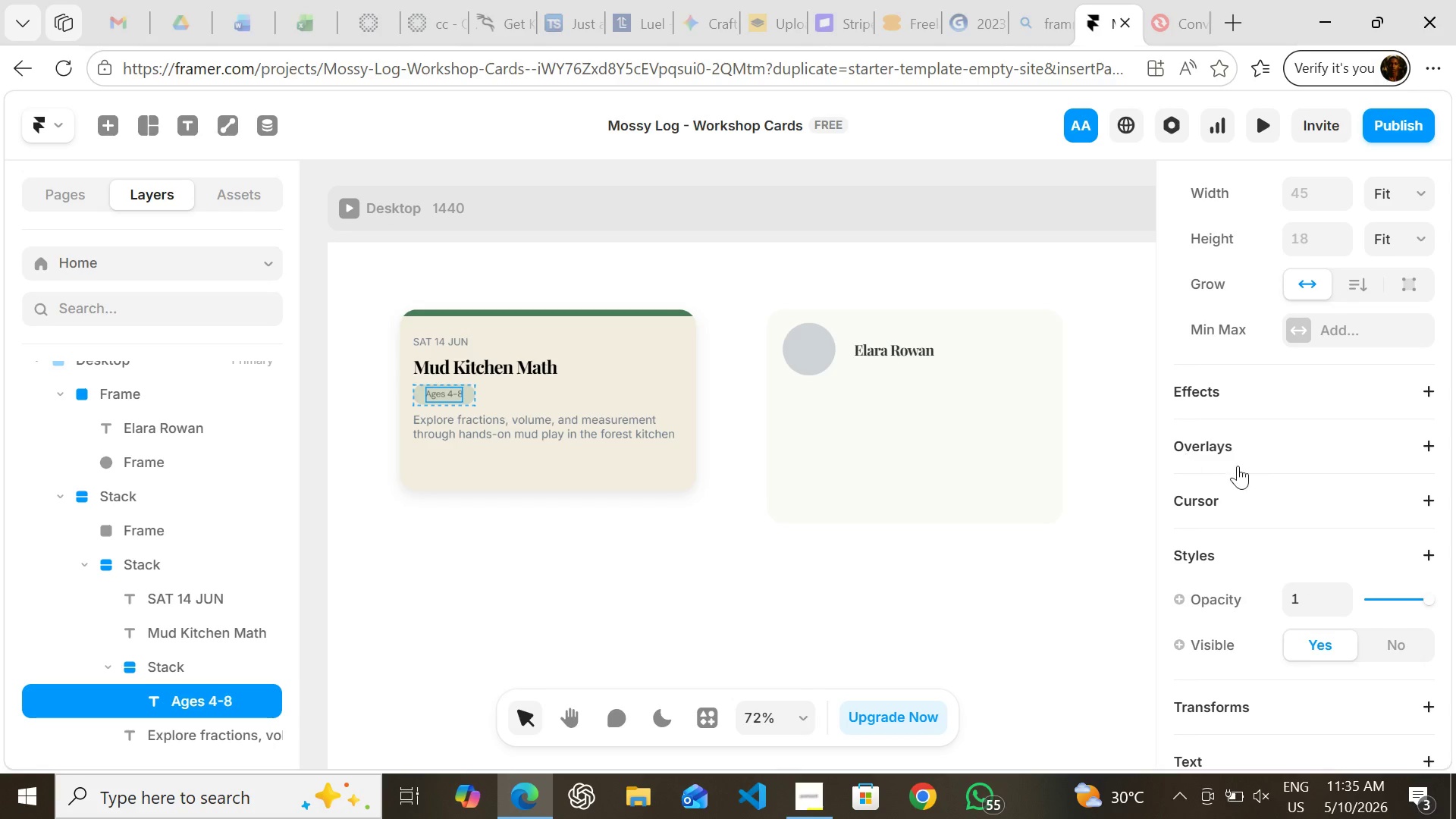 
mouse_move([1260, 456])
 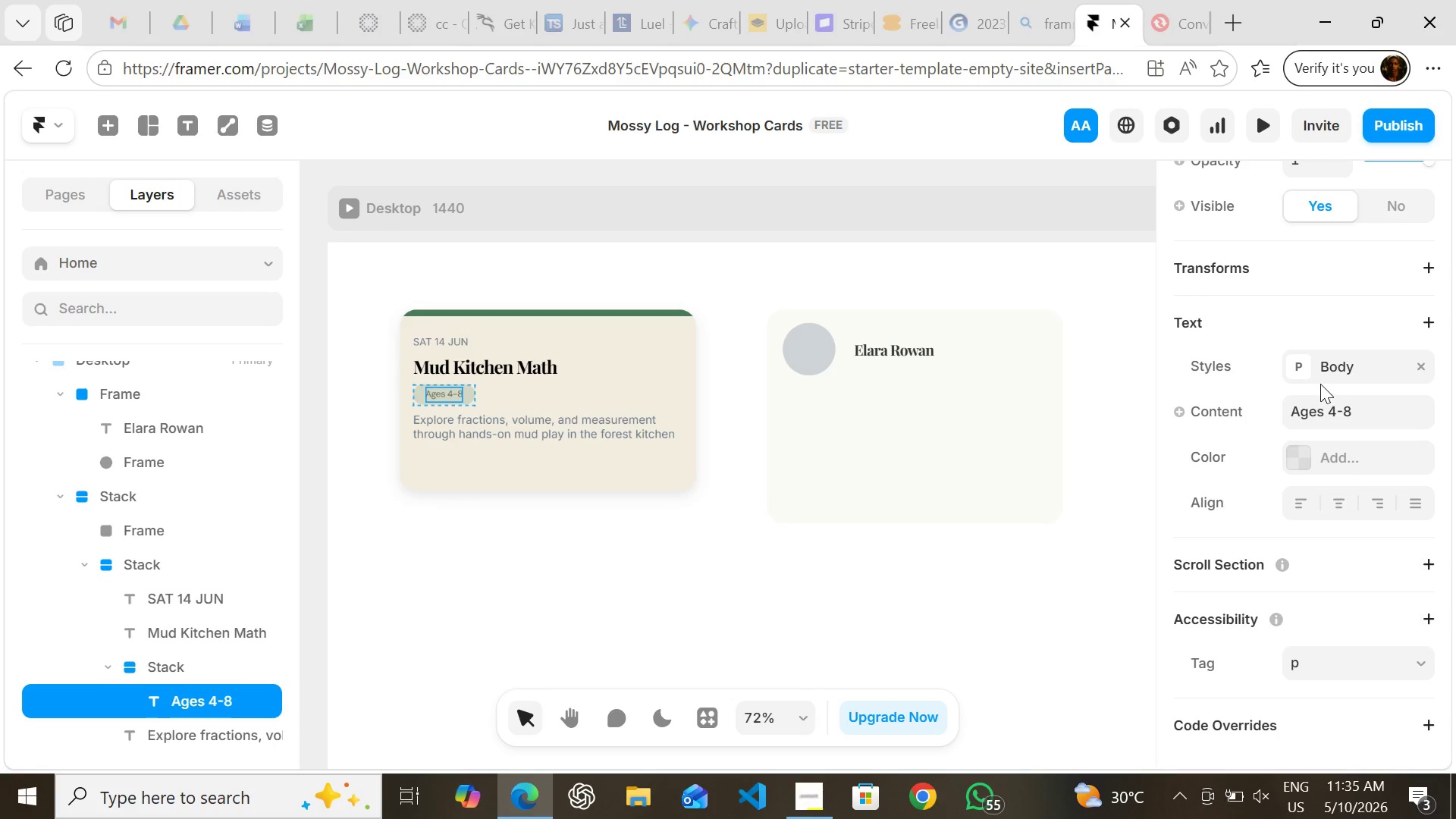 
left_click([1318, 372])
 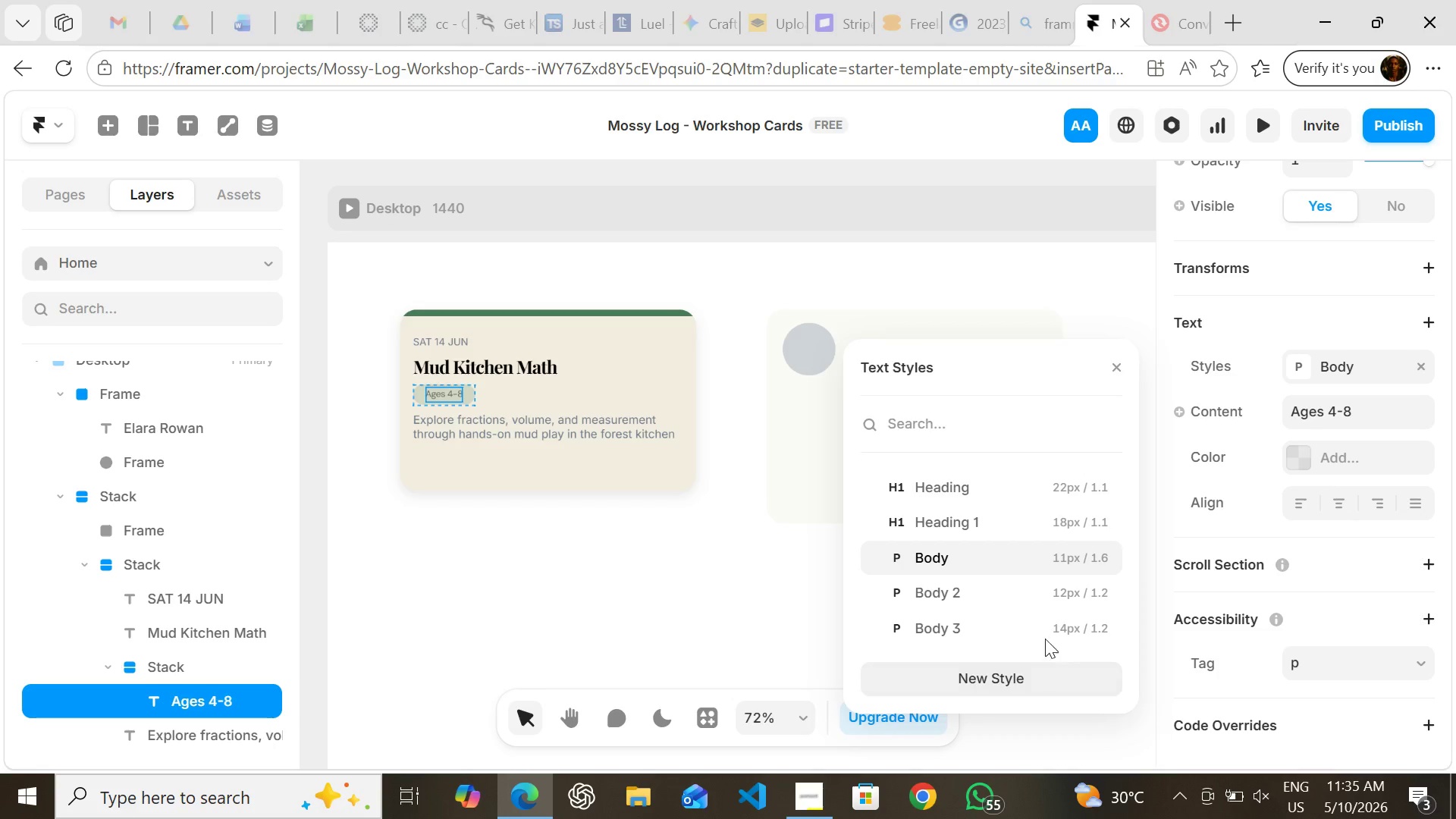 
left_click([1016, 592])
 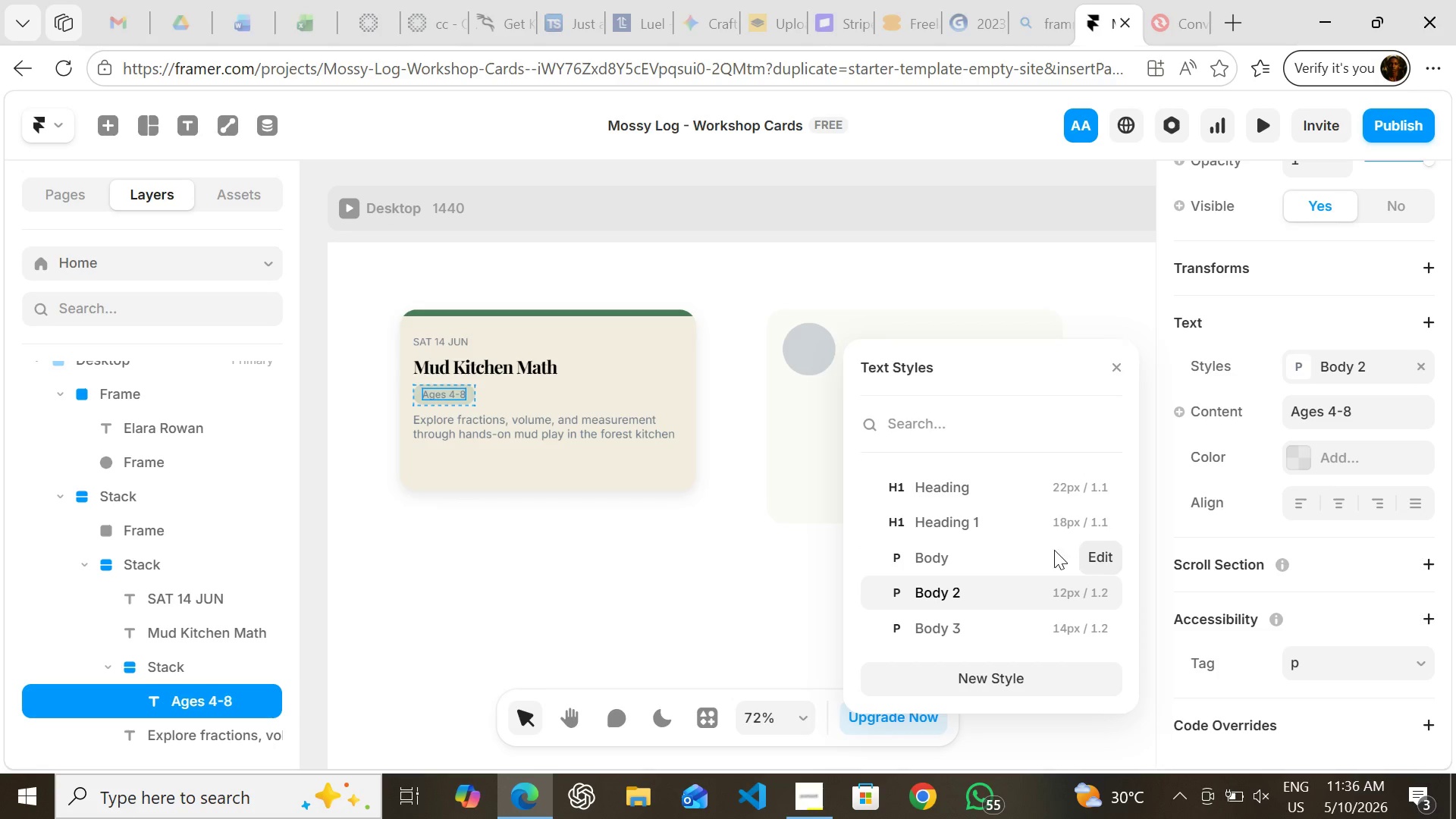 
right_click([1010, 556])
 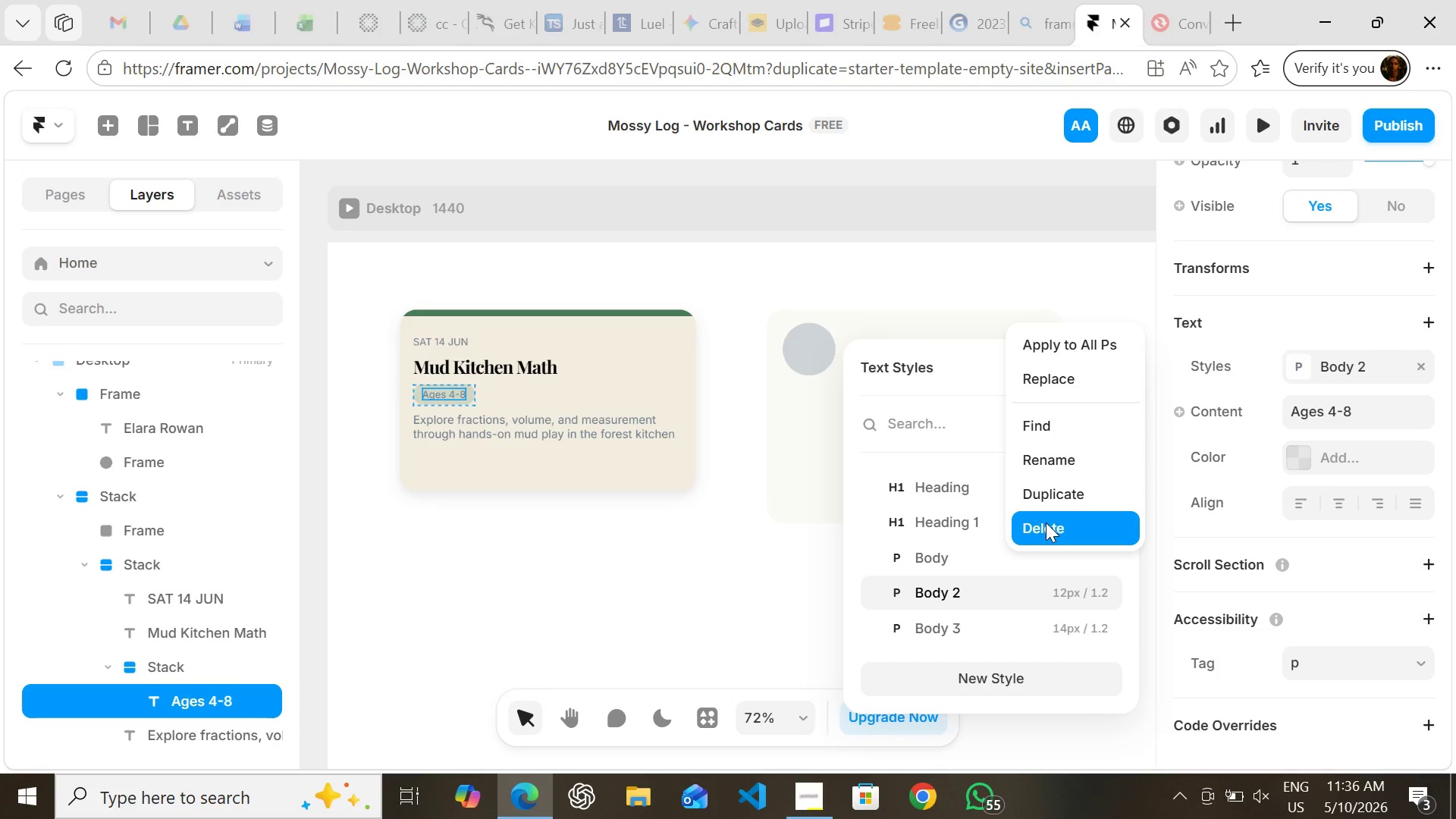 
left_click([1046, 522])
 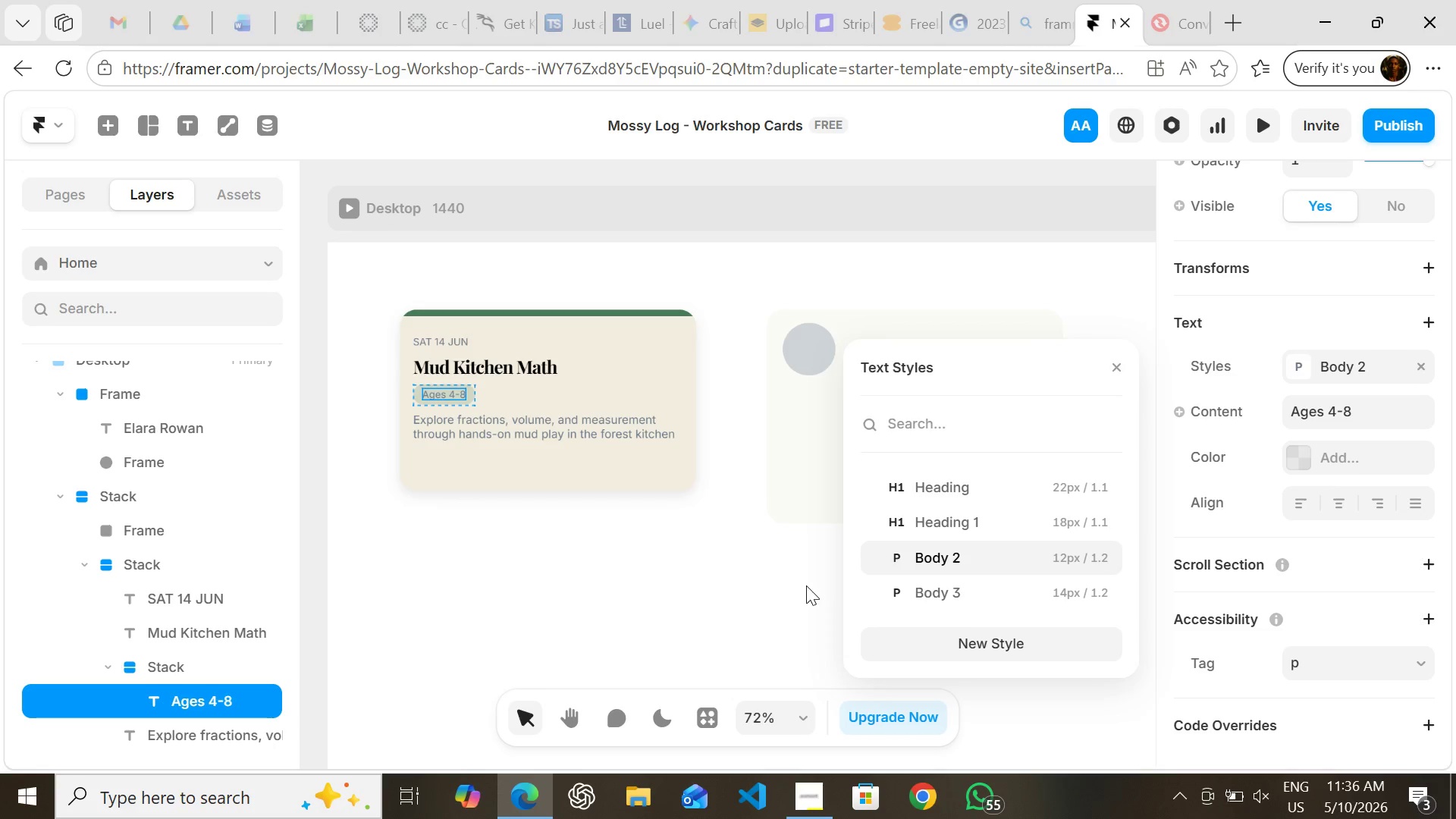 
left_click([808, 585])
 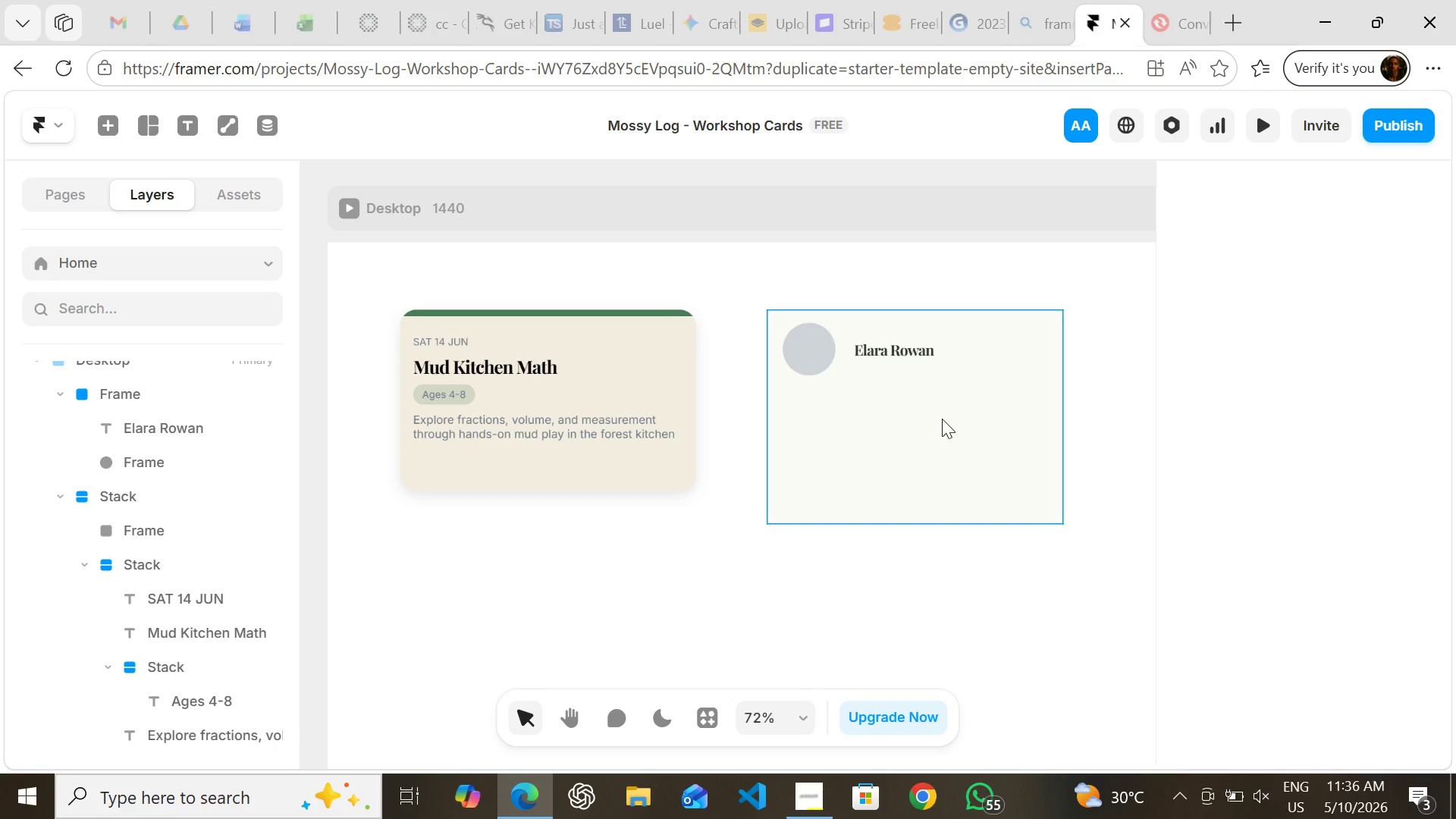 
wait(22.56)
 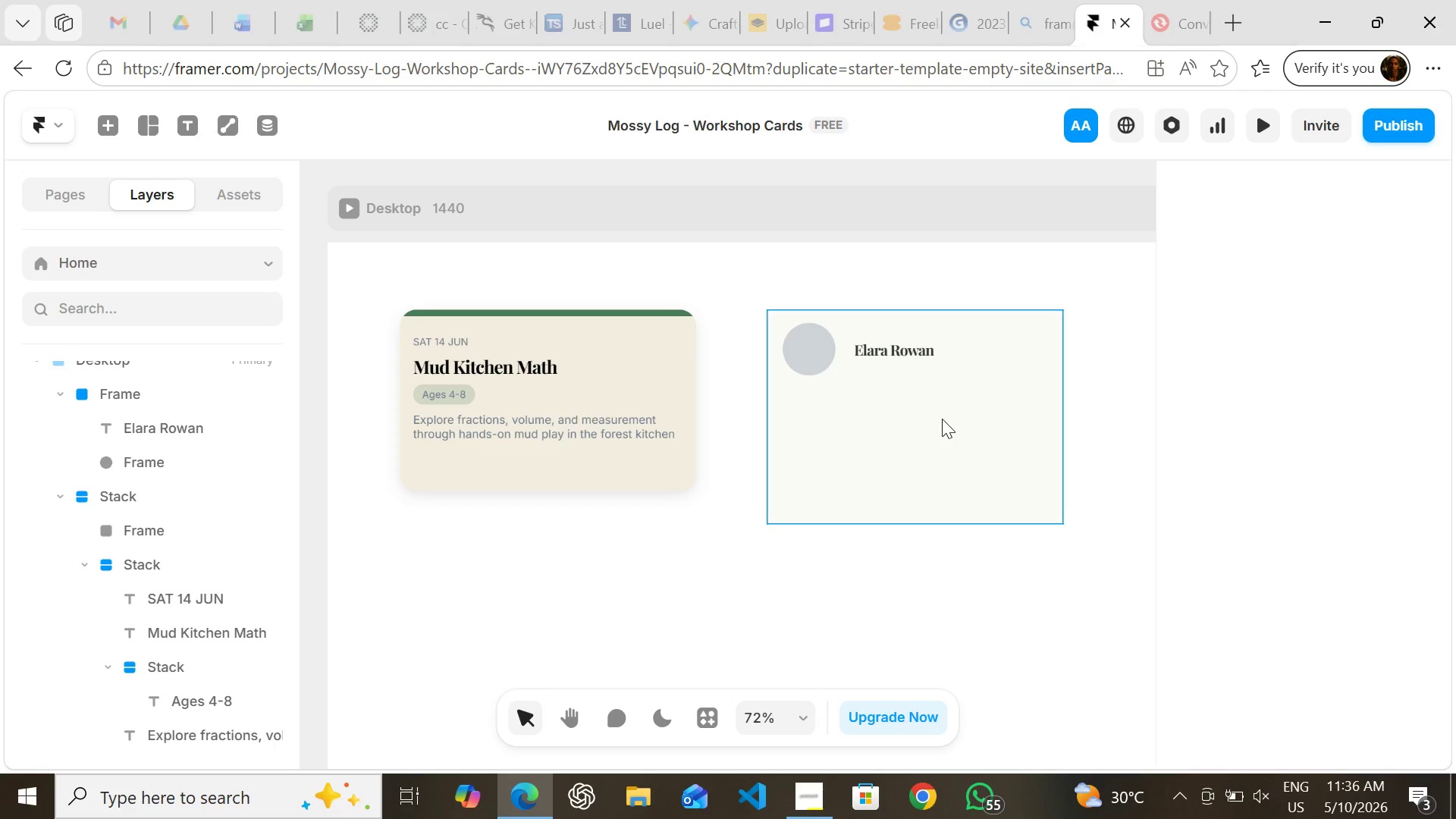 
key(T)
 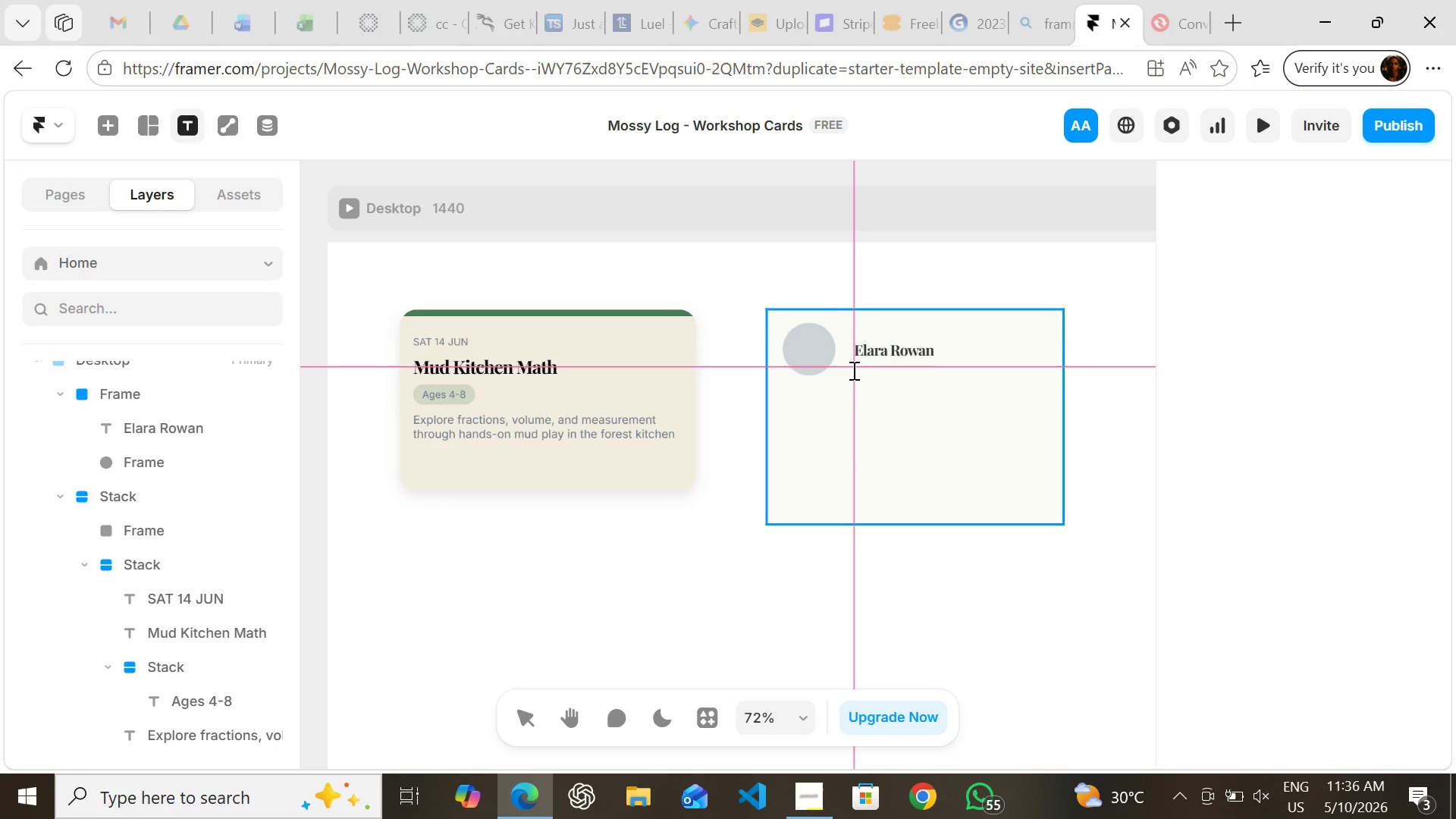 
left_click([852, 370])
 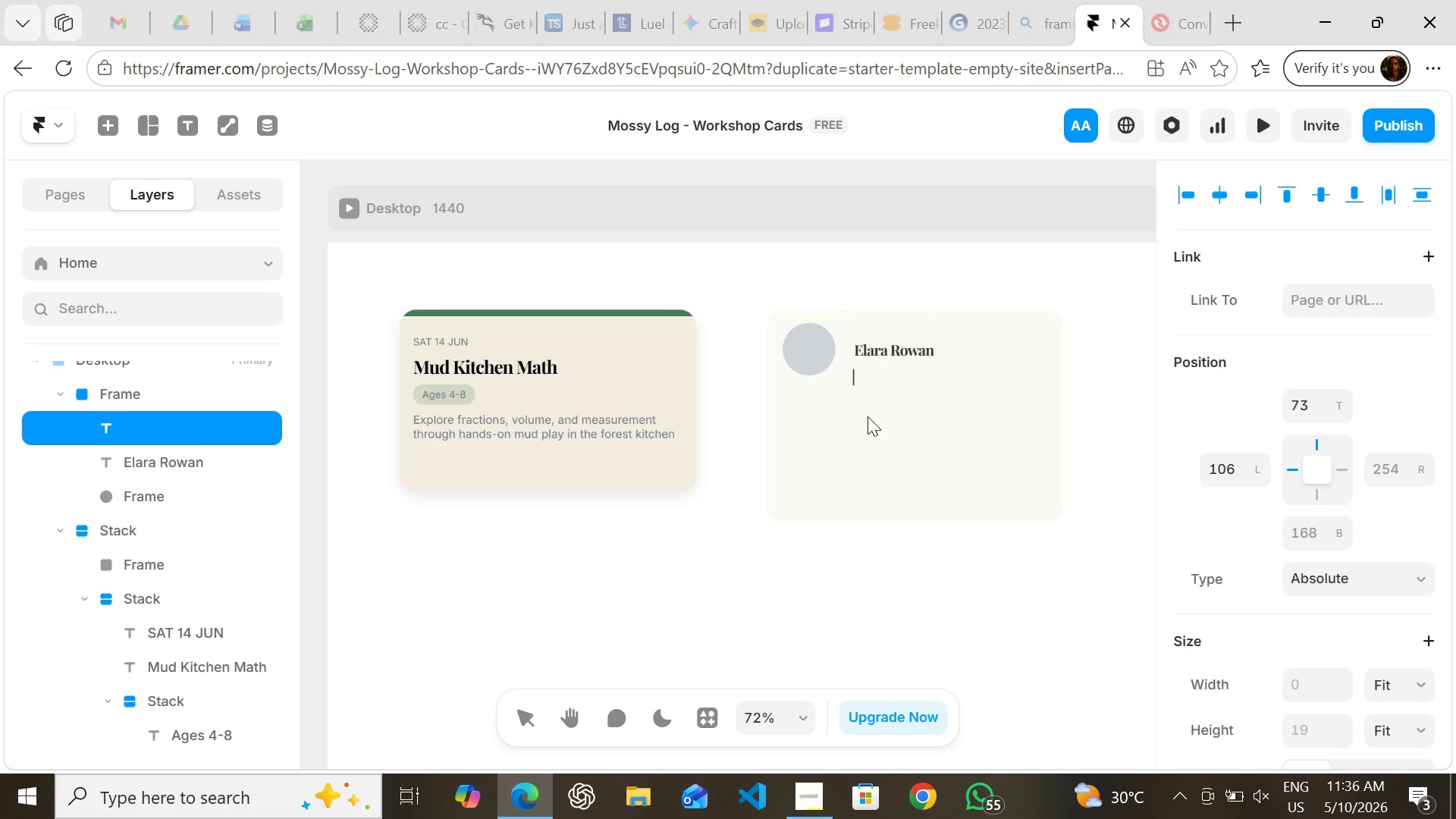 
type(Wld )
 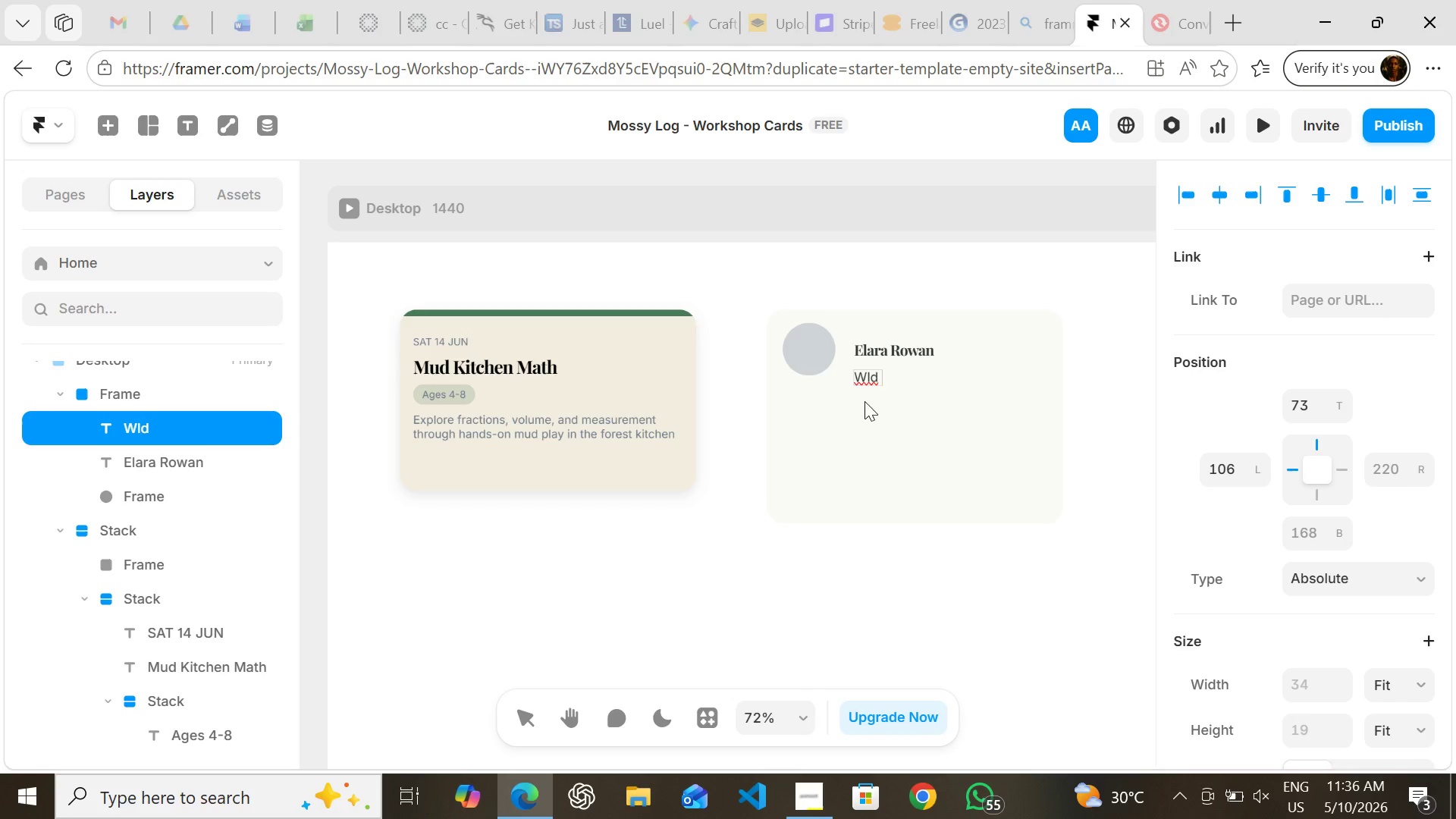 
left_click([859, 372])
 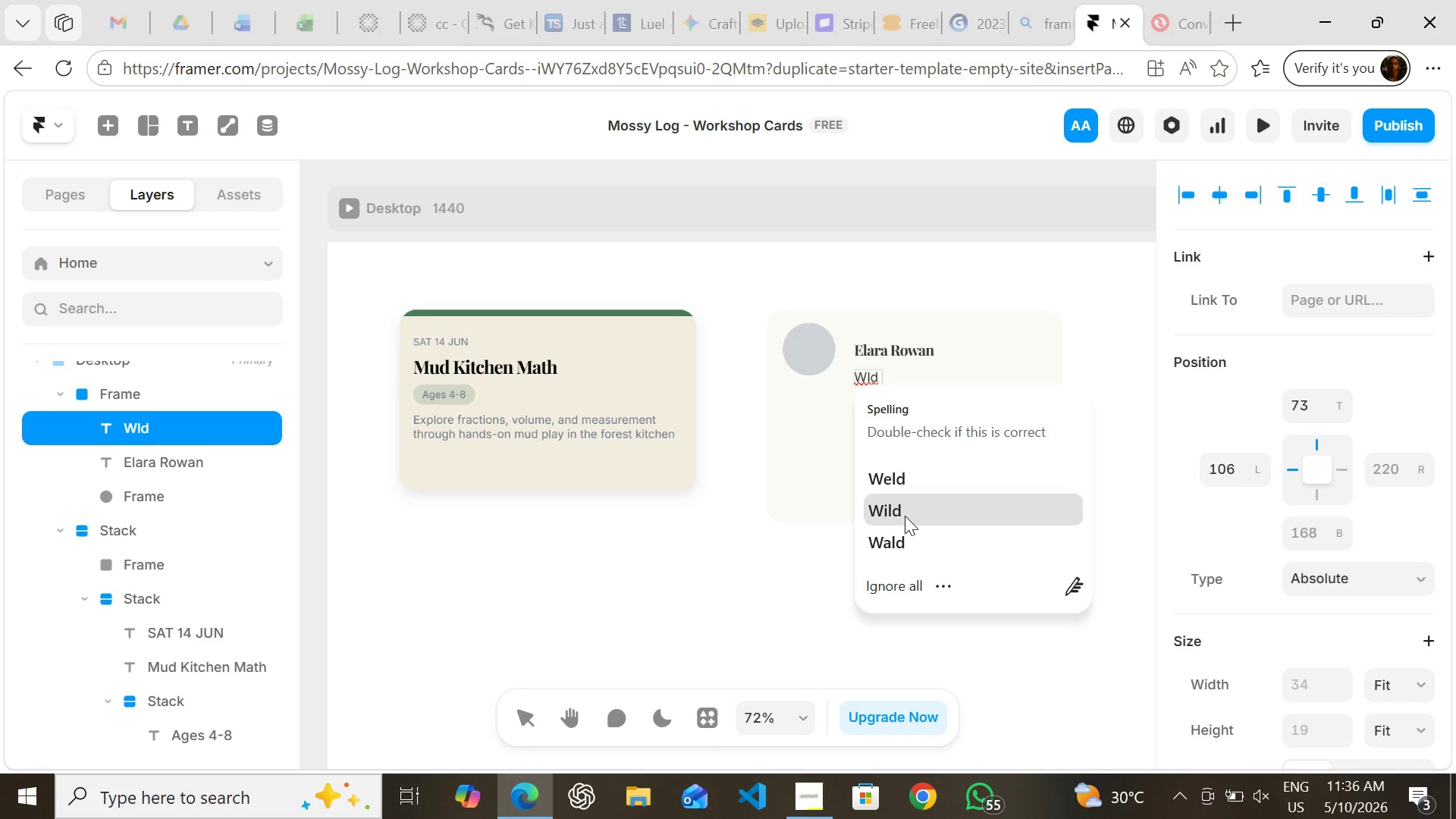 
left_click([905, 516])
 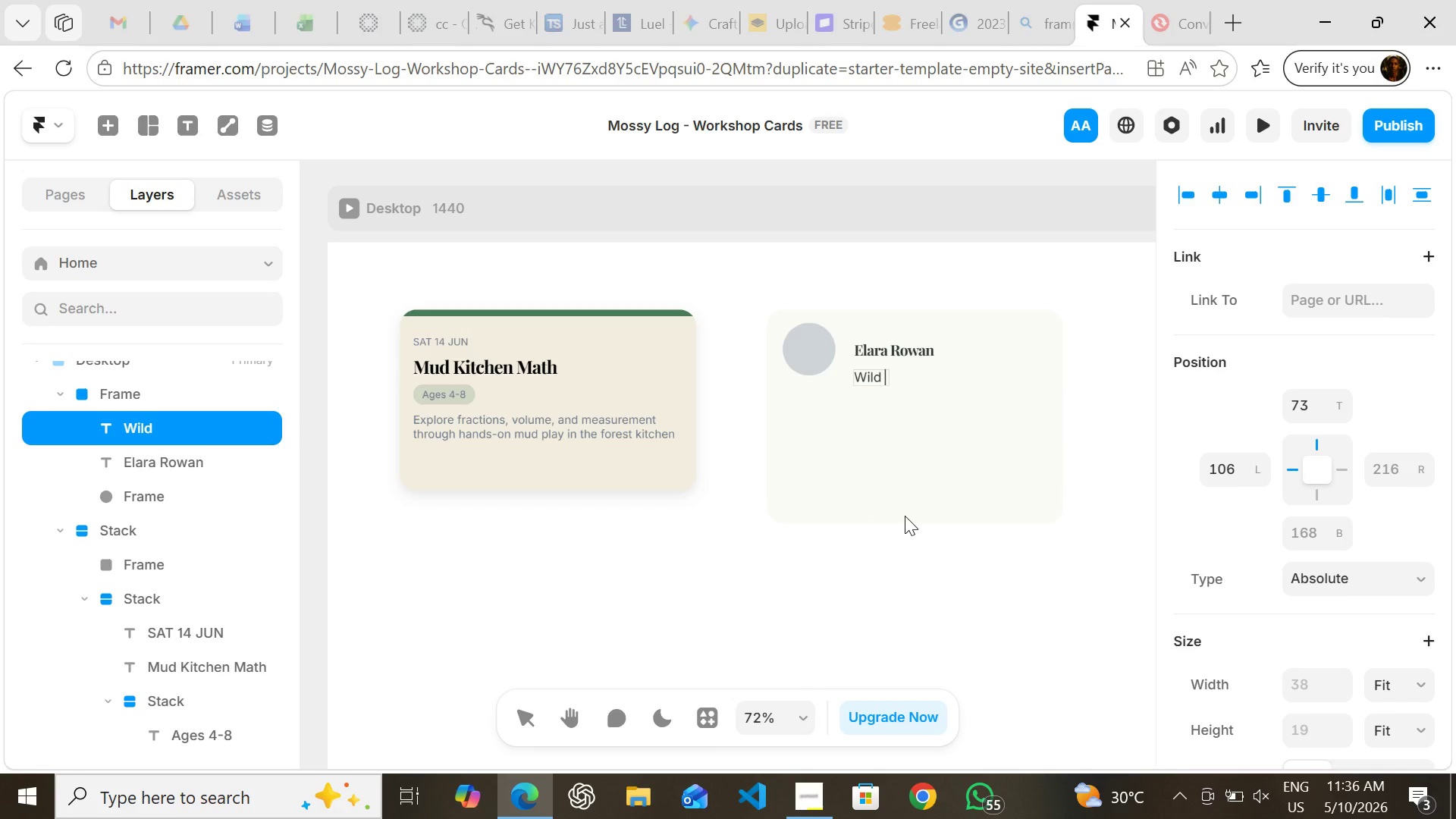 
type( p)
key(Backspace)
type(Plants Specialist)
 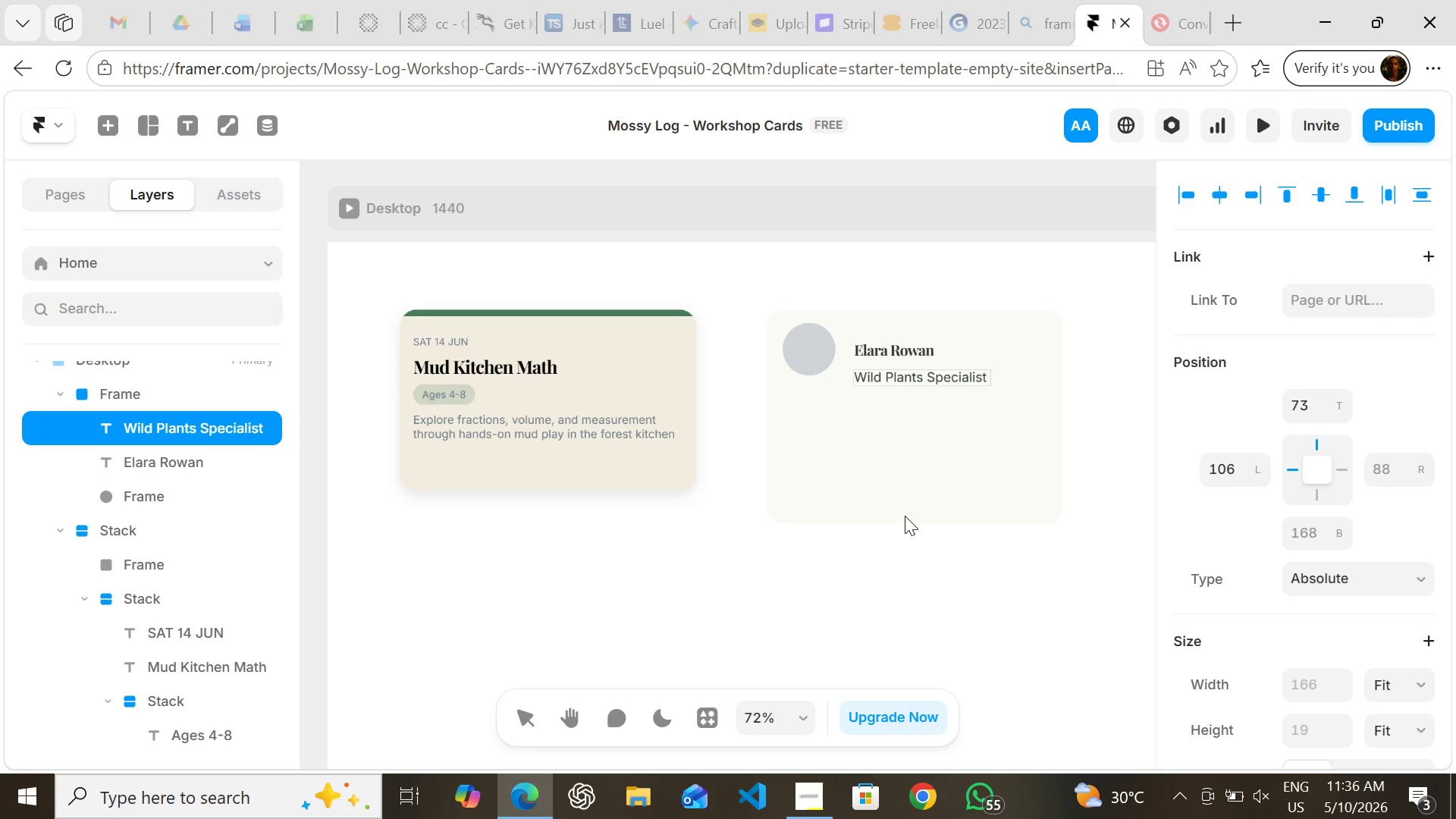 
wait(7.12)
 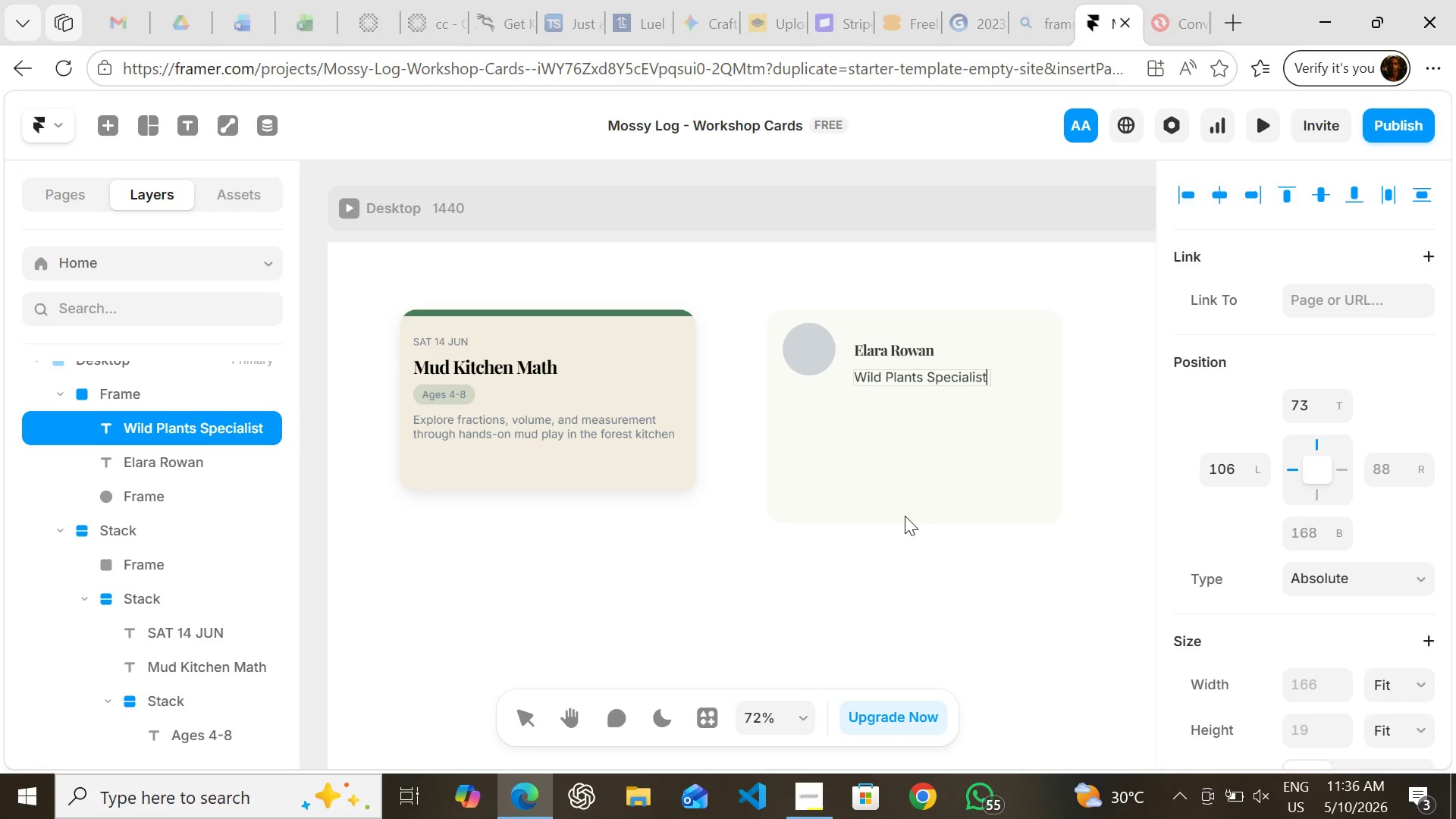 
left_click([914, 438])
 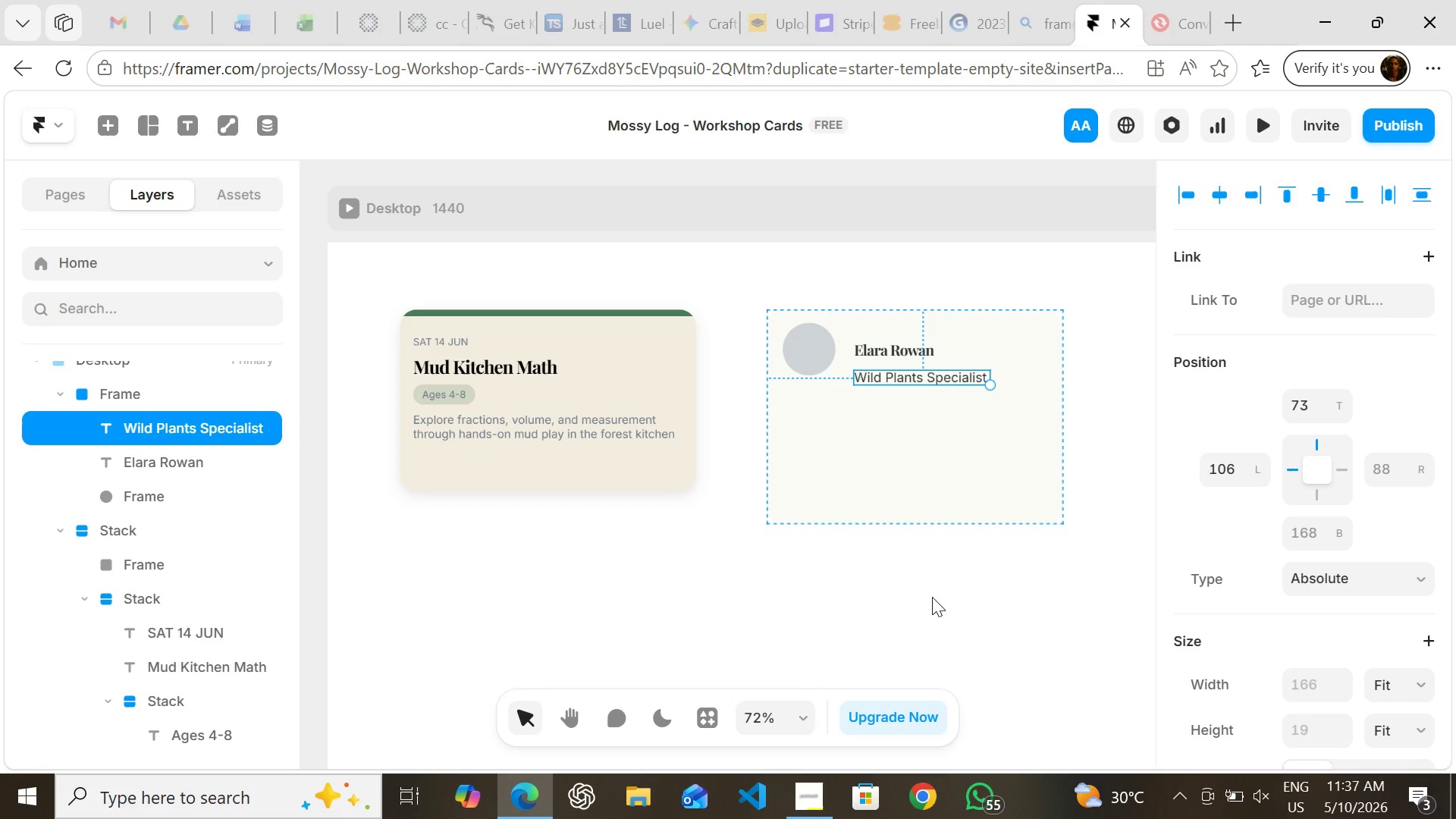 
left_click([931, 600])
 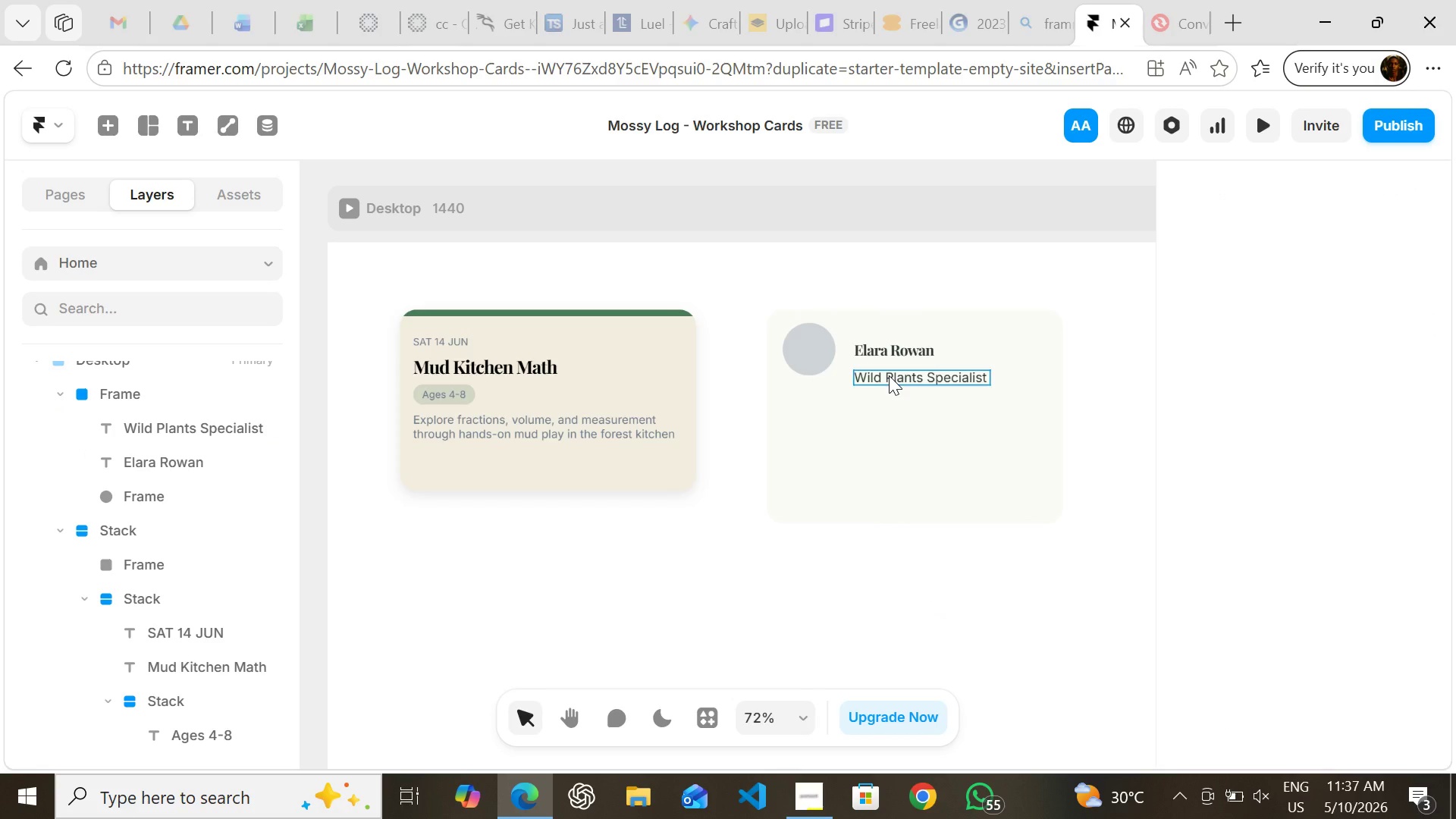 
left_click([889, 375])
 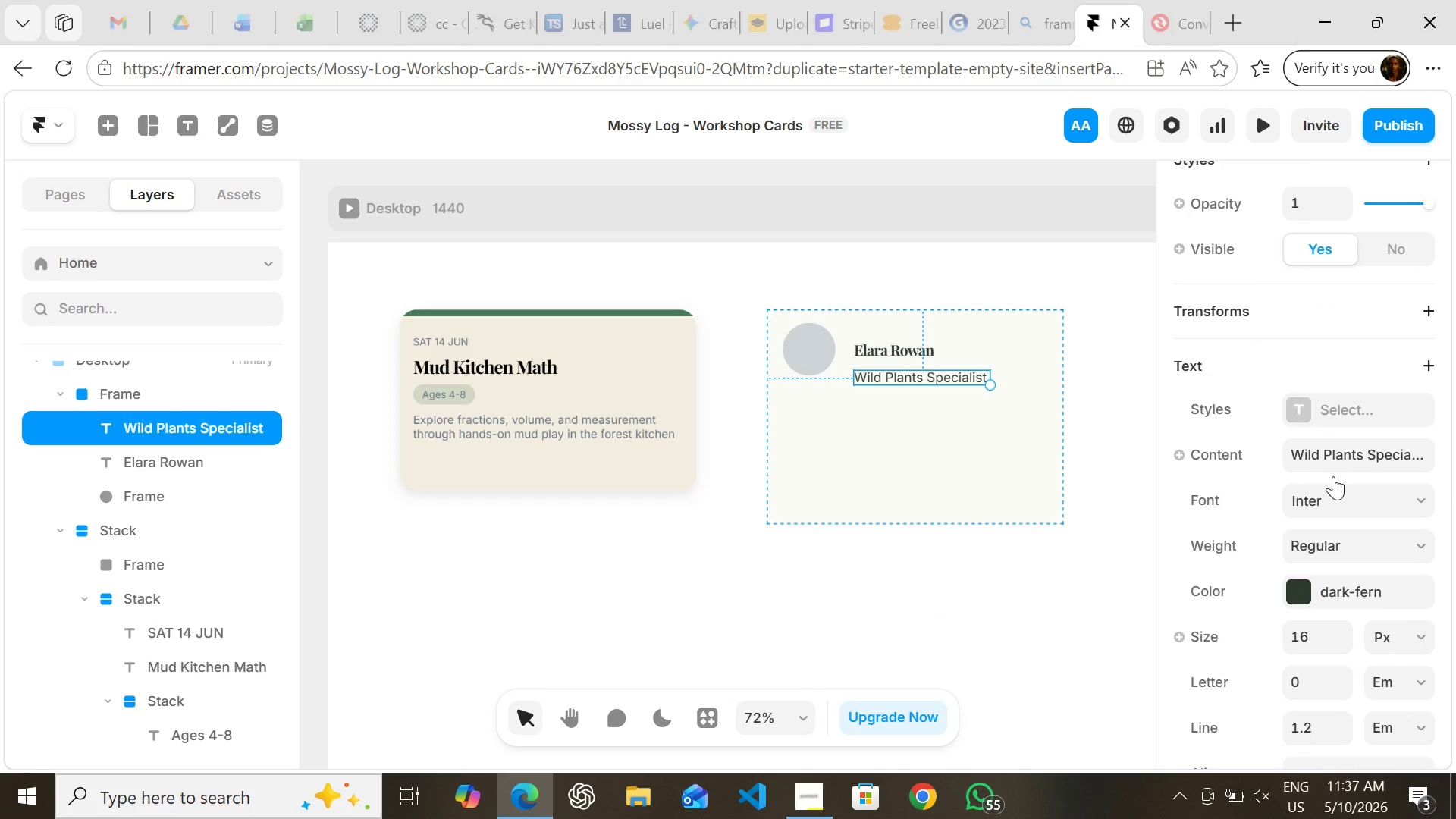 
wait(9.66)
 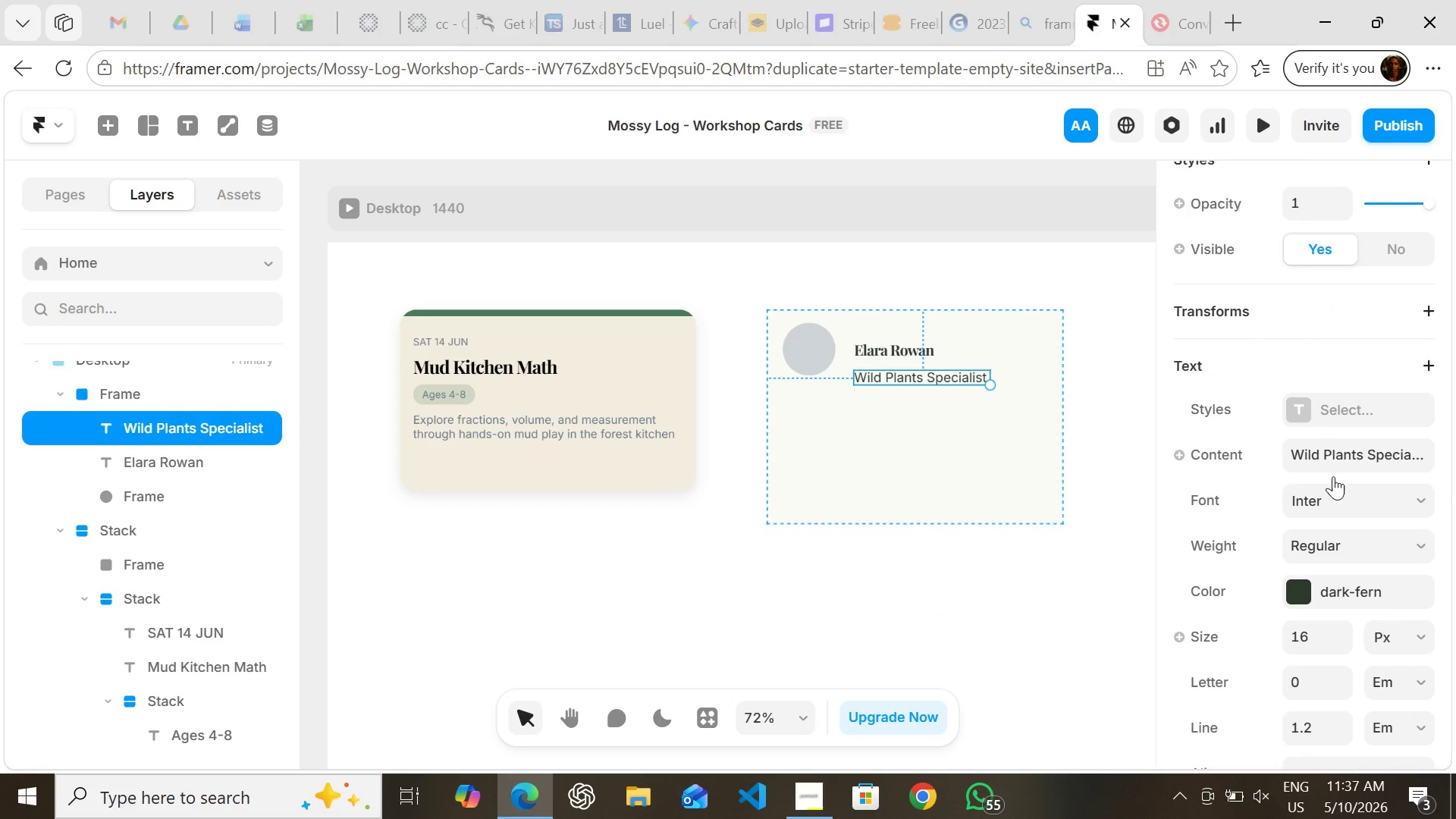 
left_click([1313, 411])
 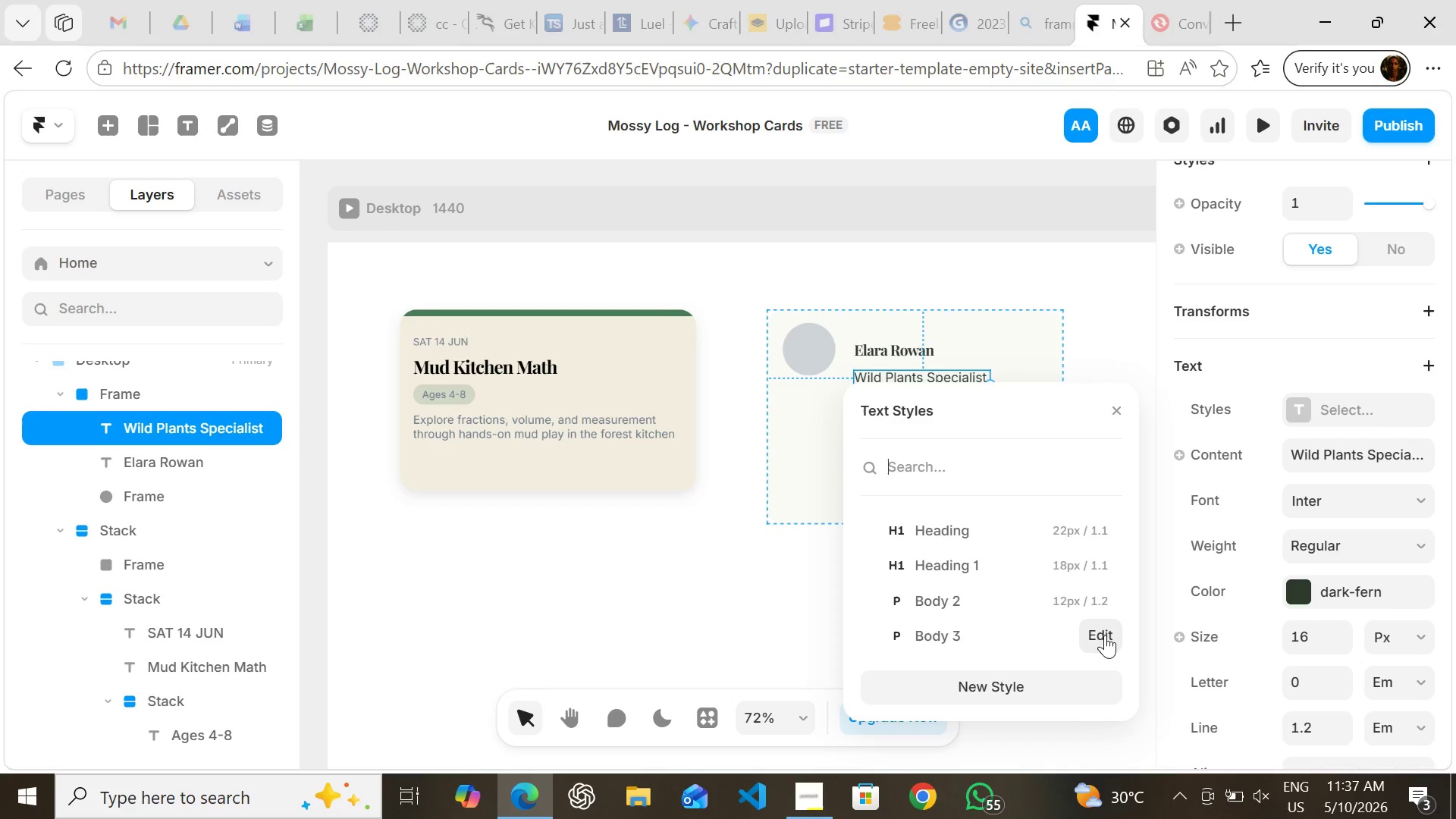 
mouse_move([1159, 604])
 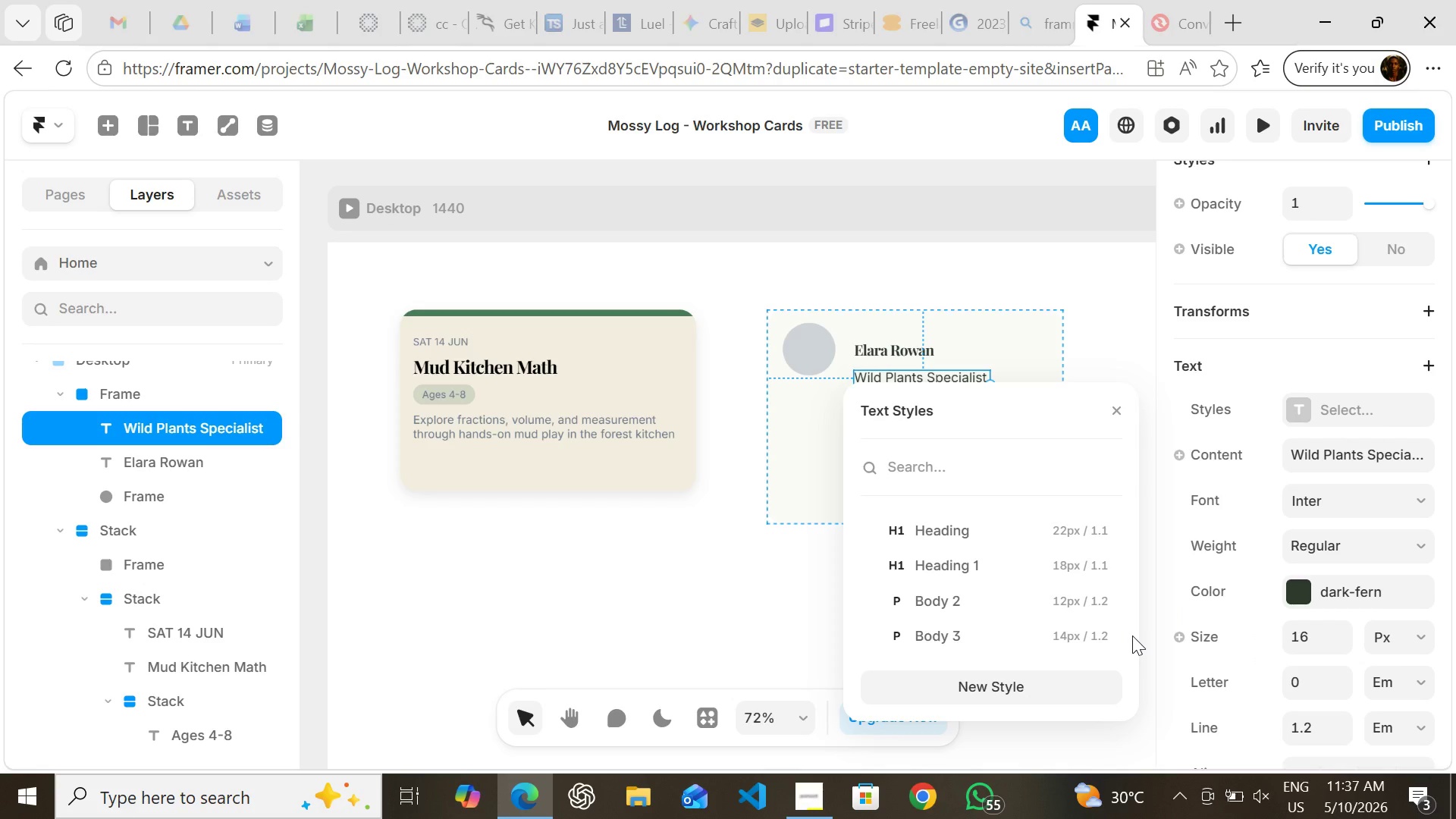 
wait(9.67)
 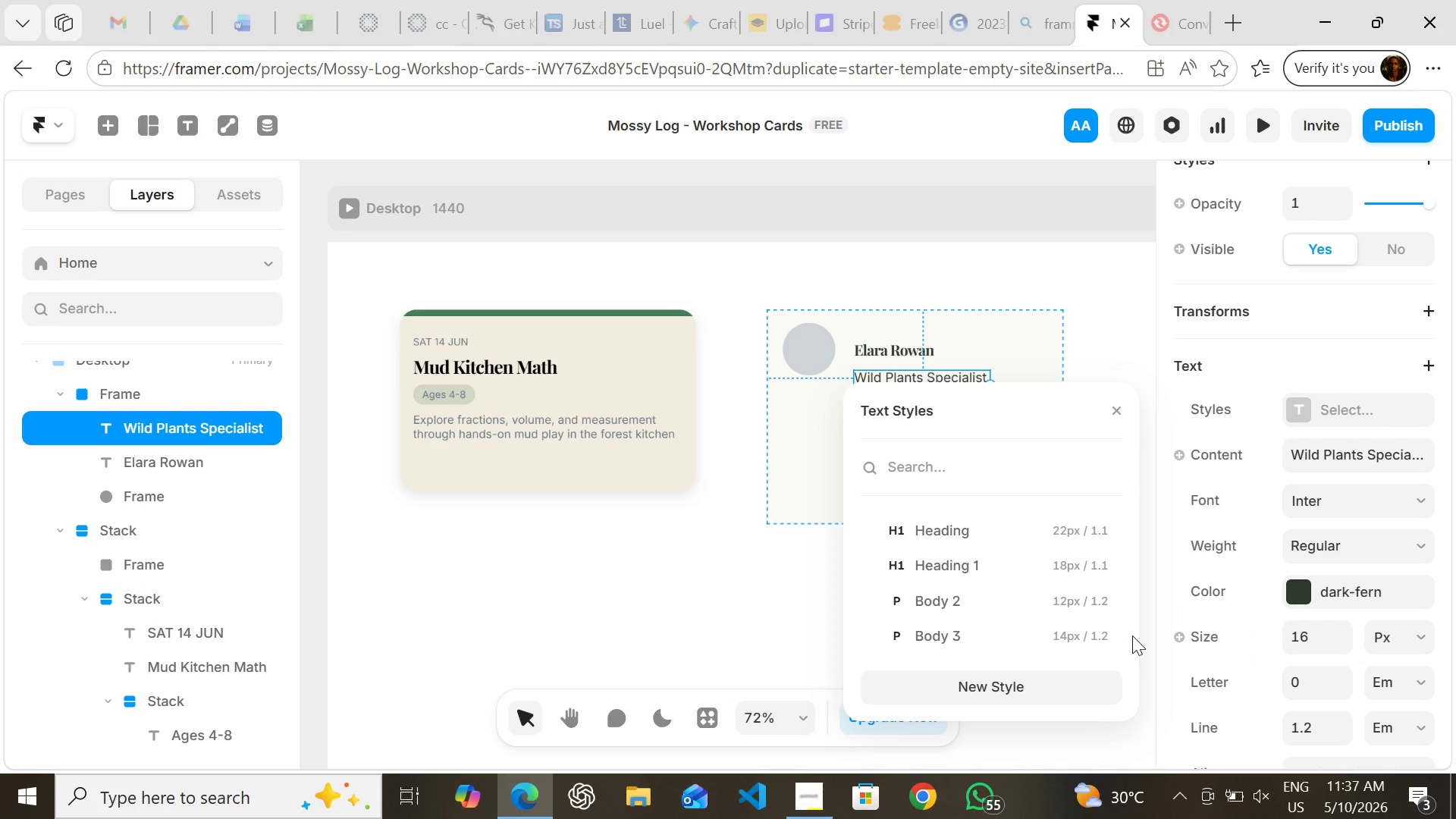 
left_click([1099, 595])
 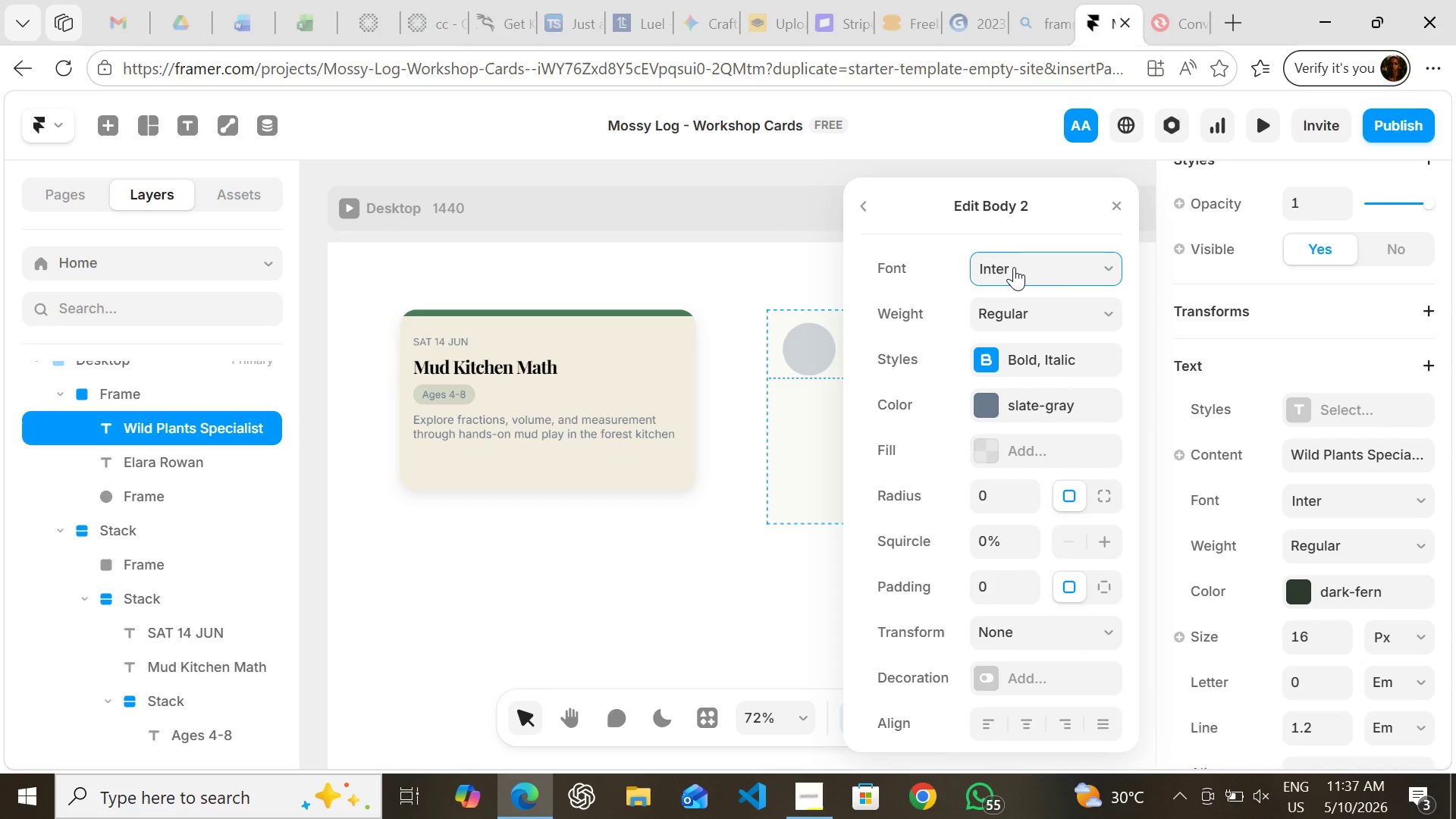 
left_click([1014, 267])
 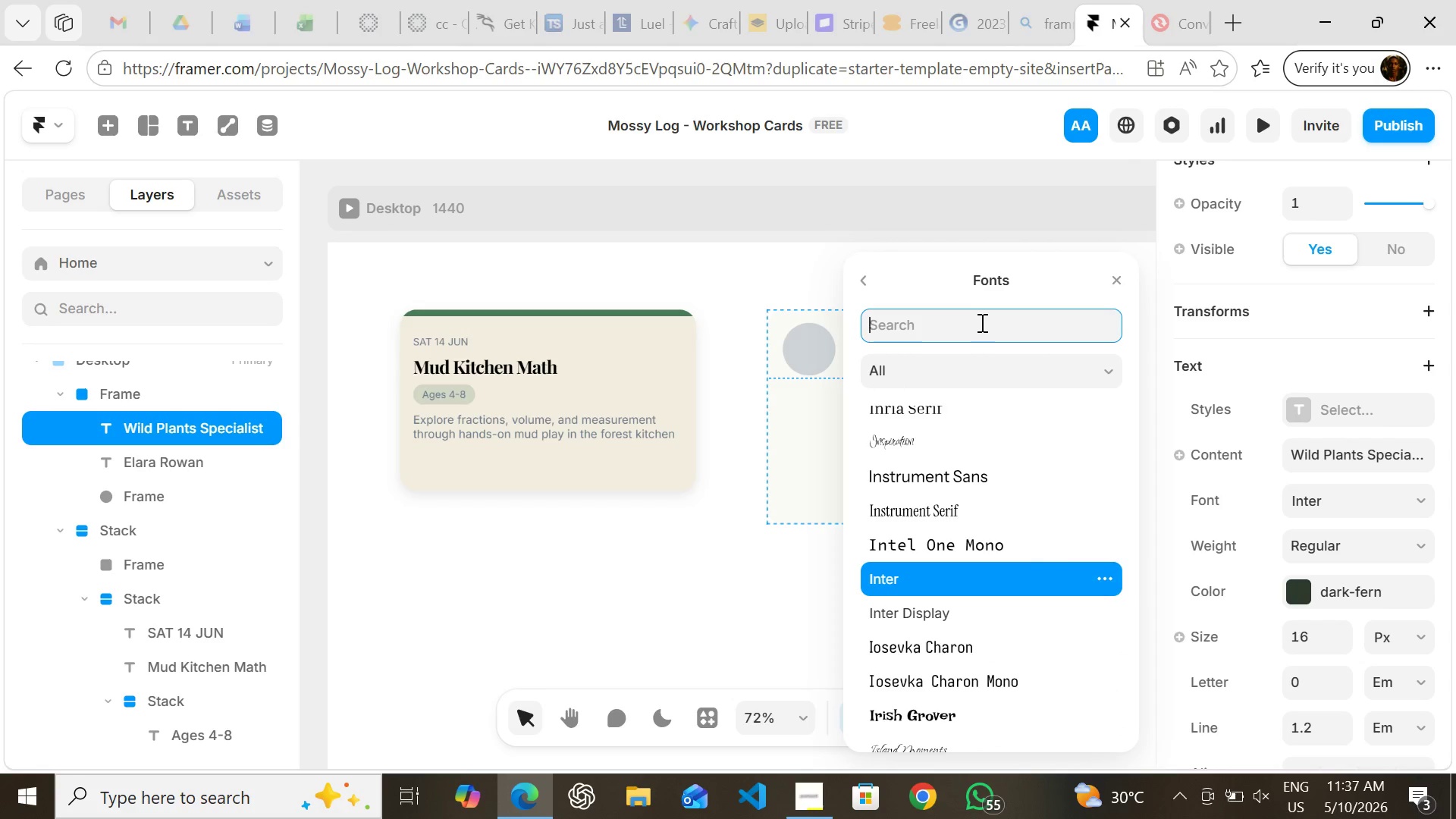 
left_click([981, 322])
 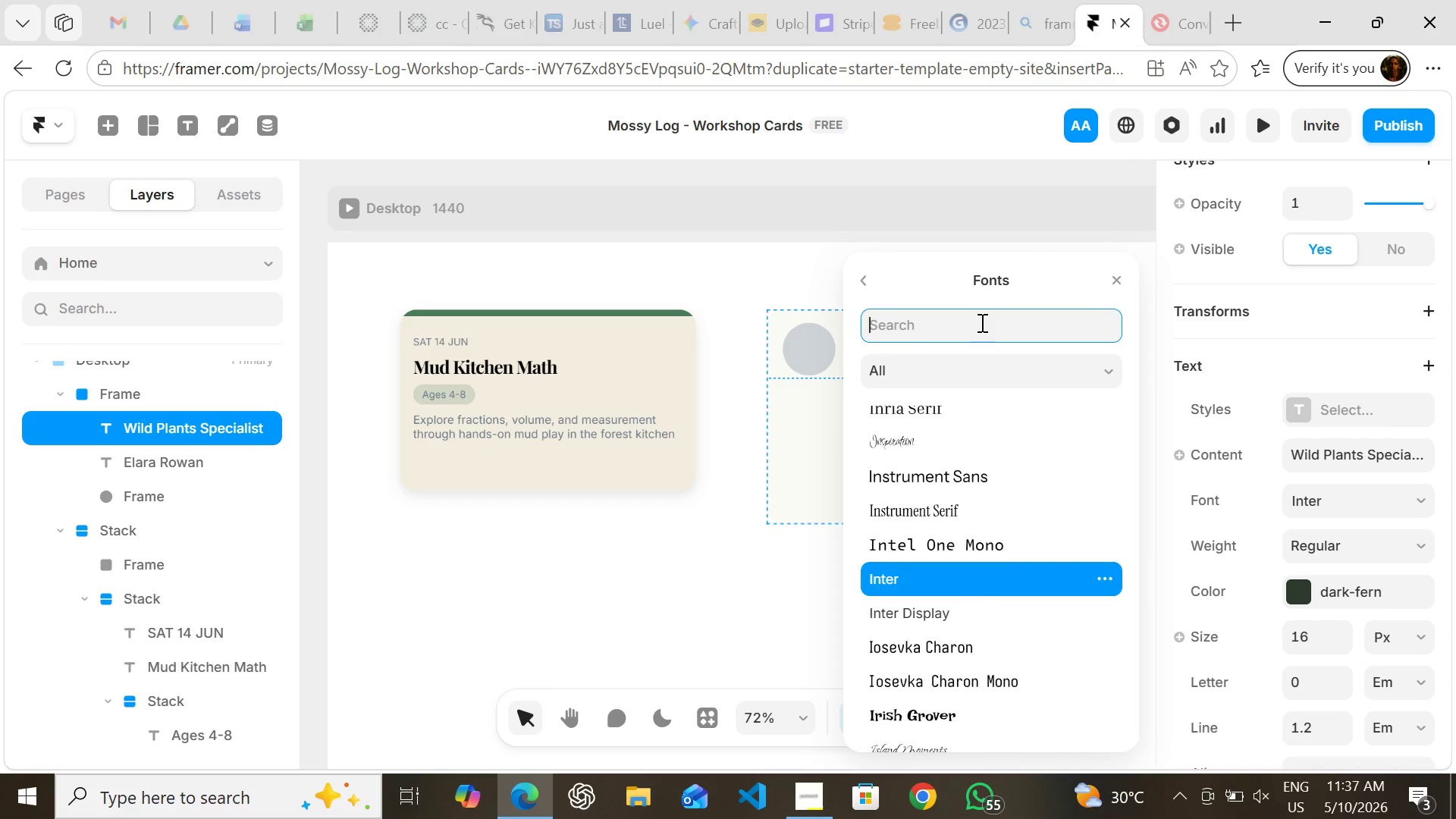 
type(dm s)
 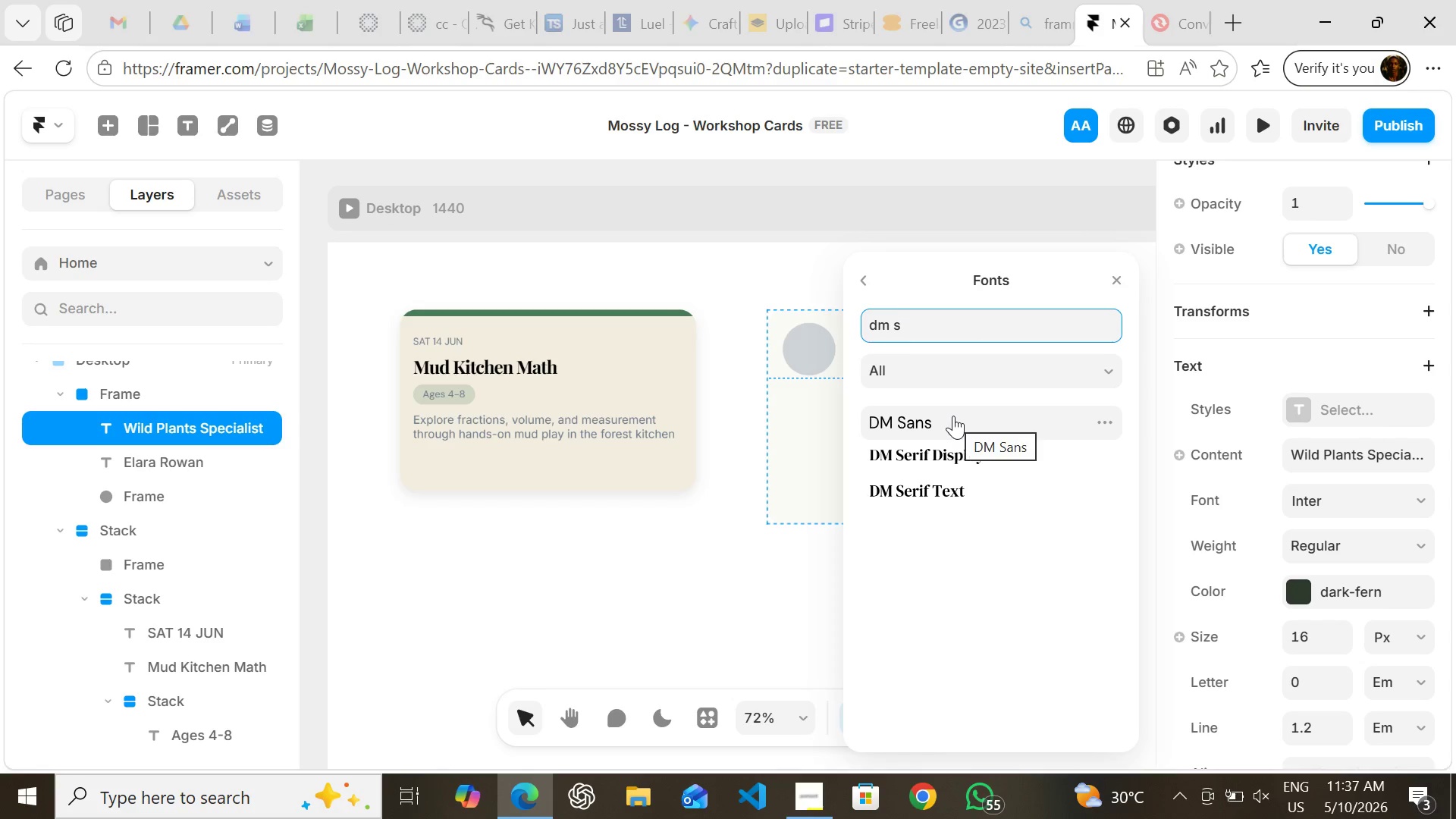 
left_click([953, 416])
 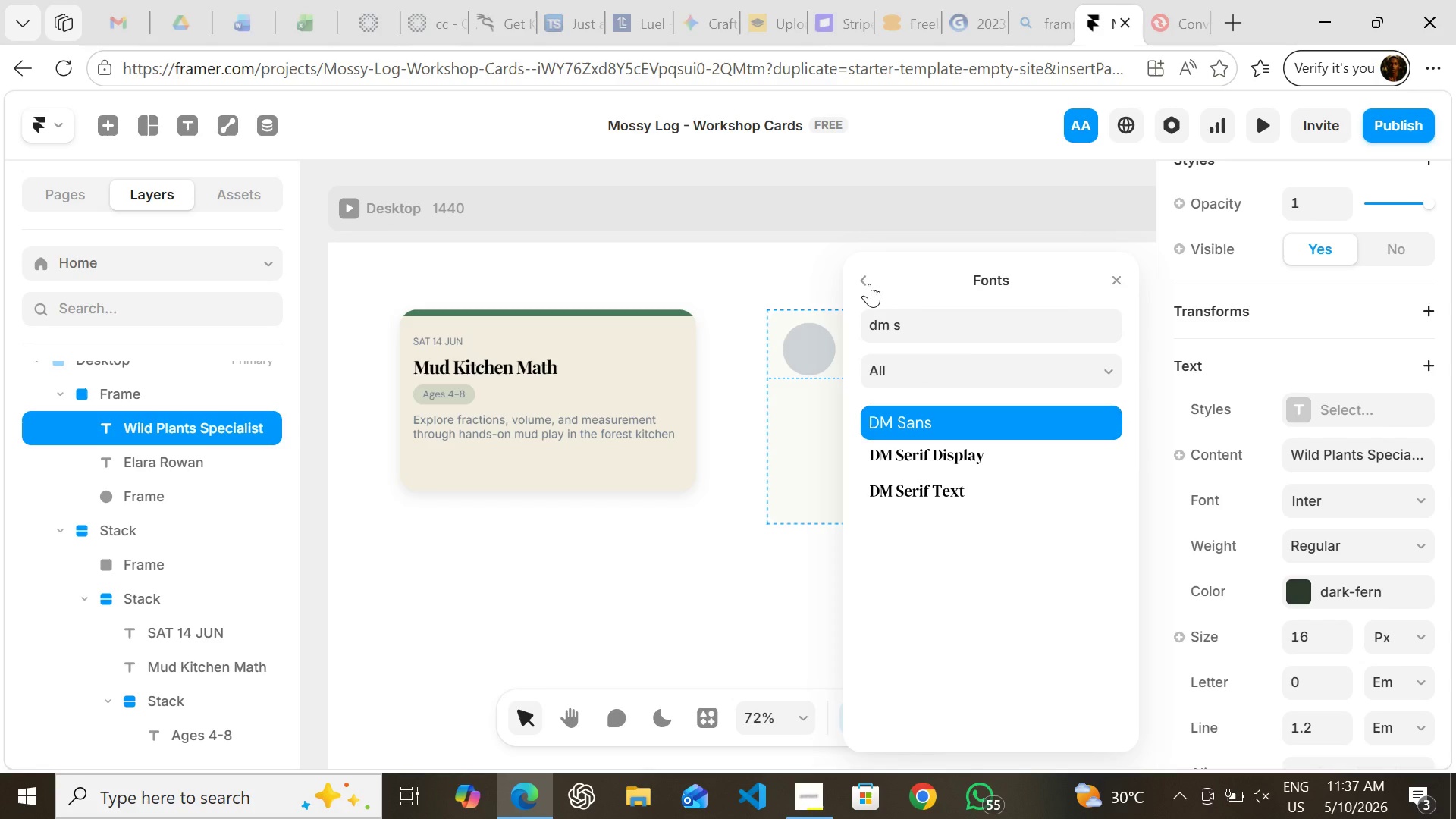 
left_click([869, 281])
 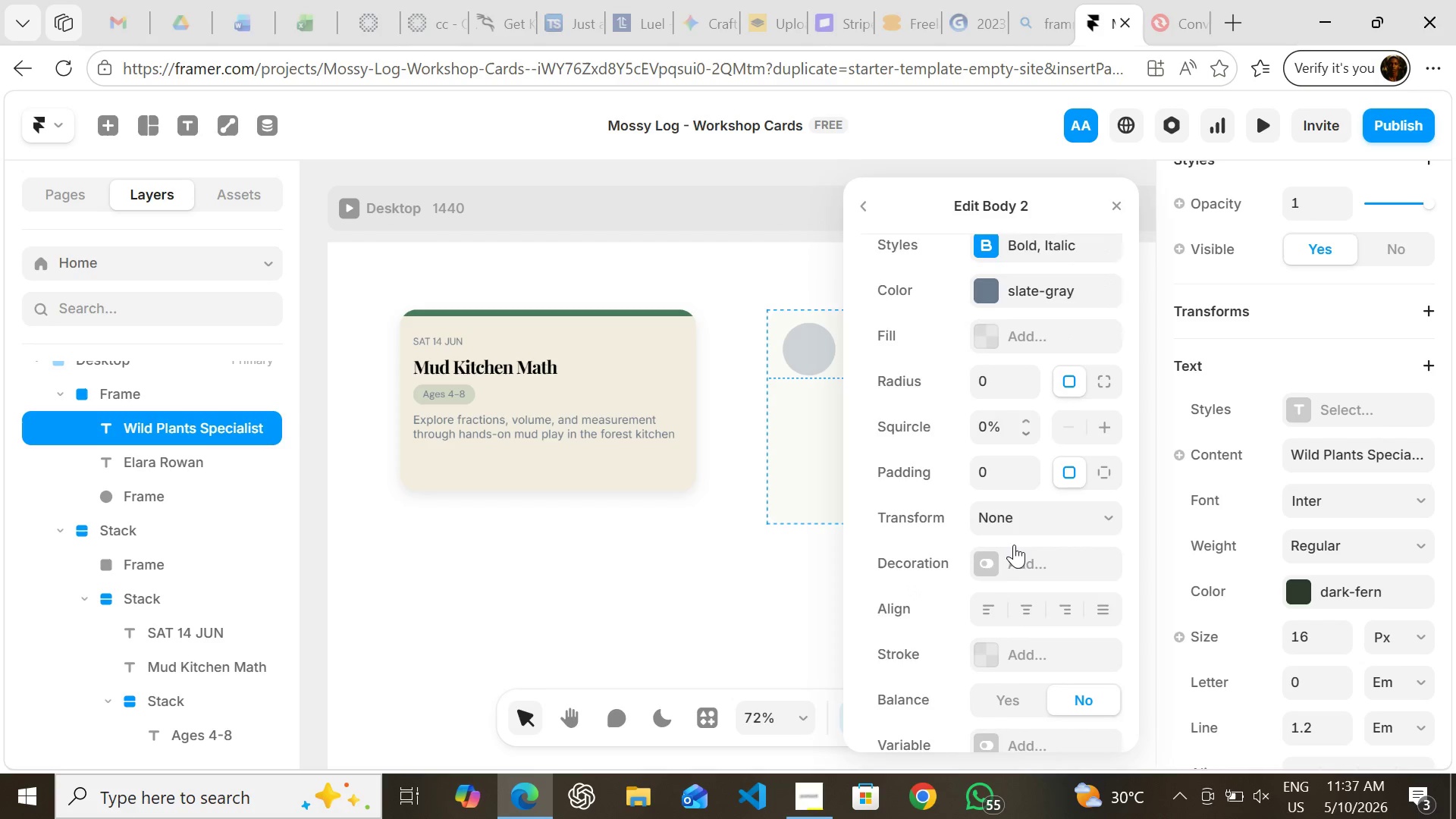 
wait(8.67)
 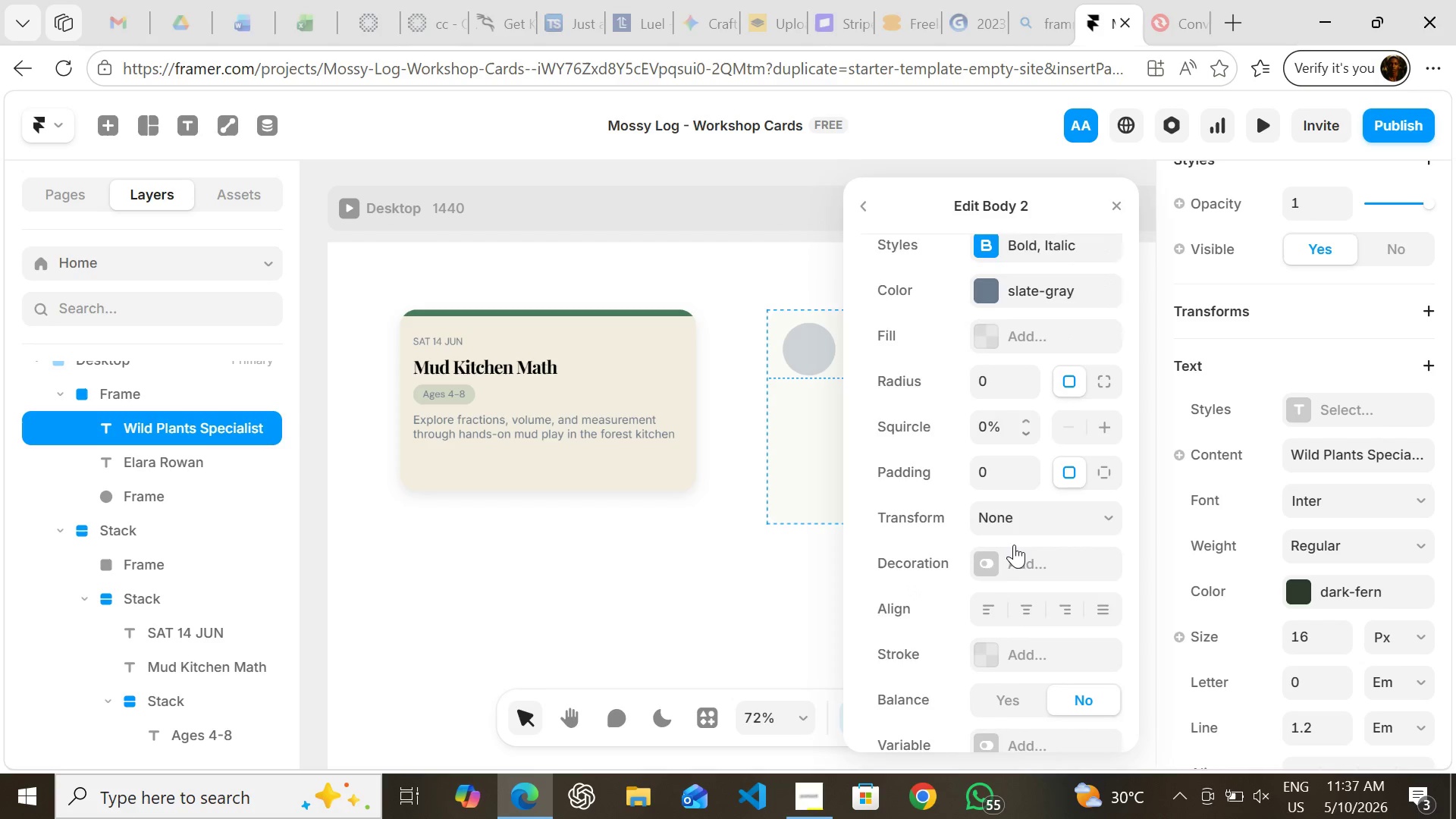 
left_click([865, 199])
 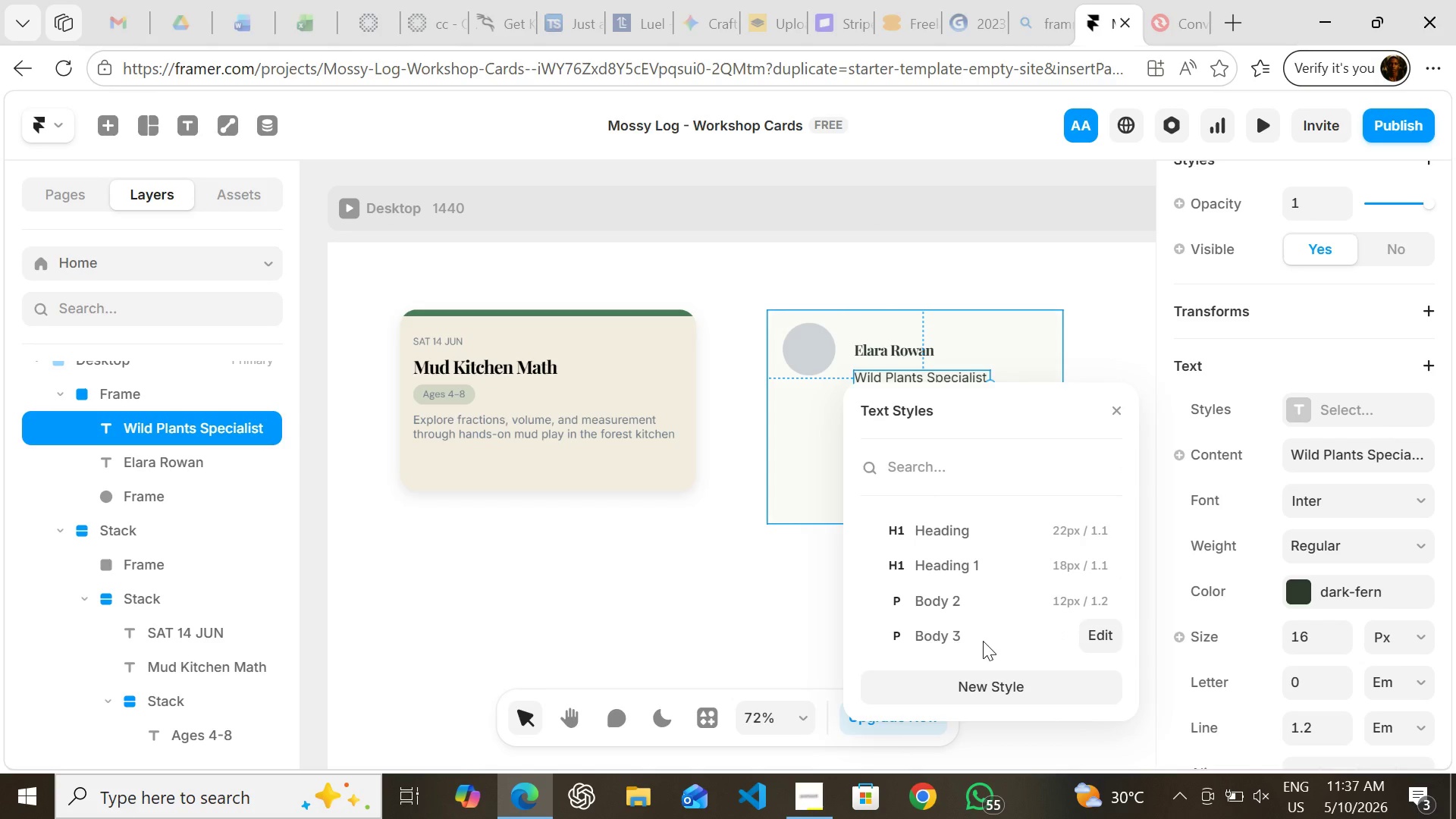 
left_click([971, 595])
 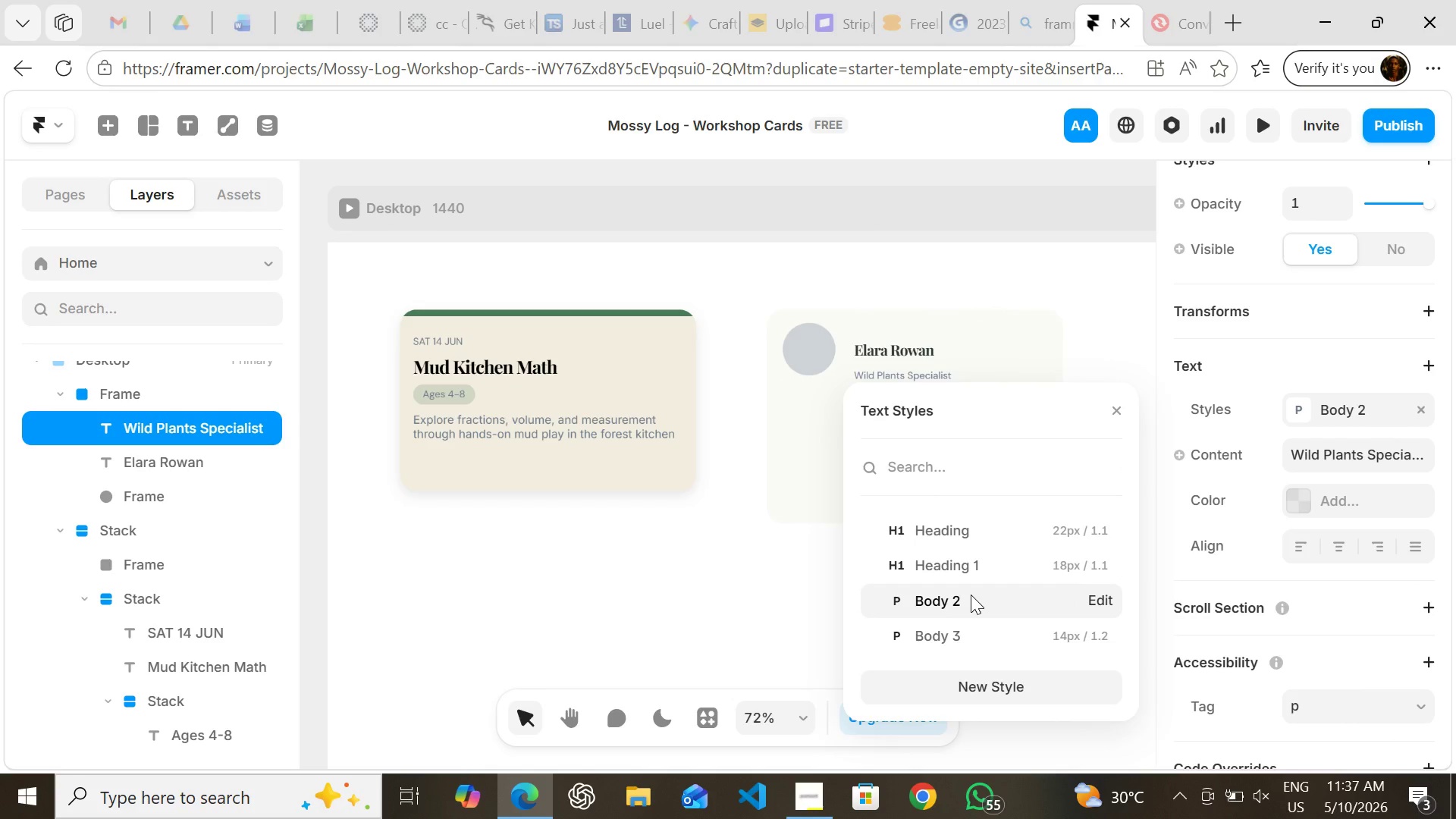 
key(Enter)
 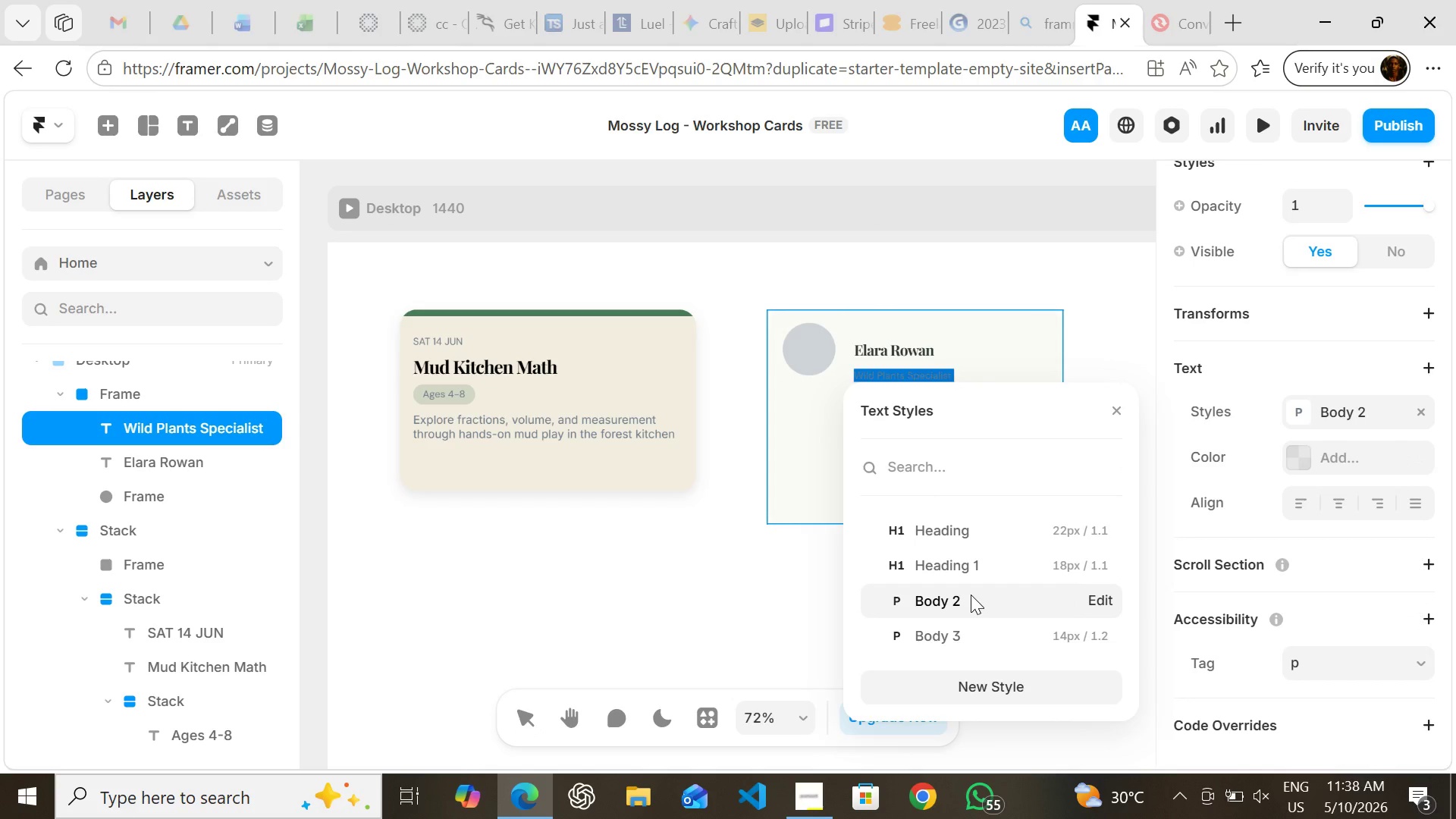 
key(Enter)
 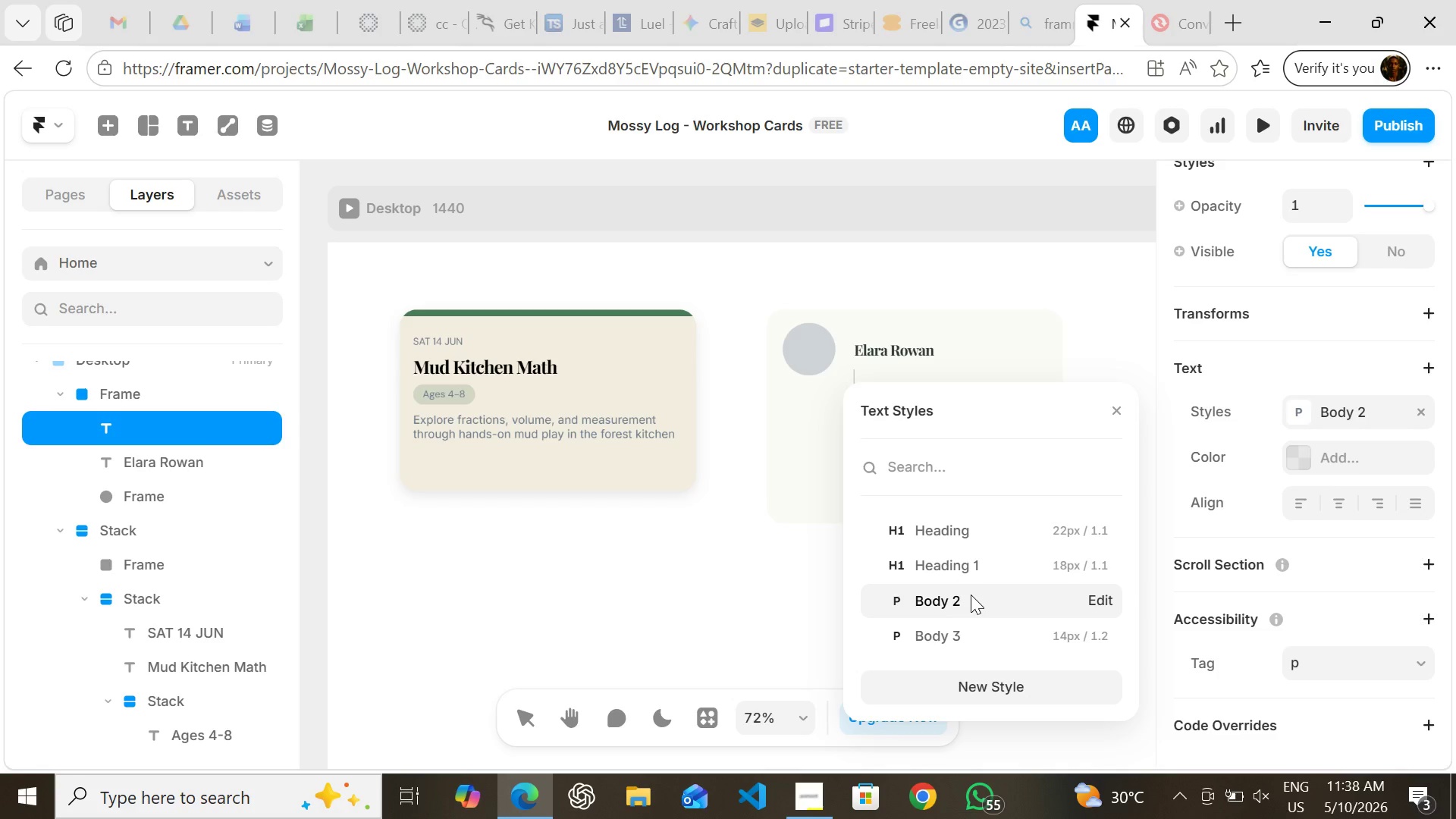 
key(Control+Z)
 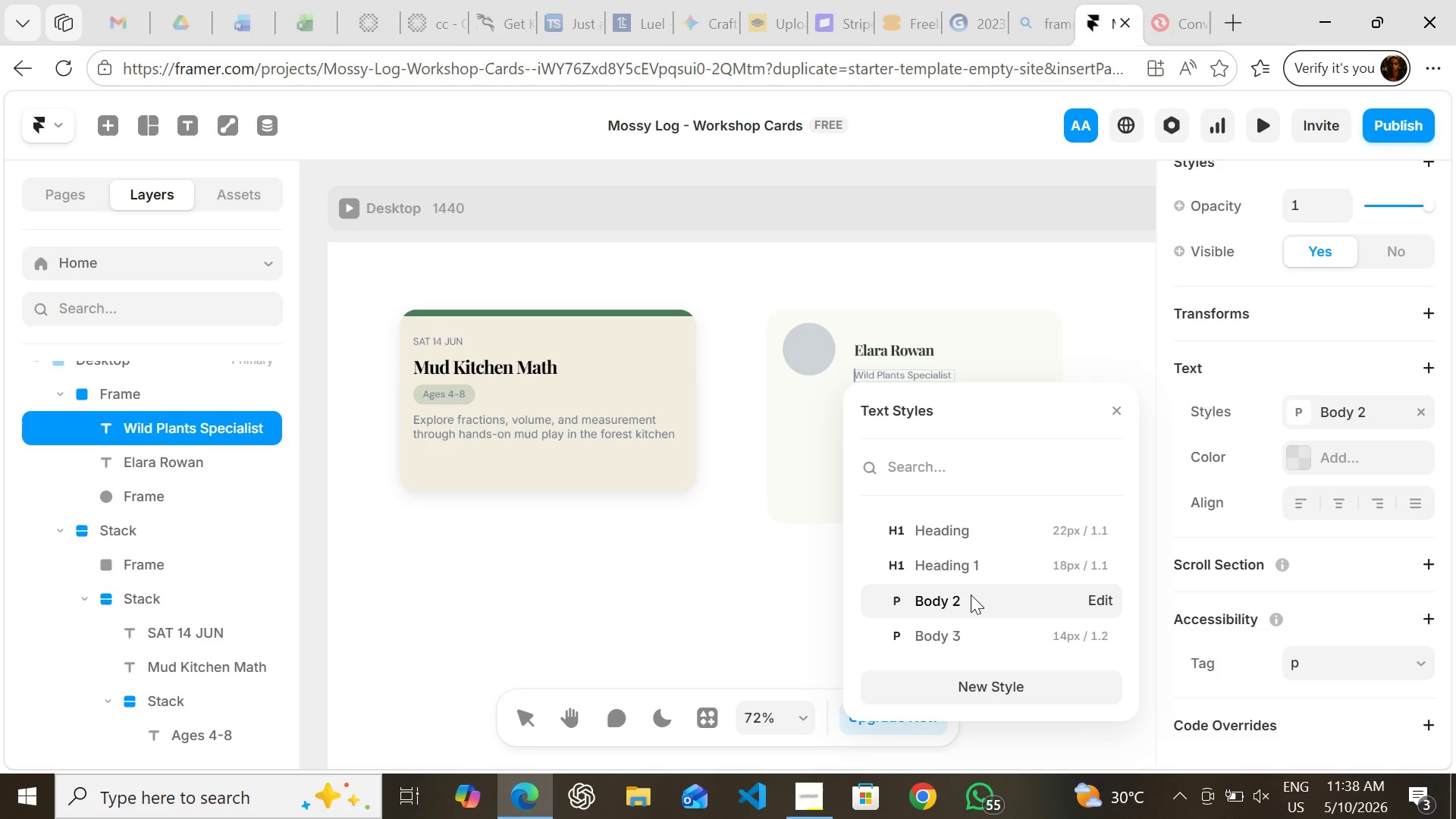 
key(Control+Z)
 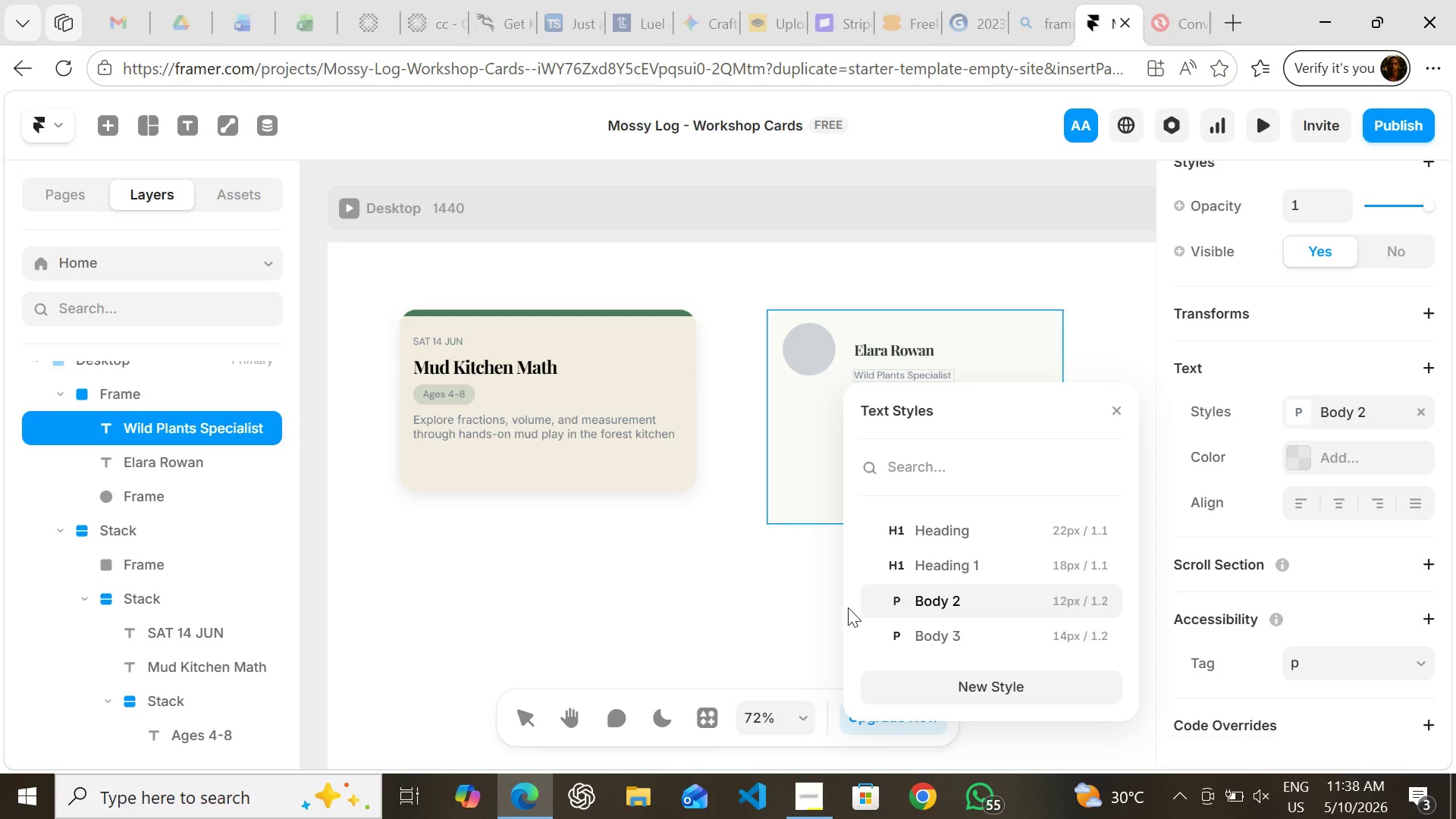 
left_click([837, 610])
 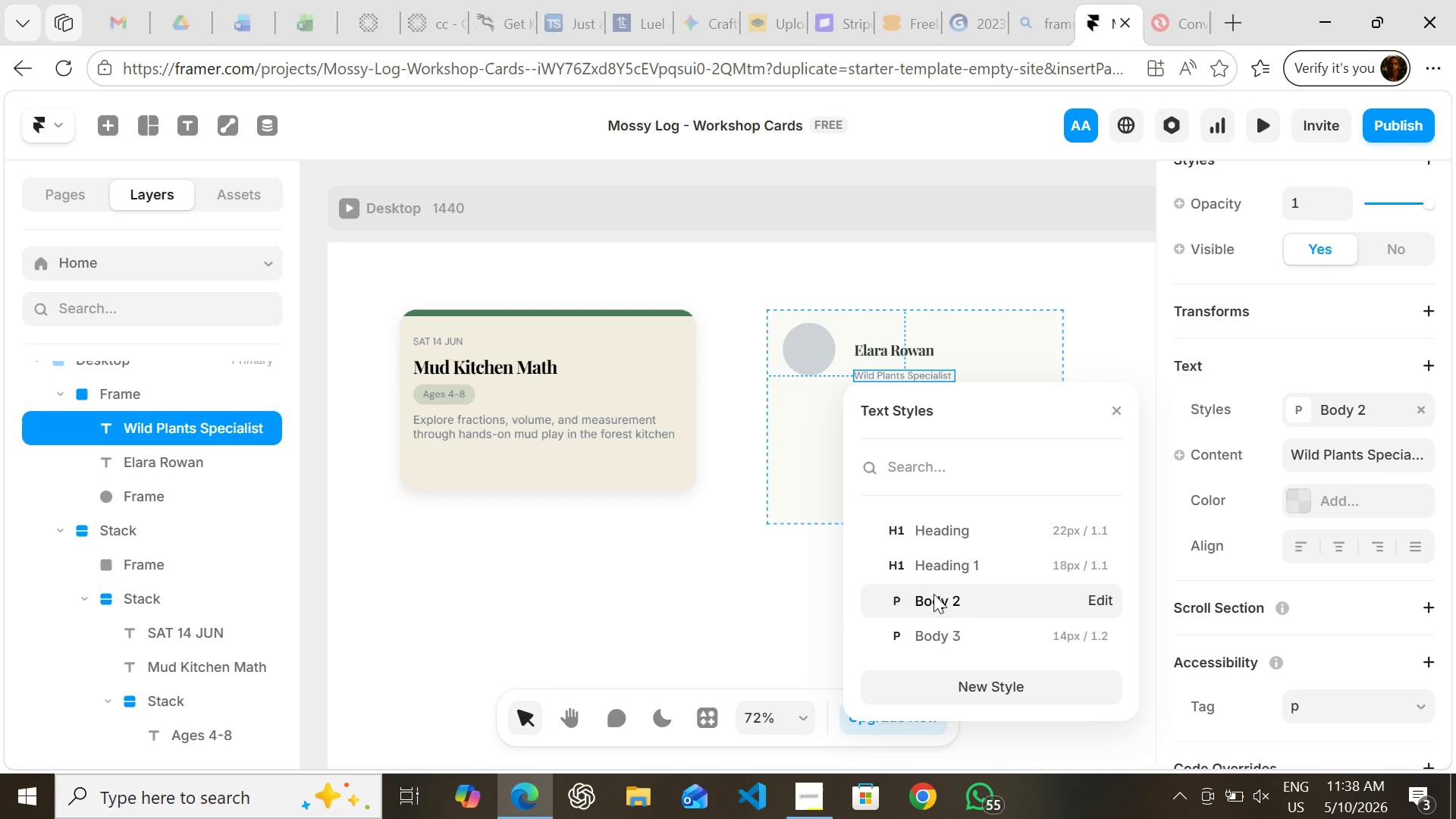 
left_click([934, 594])
 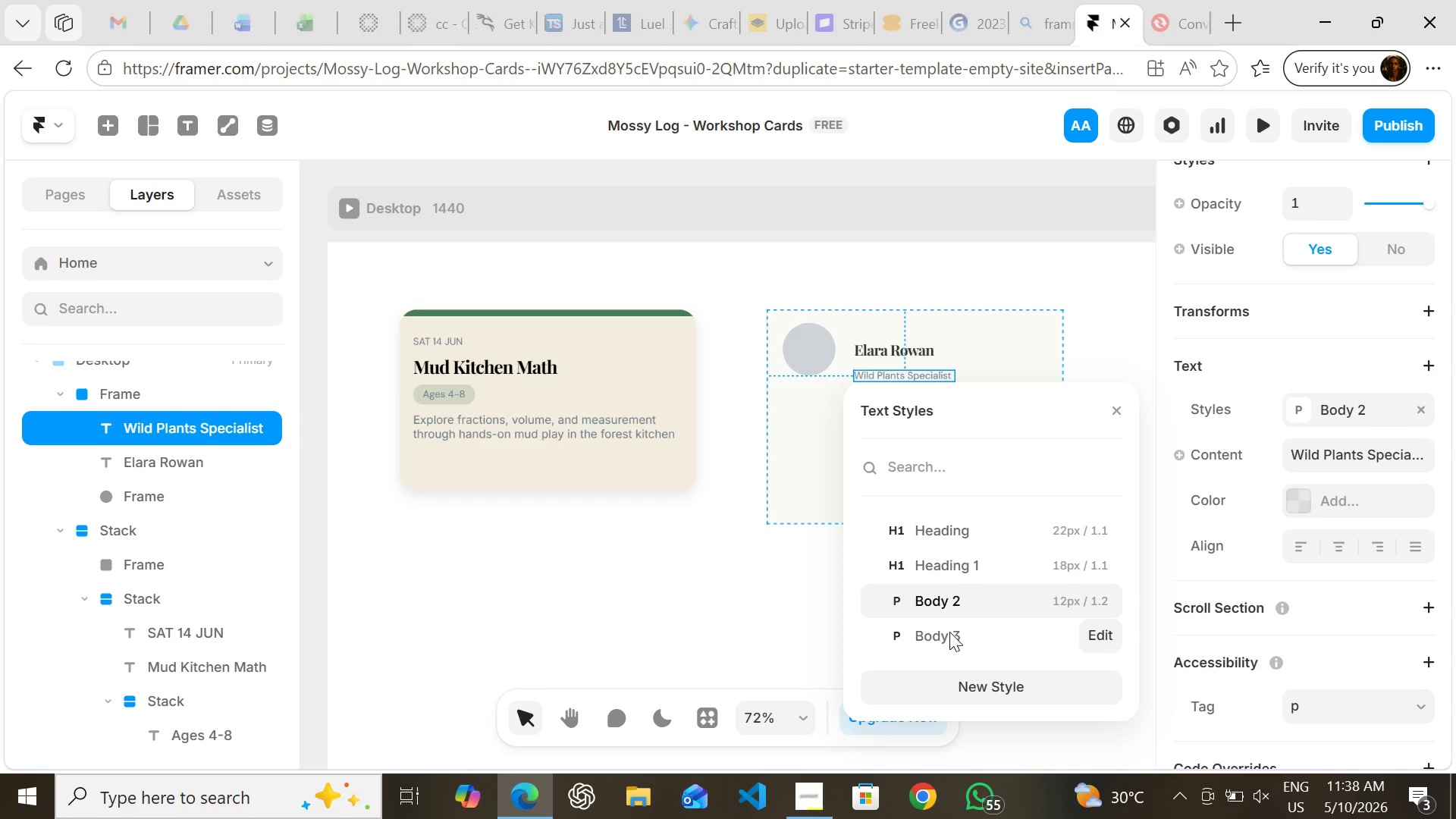 
wait(5.62)
 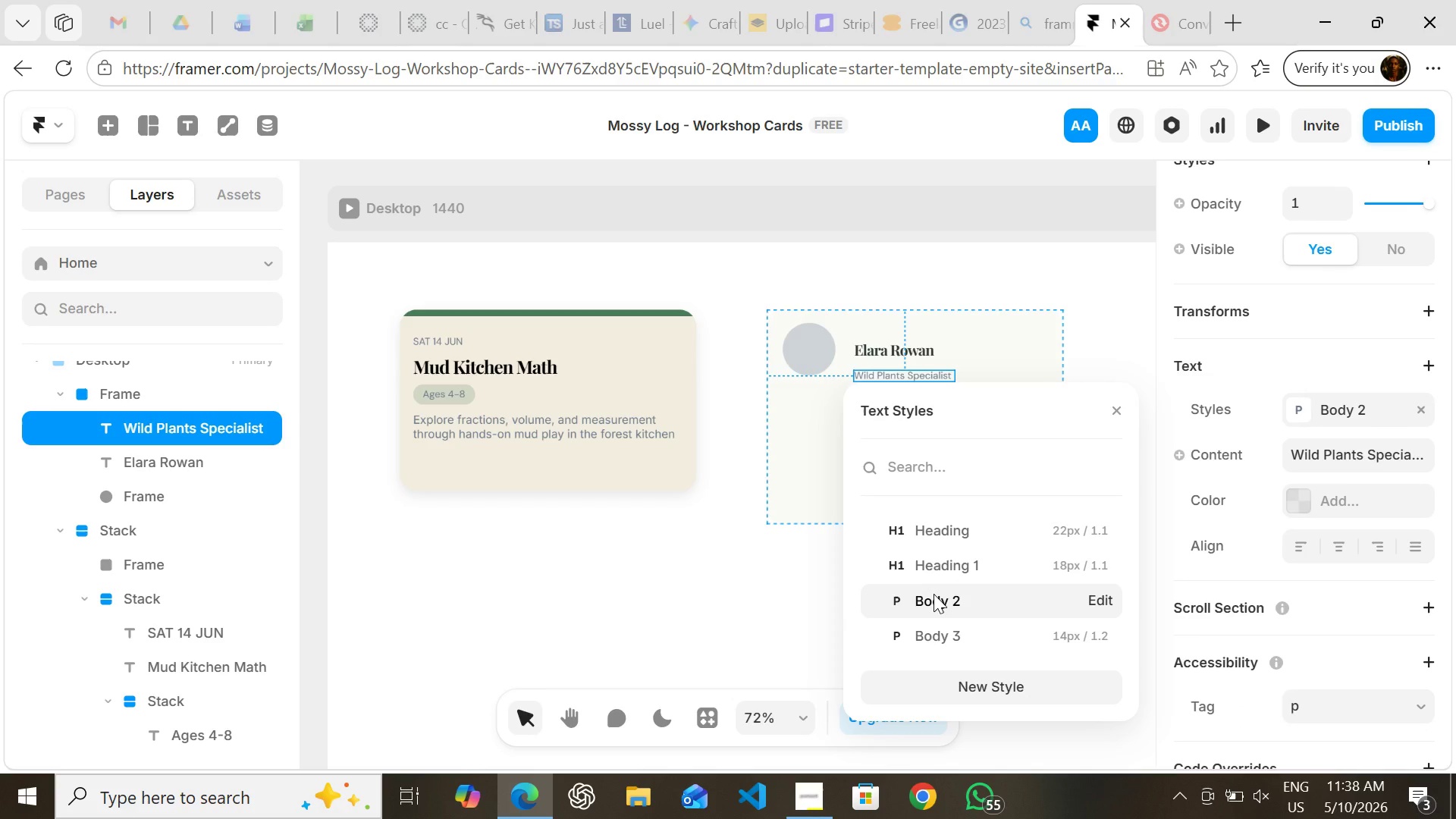 
left_click([1091, 632])
 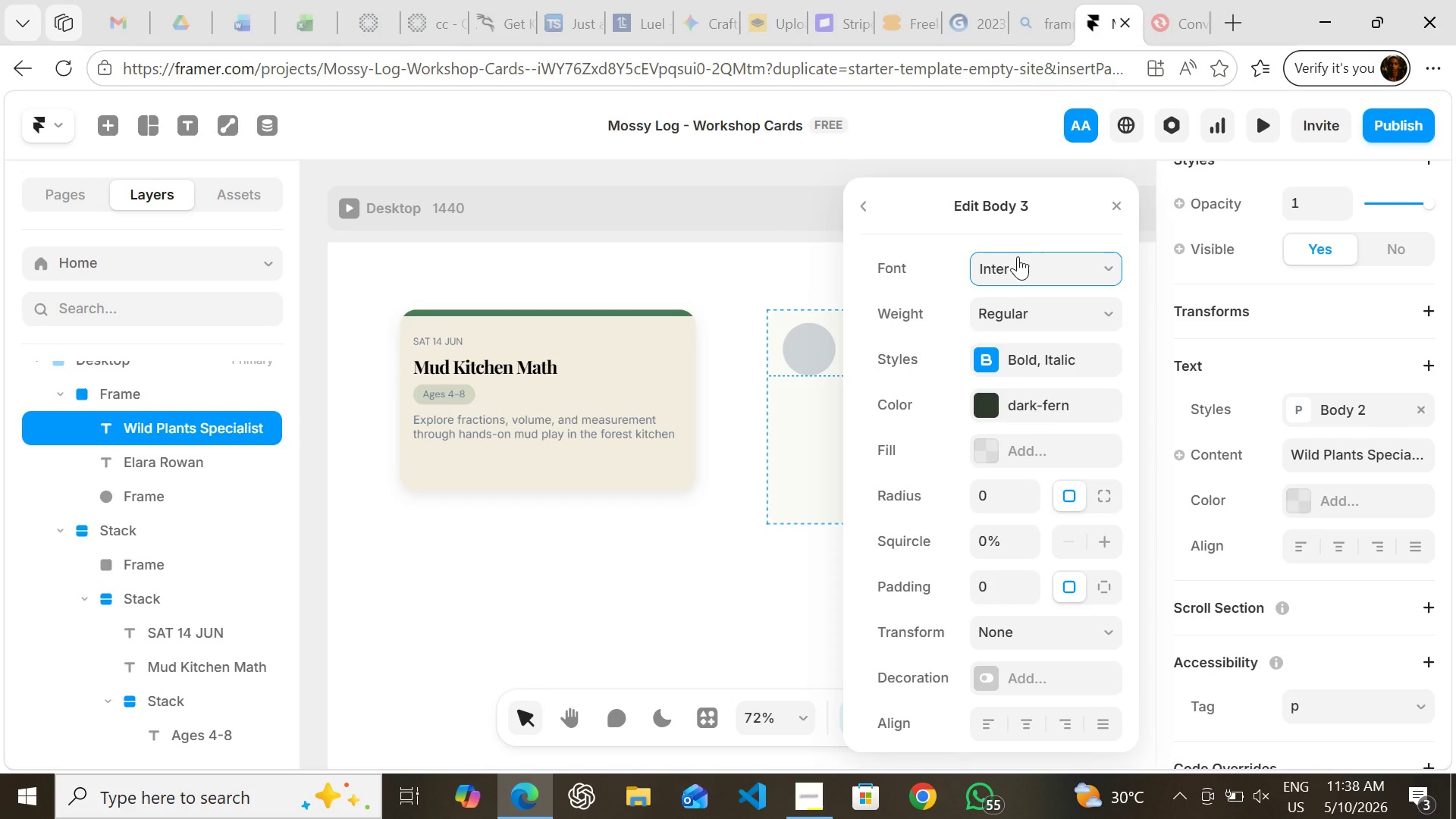 
left_click([1018, 256])
 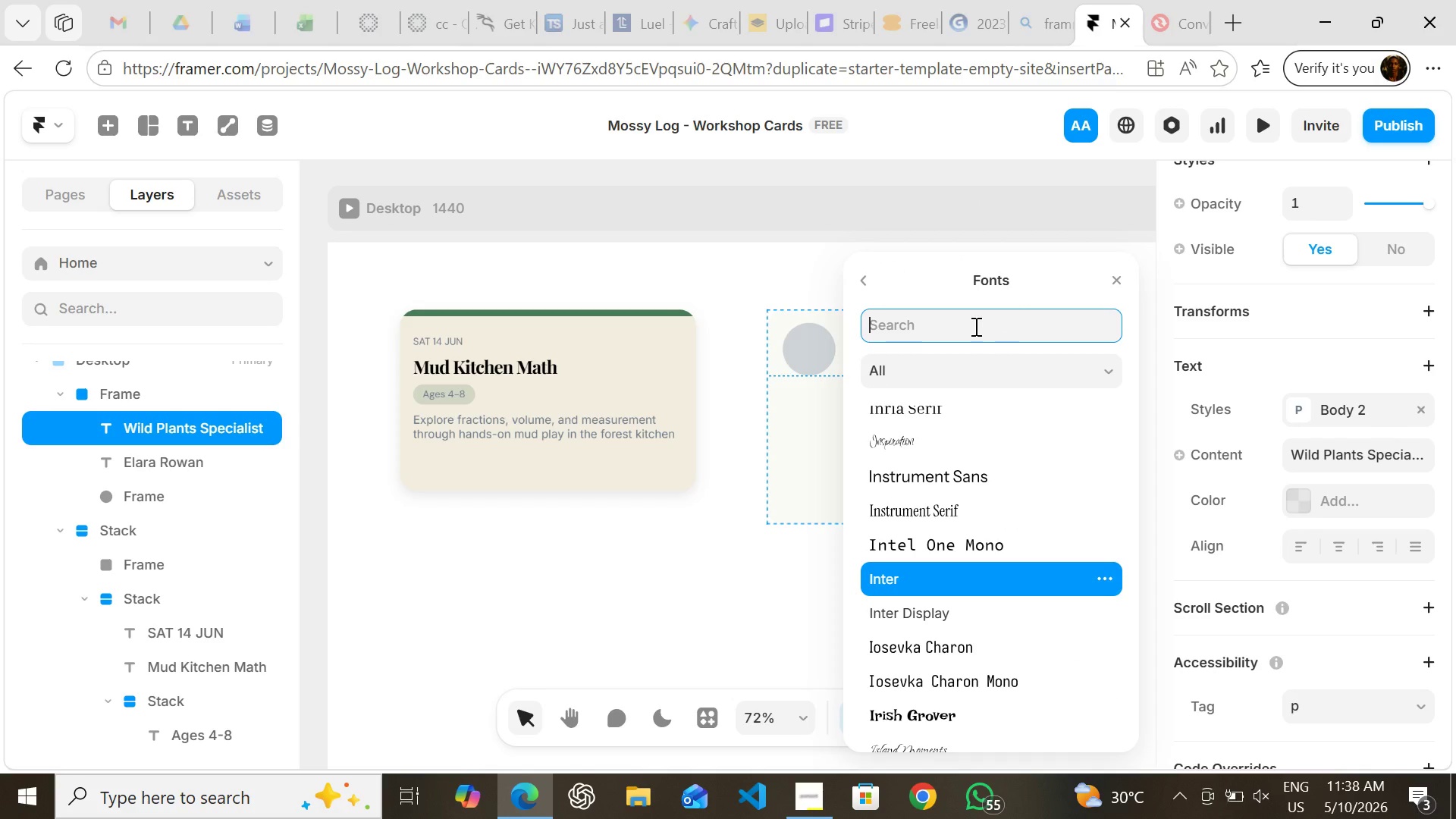 
left_click([974, 326])
 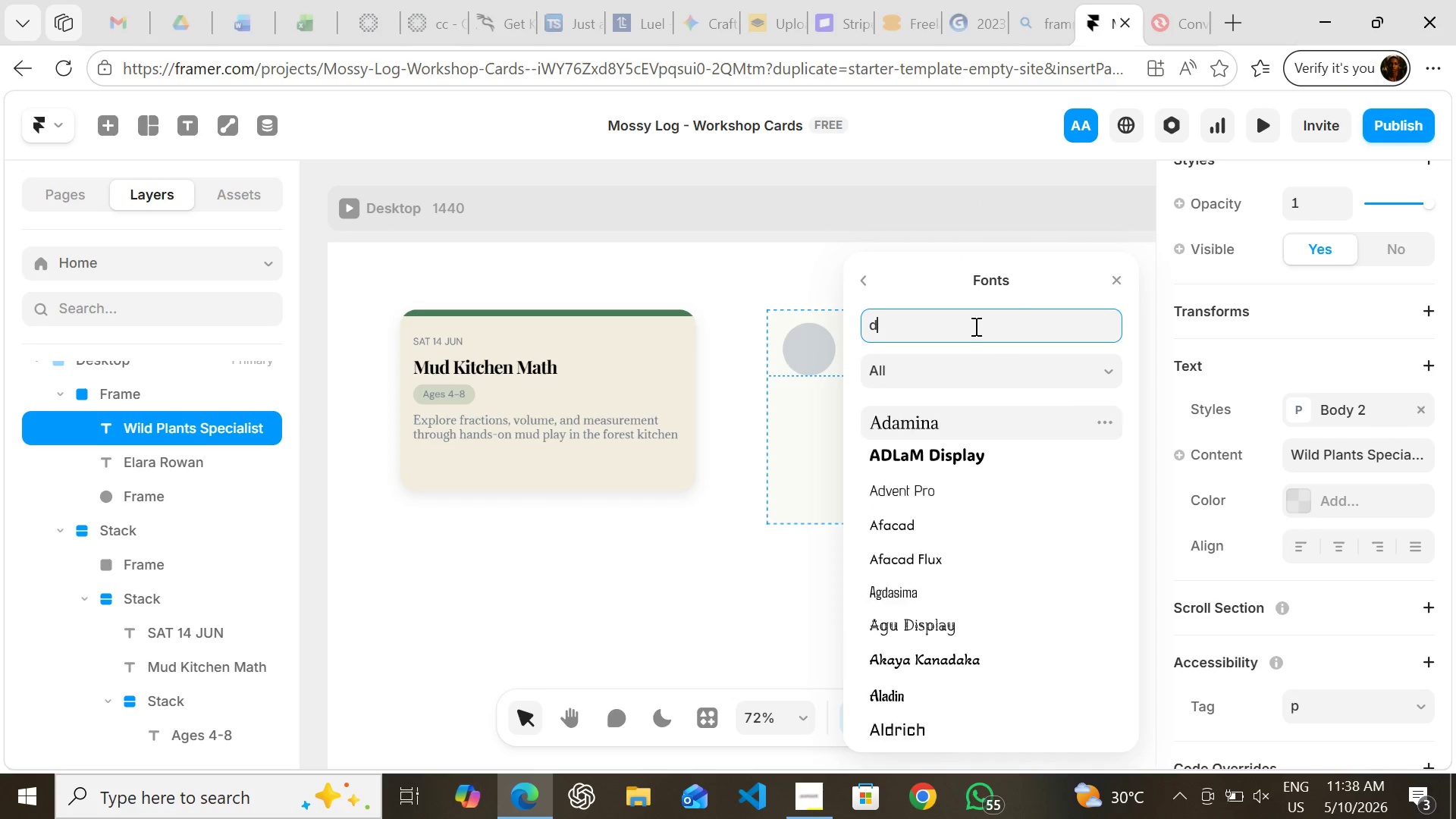 
type(dm s)
 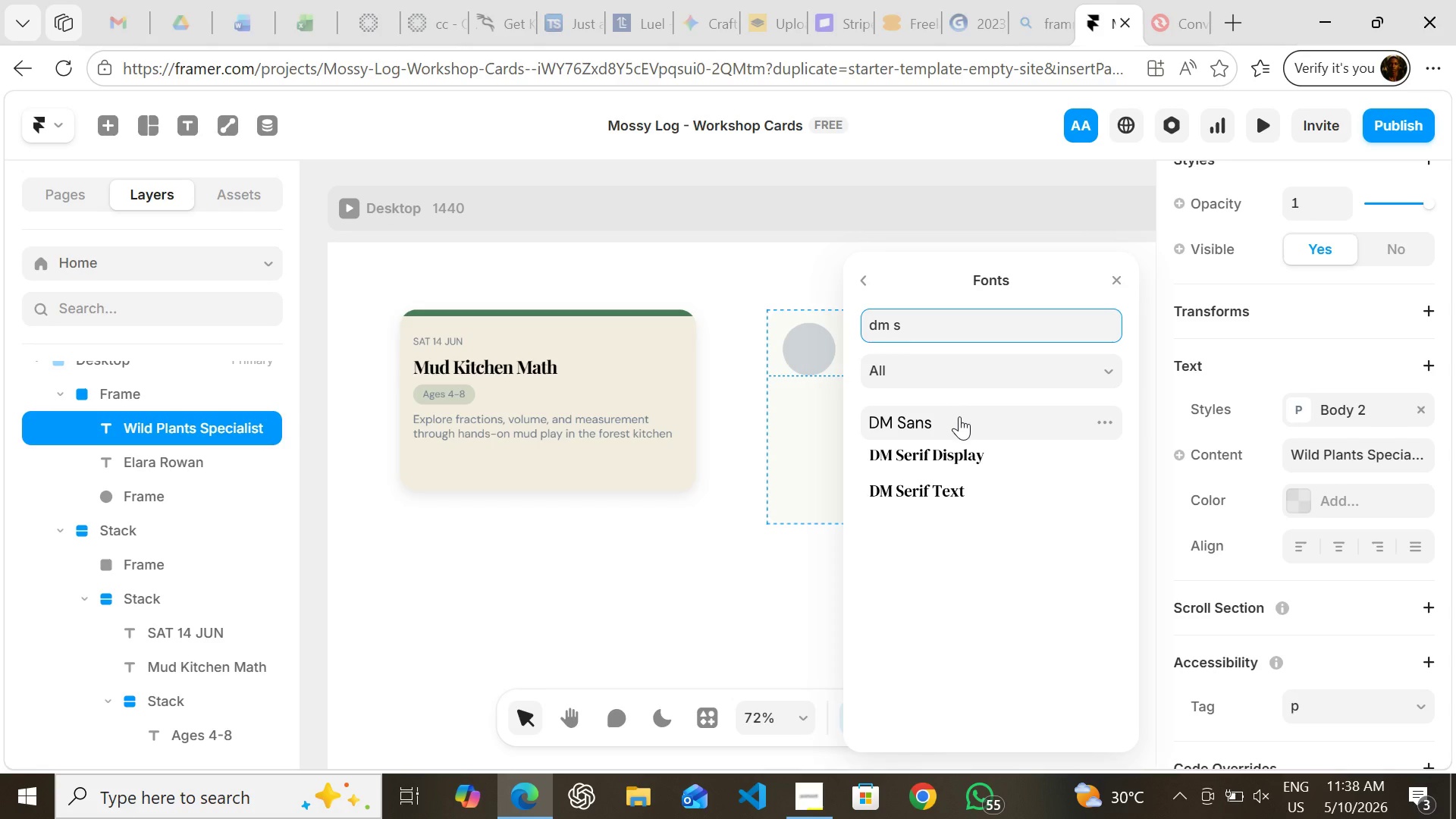 
left_click([959, 416])
 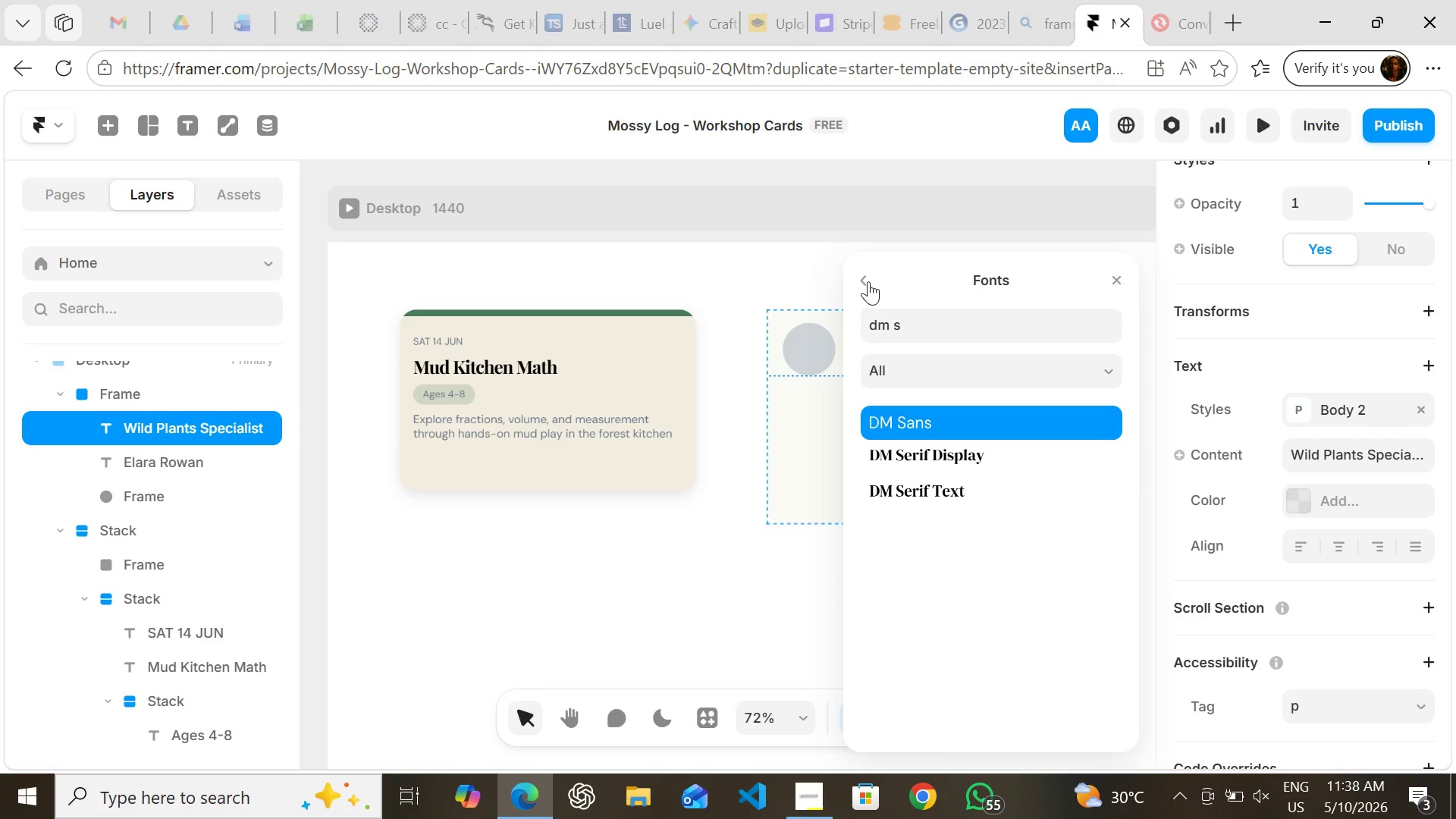 
left_click([868, 281])
 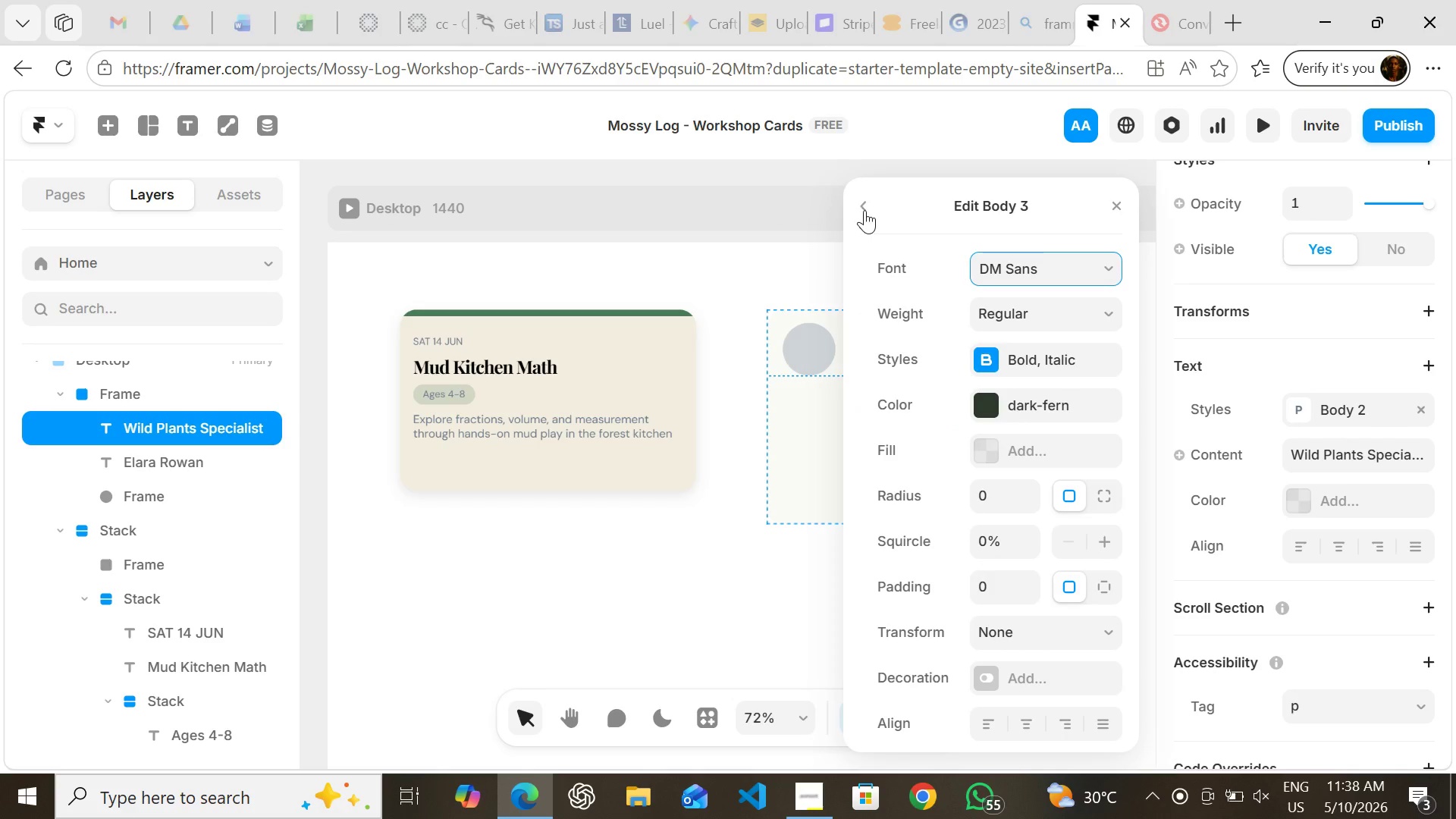 
left_click([862, 205])
 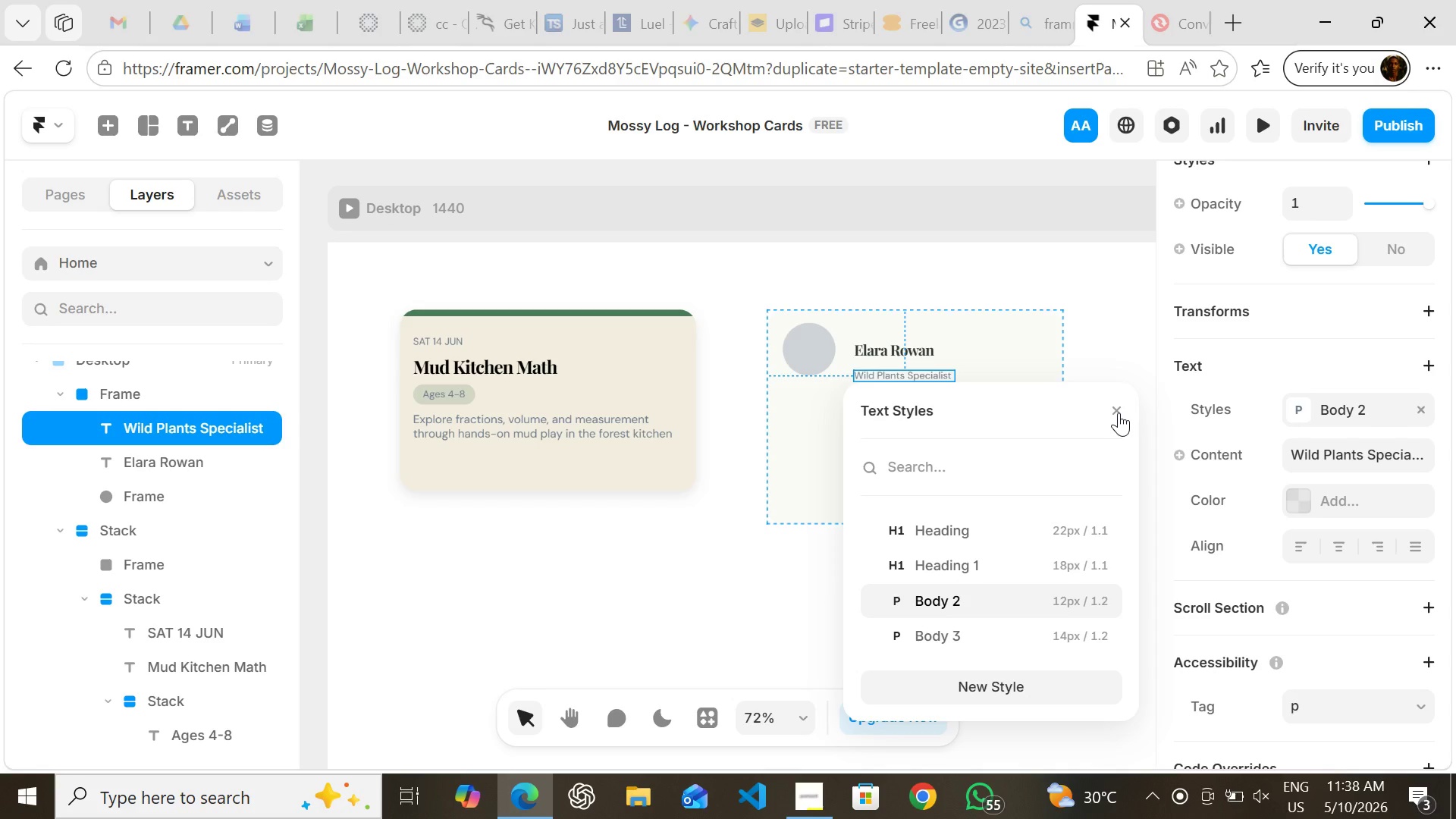 
wait(6.45)
 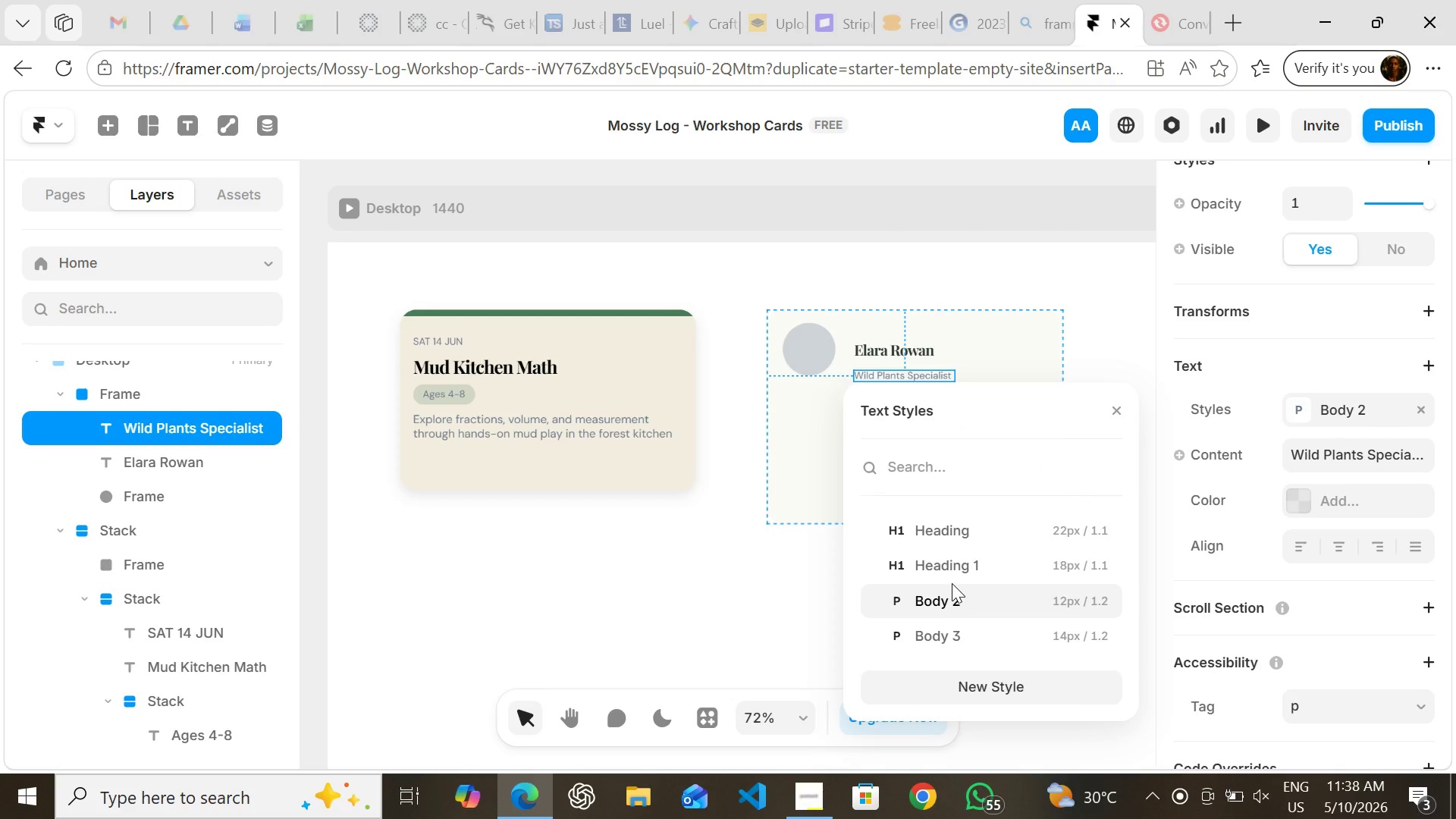 
left_click([1119, 413])
 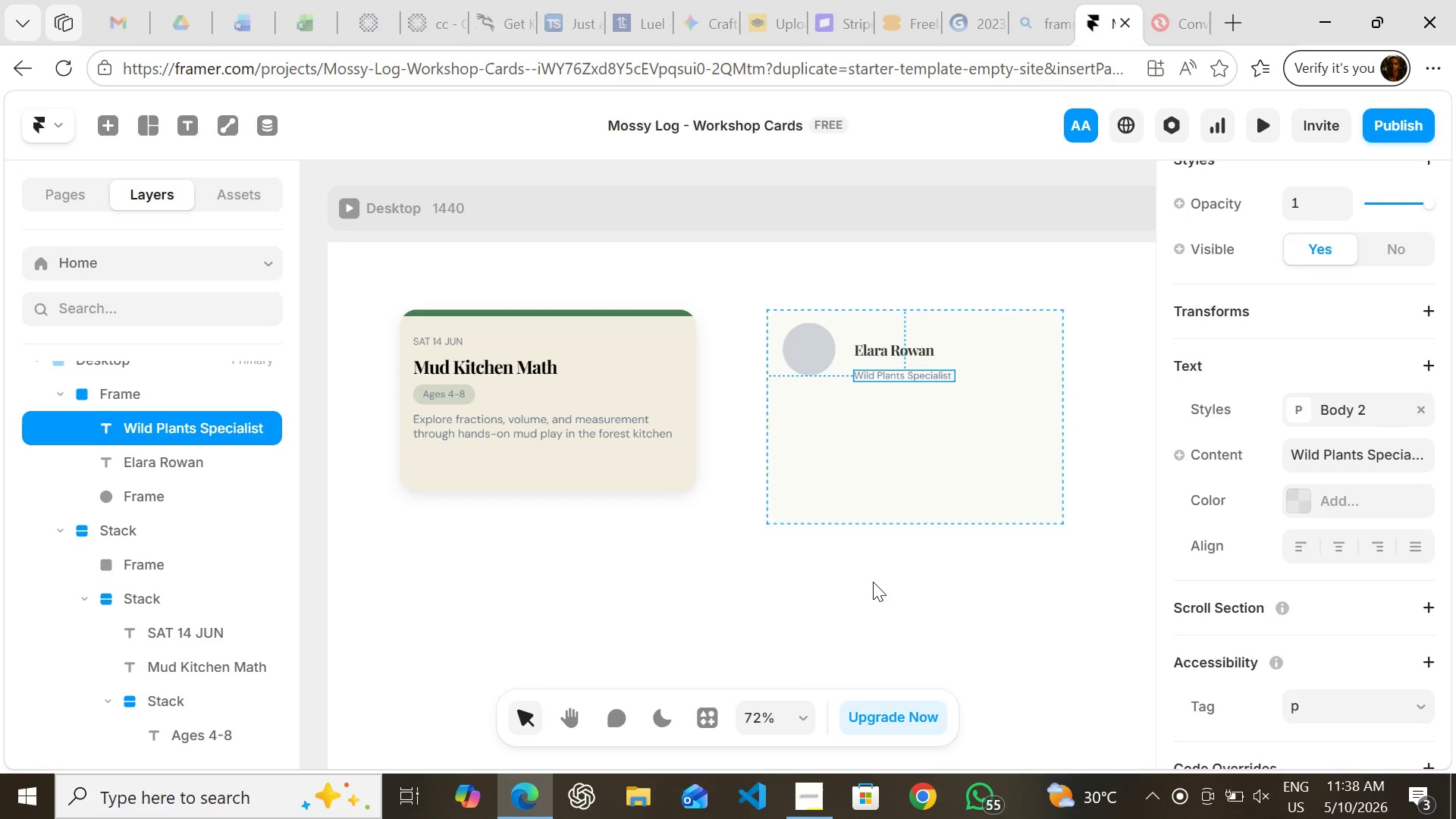 
left_click([872, 582])
 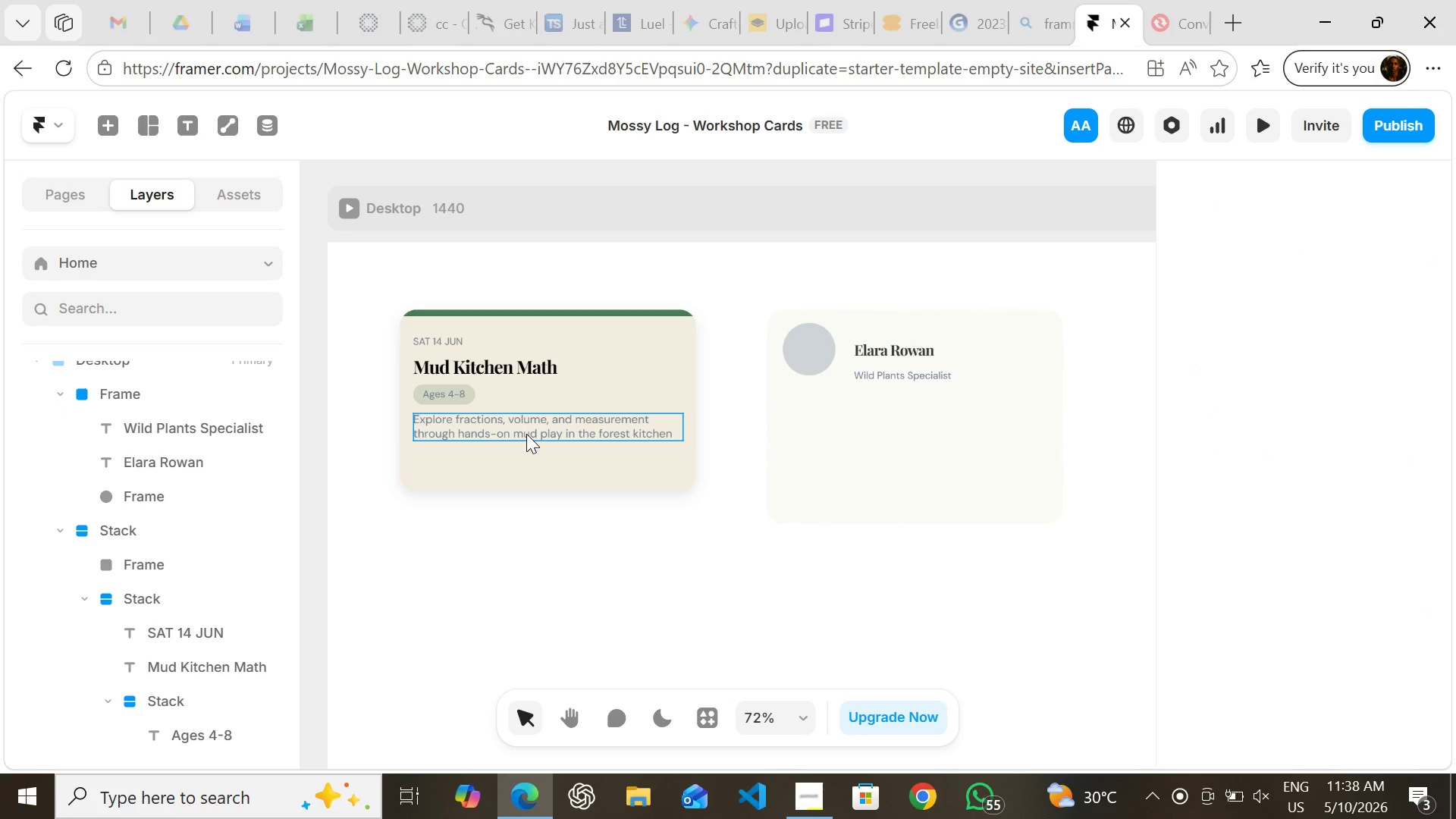 
left_click([526, 433])
 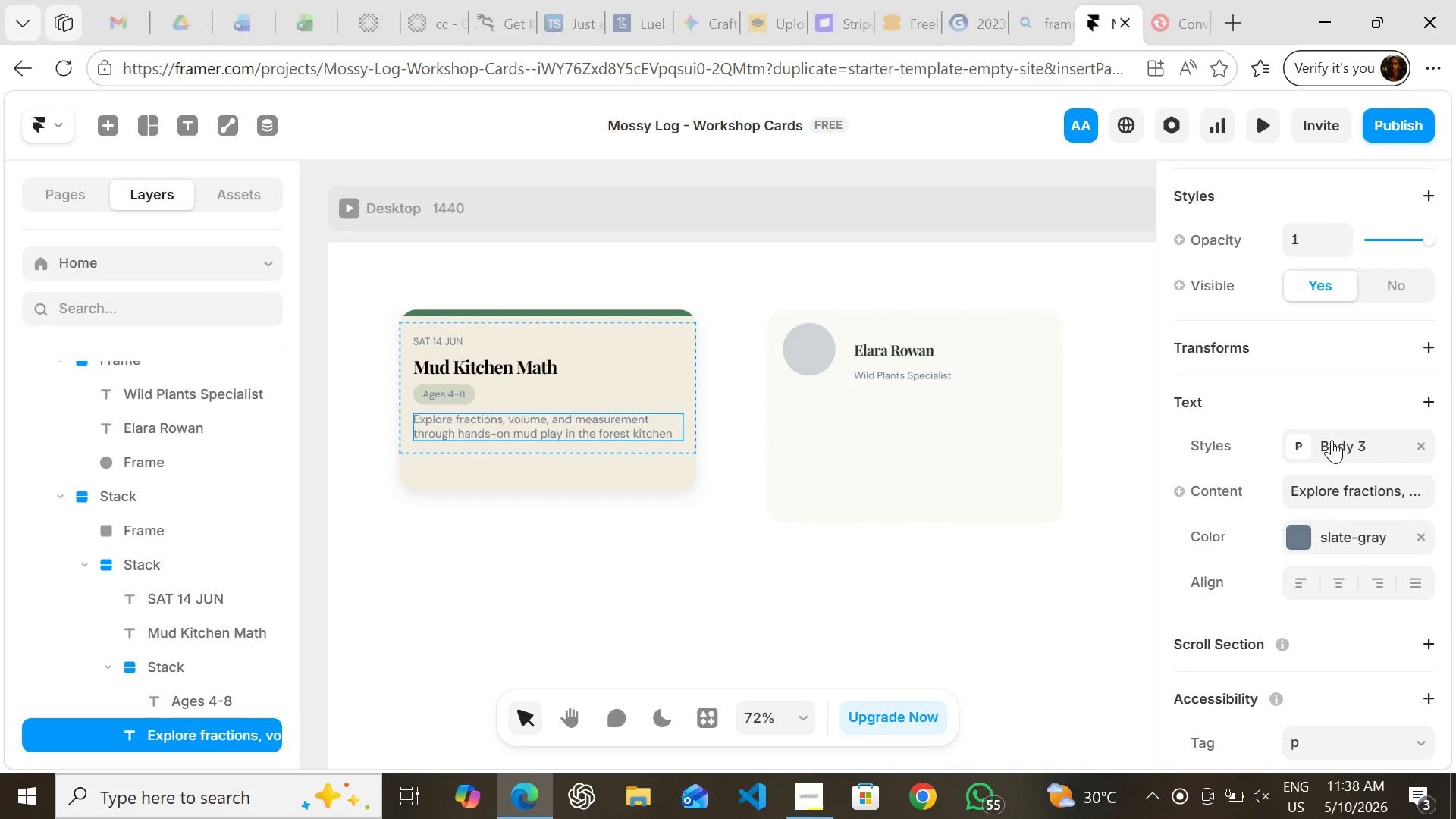 
left_click([1330, 440])
 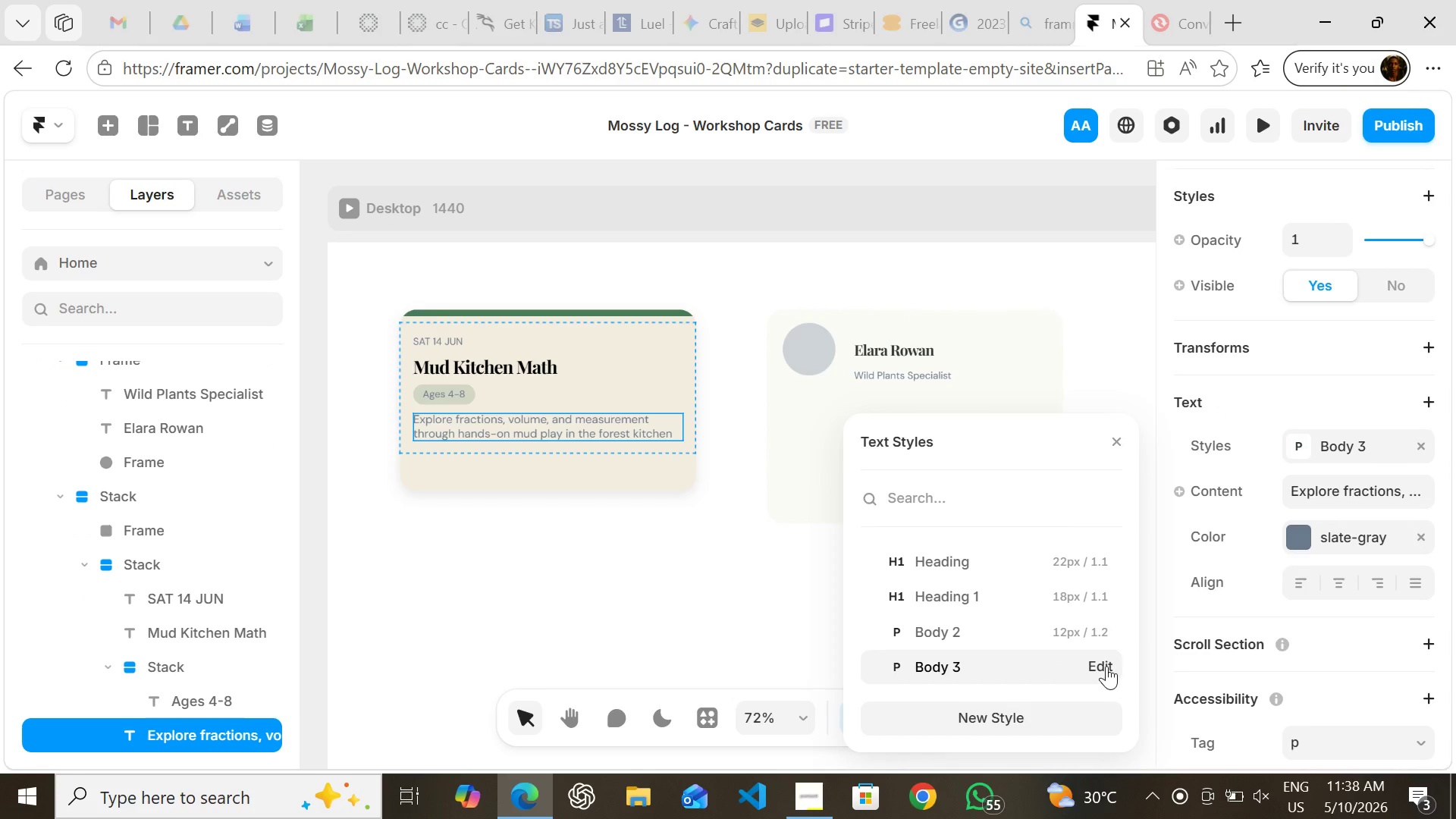 
left_click([1106, 666])
 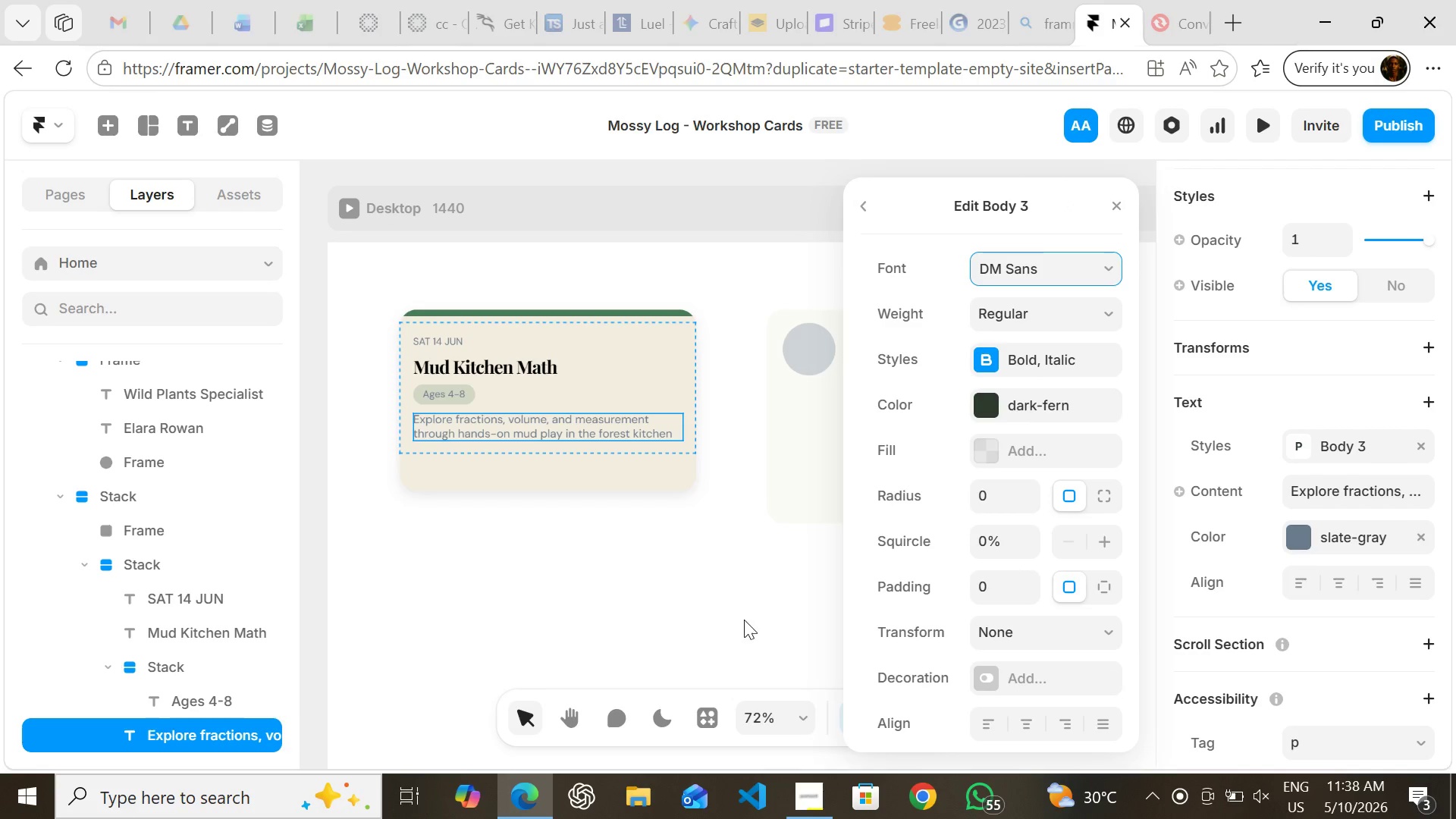 
left_click([744, 620])
 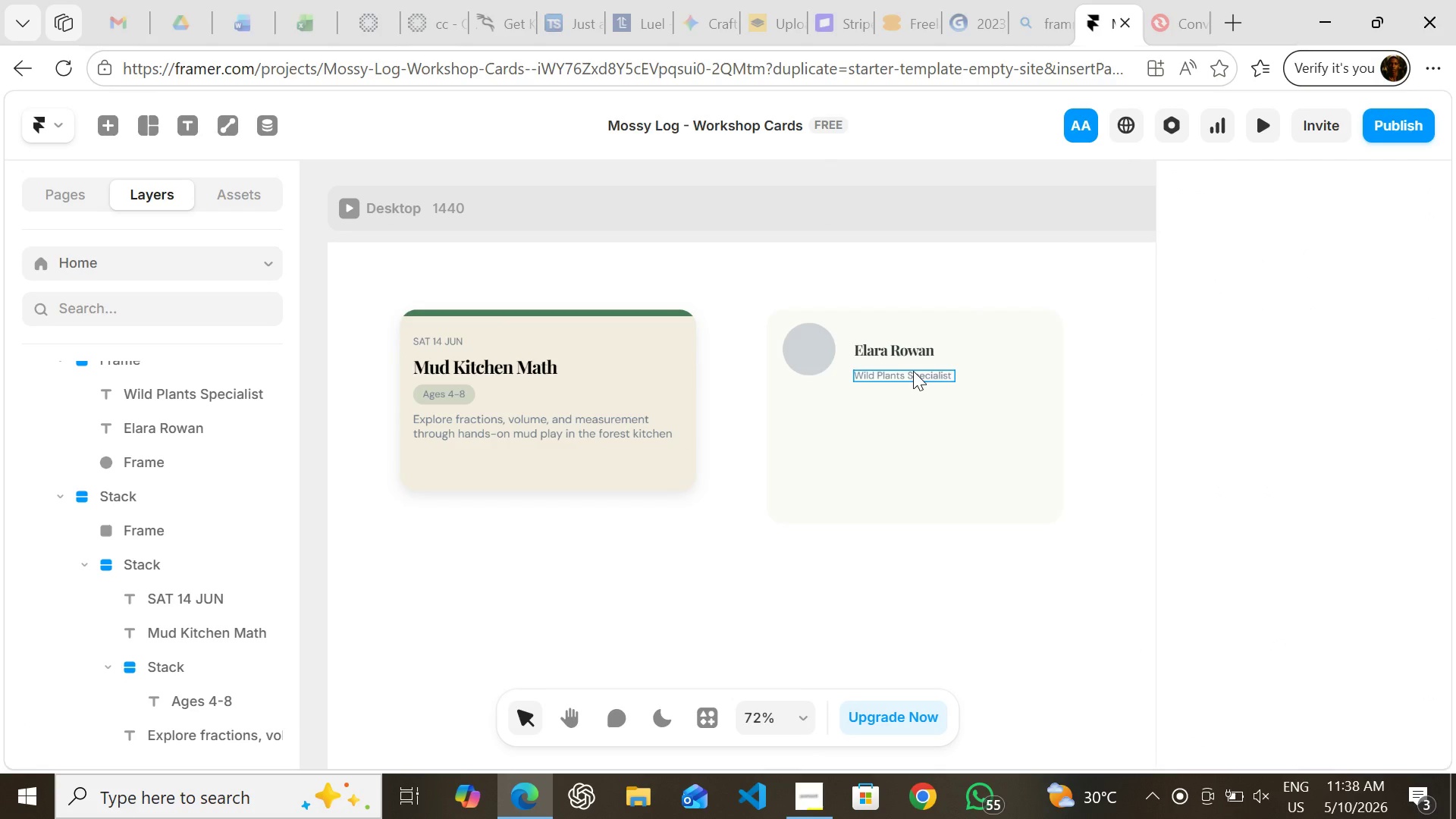 
left_click([913, 371])
 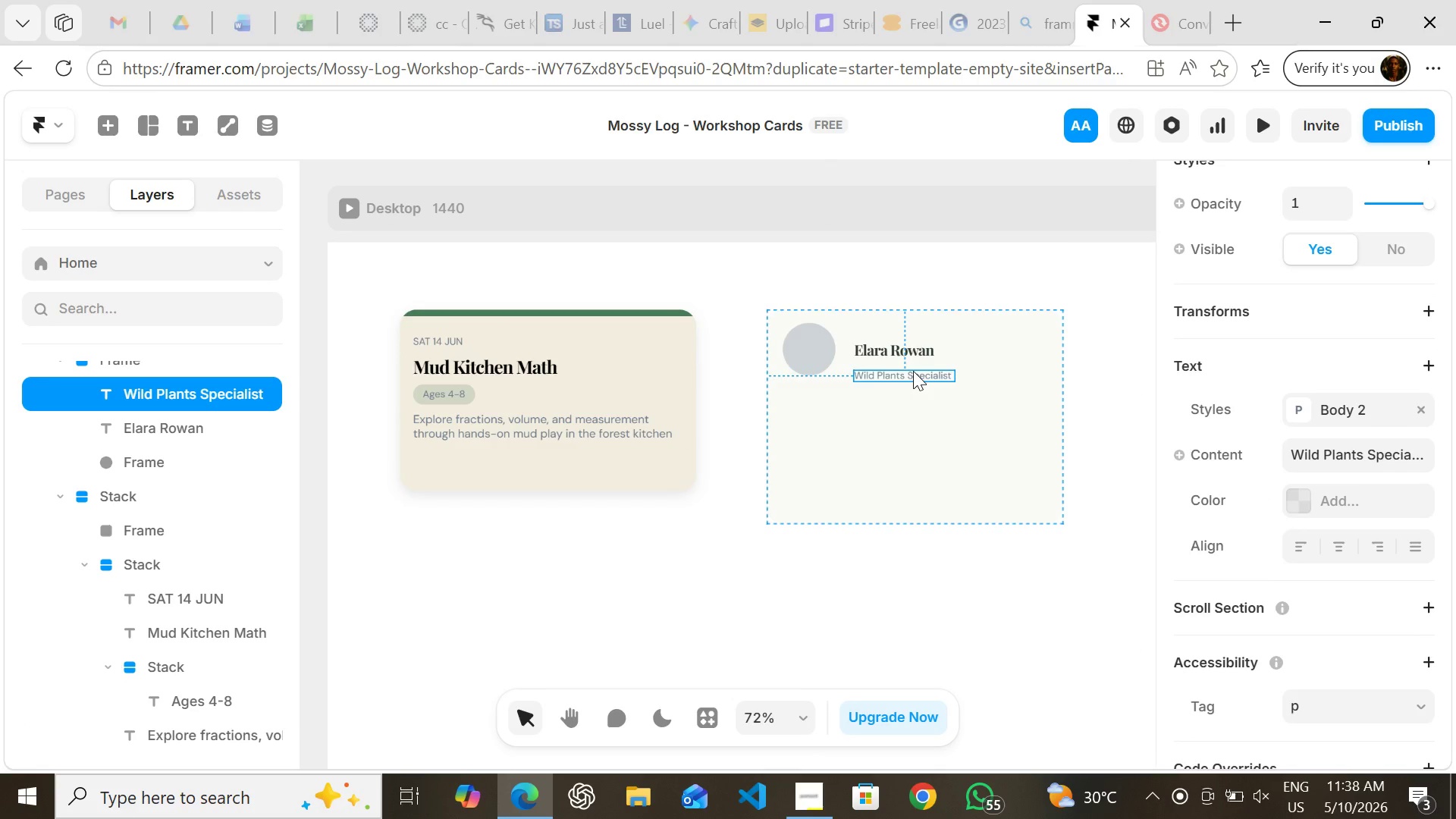 
left_click_drag(start_coordinate=[913, 371], to_coordinate=[913, 367])
 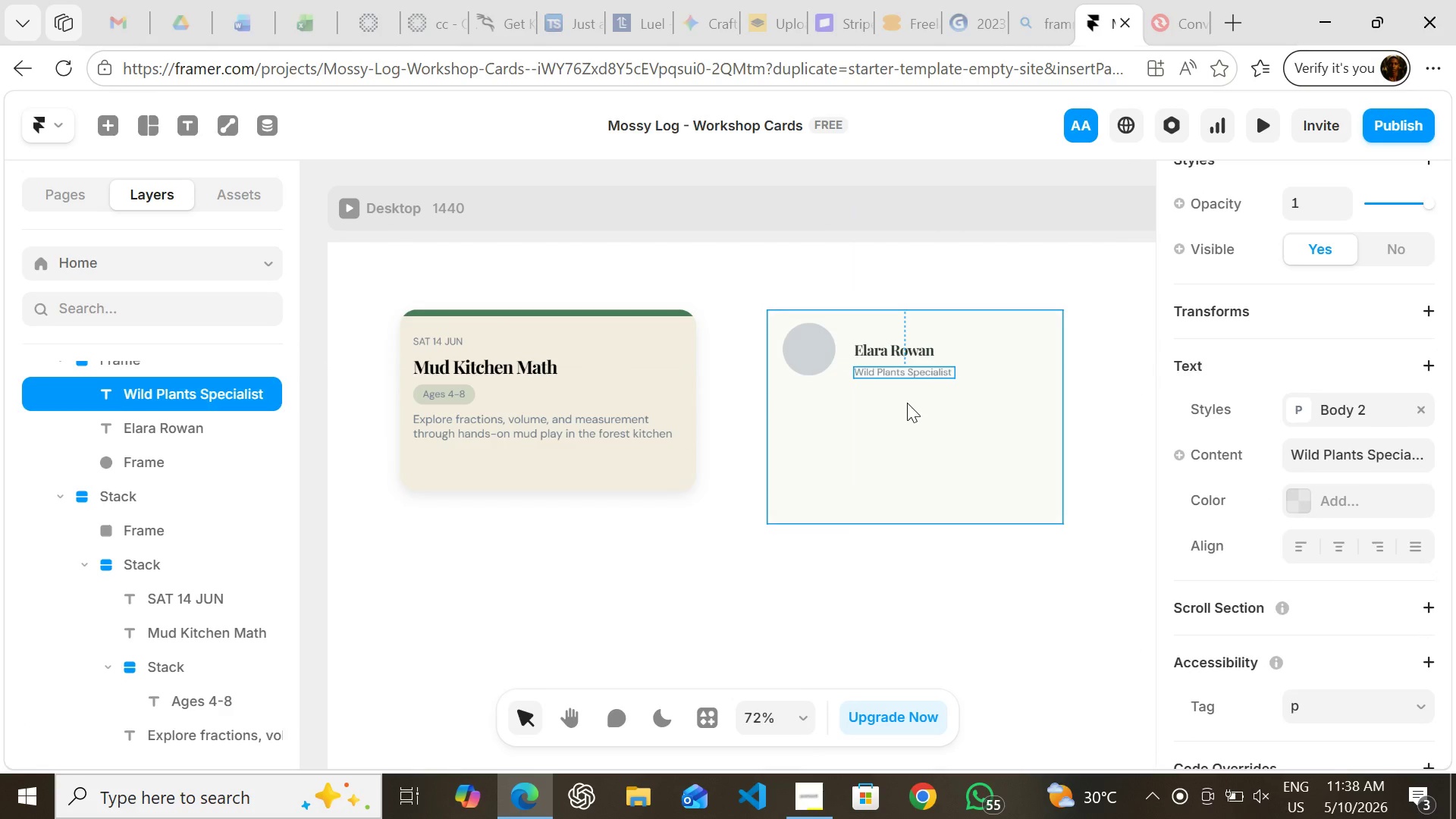 
left_click([907, 403])
 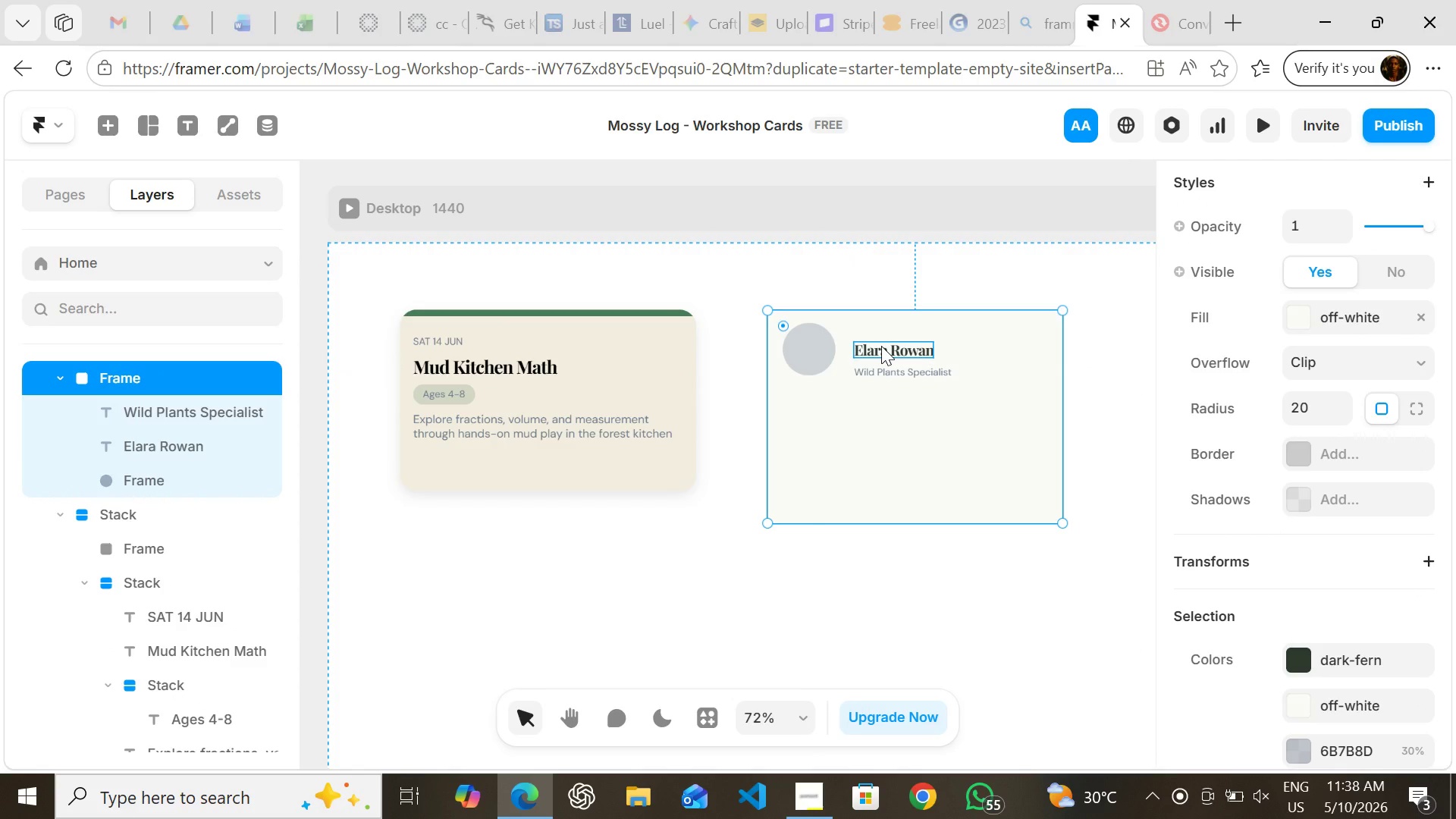 
left_click_drag(start_coordinate=[881, 345], to_coordinate=[882, 332])
 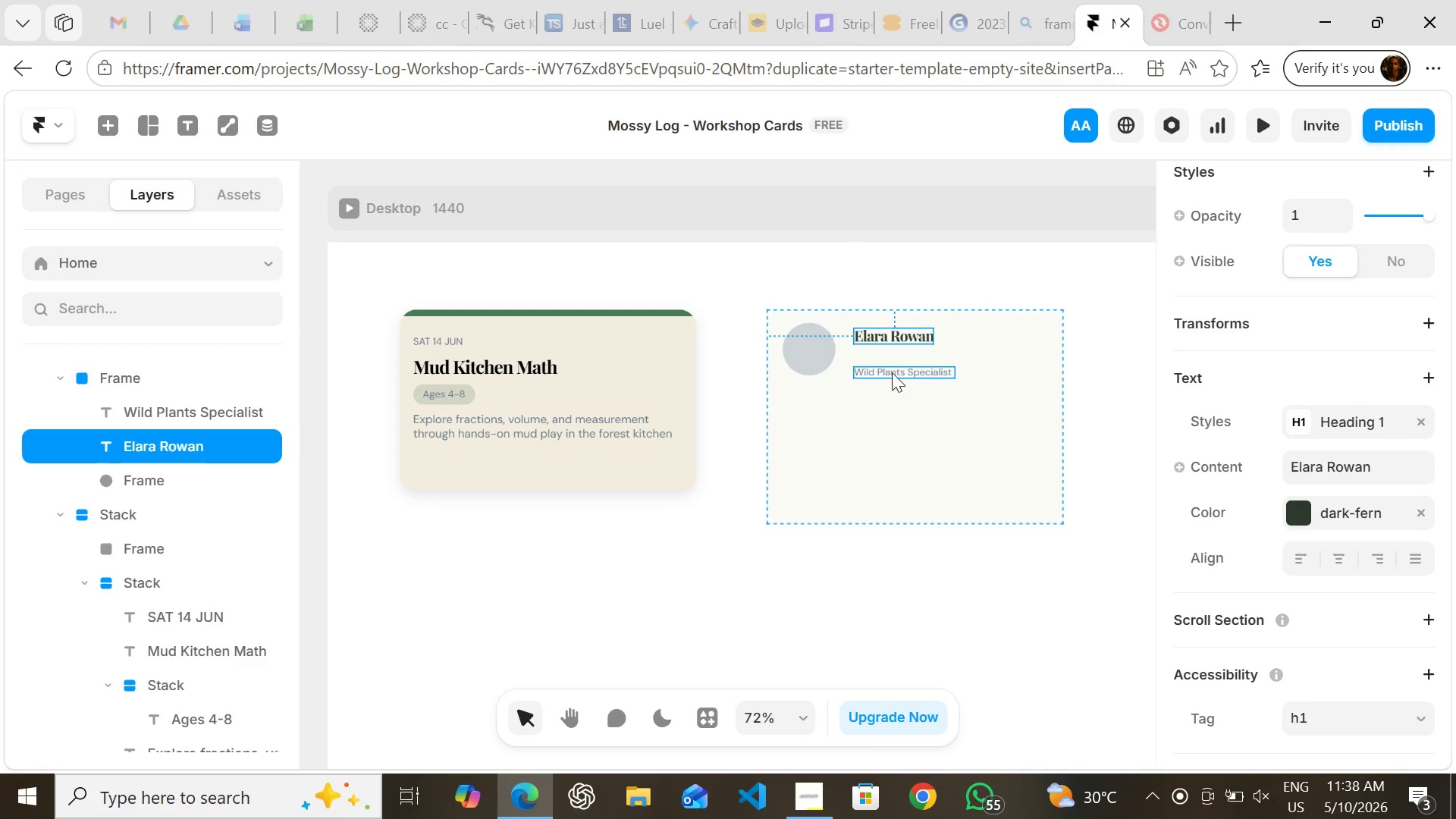 
left_click_drag(start_coordinate=[892, 372], to_coordinate=[892, 360])
 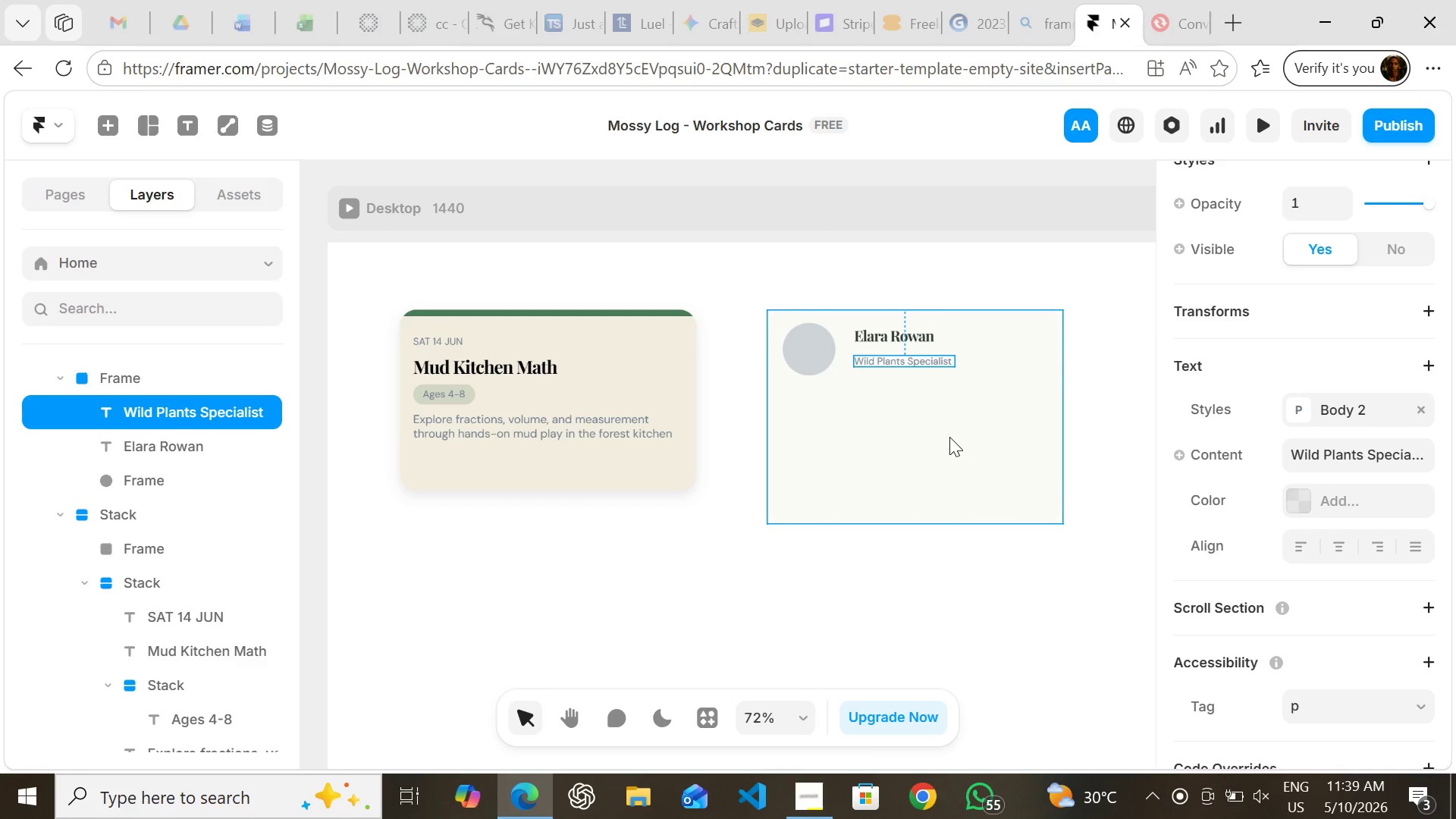 
wait(9.61)
 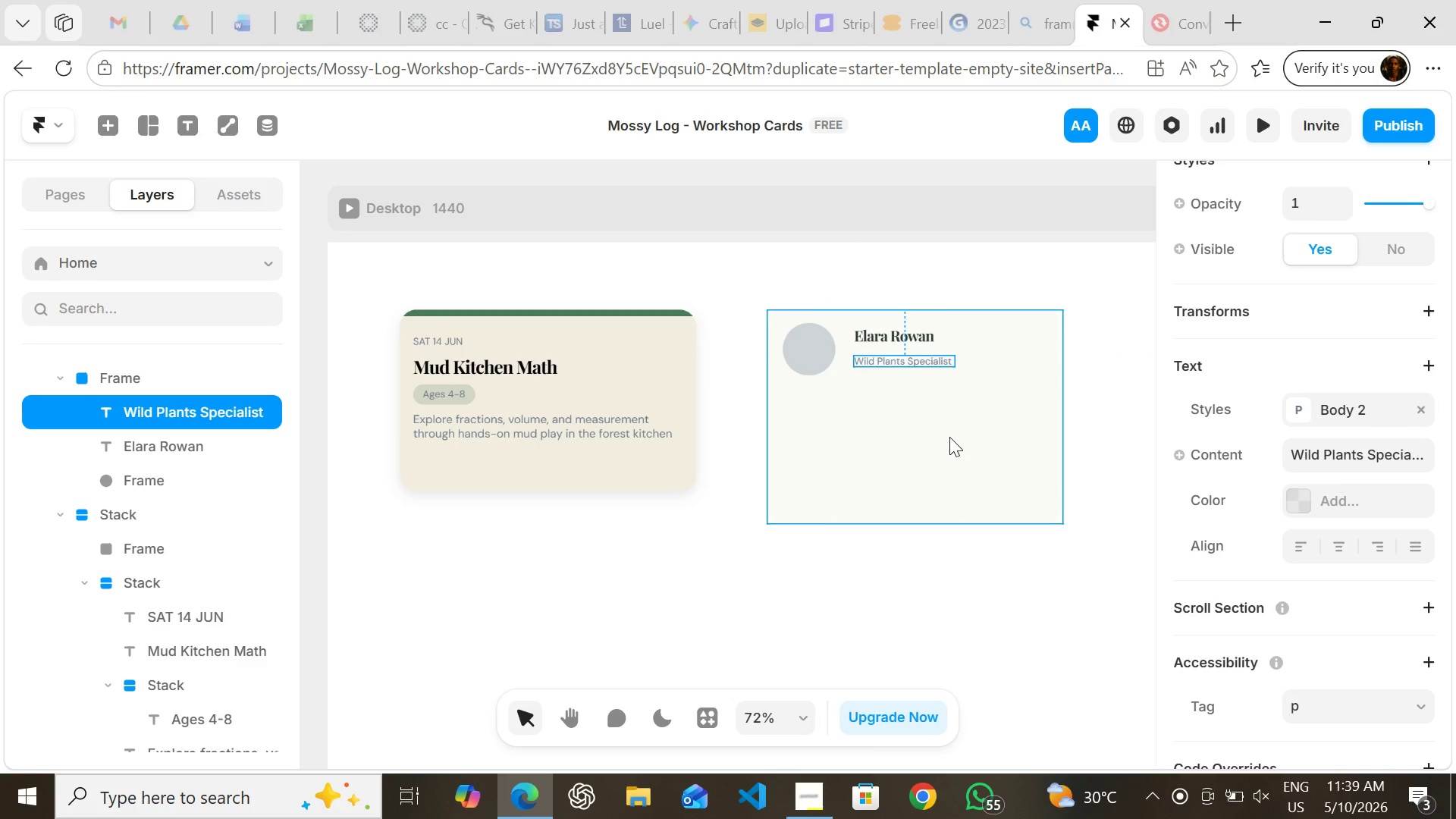 
left_click([1319, 504])
 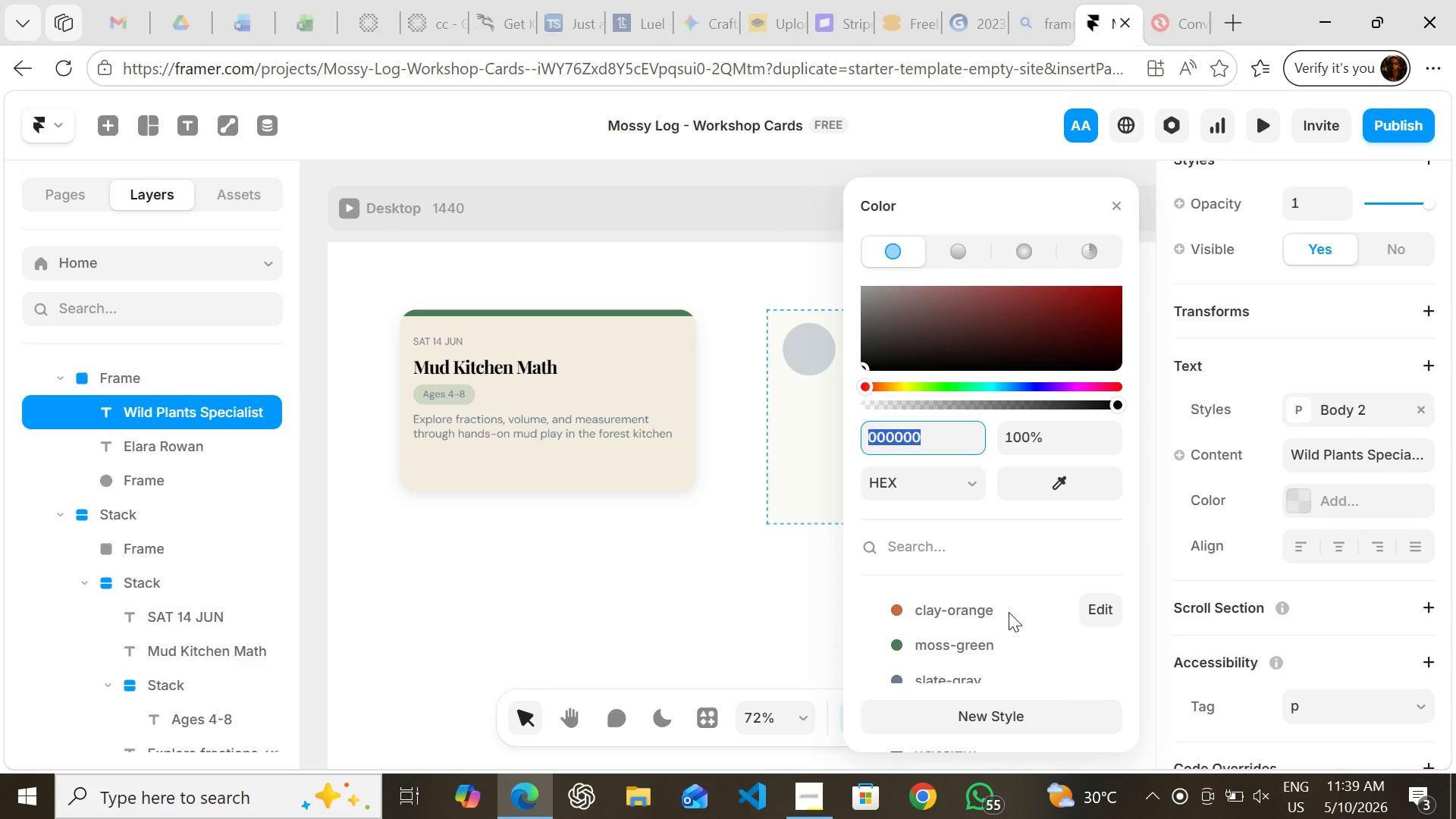 
left_click([1009, 612])
 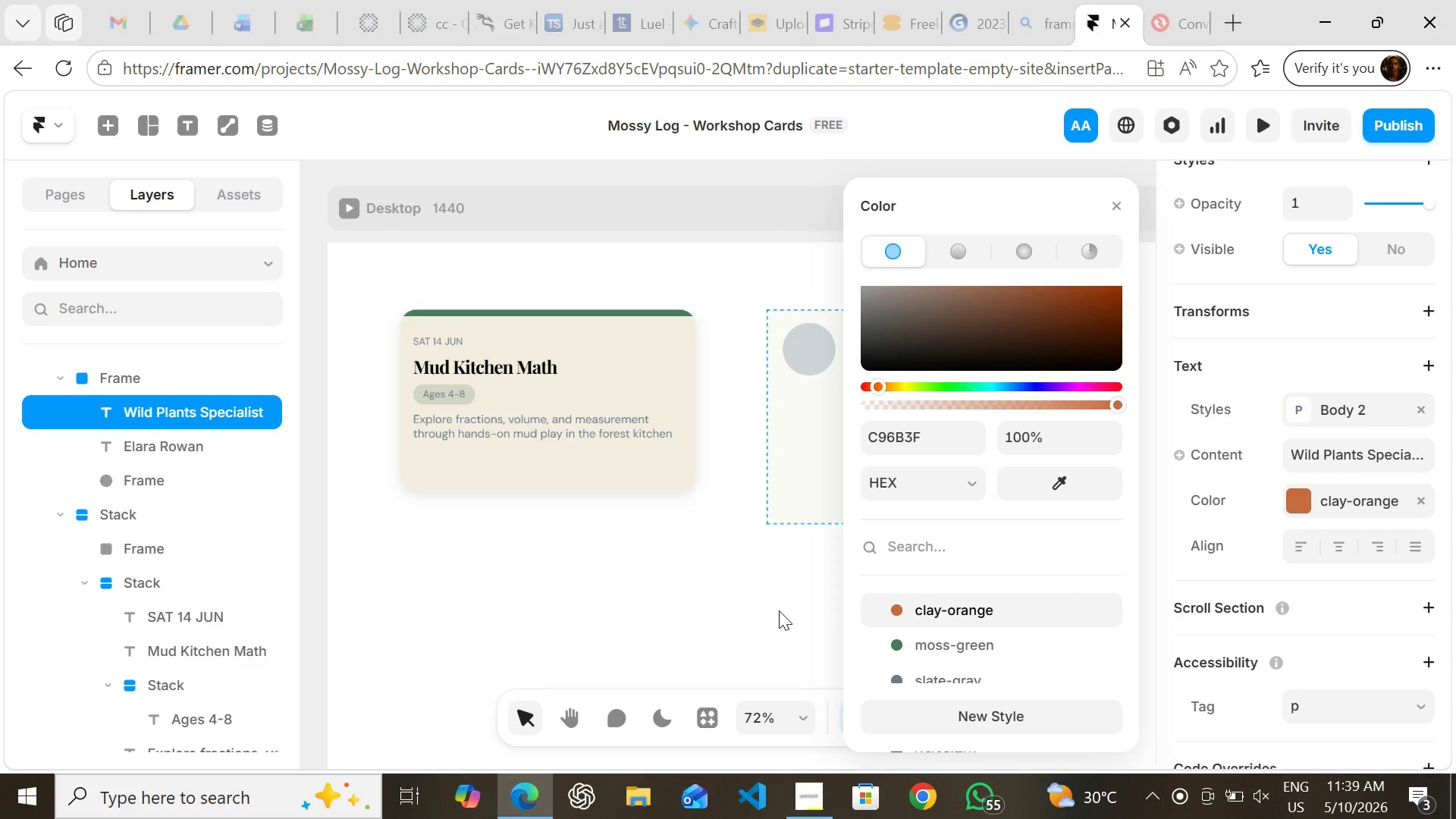 
left_click([779, 610])
 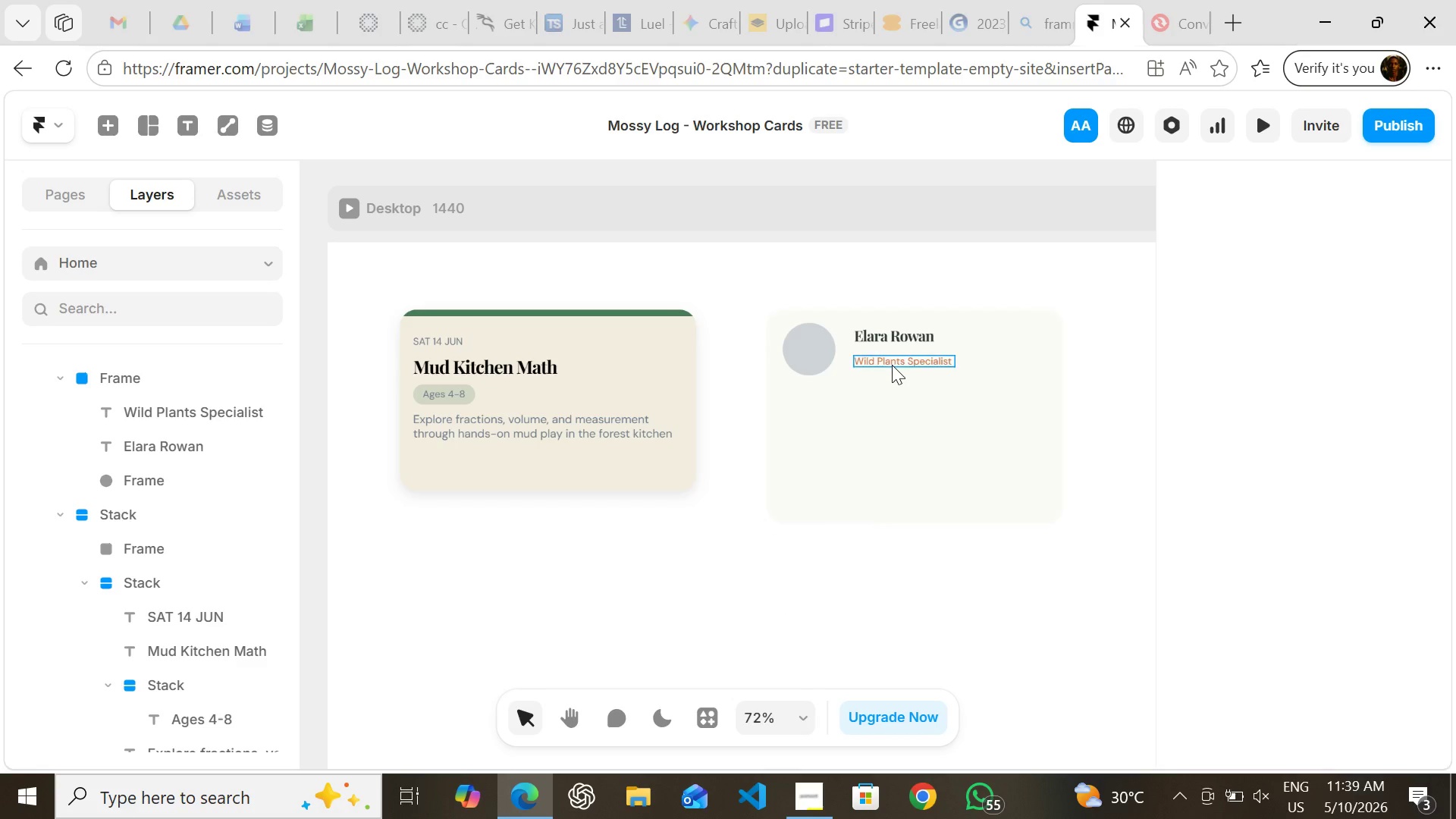 
wait(5.72)
 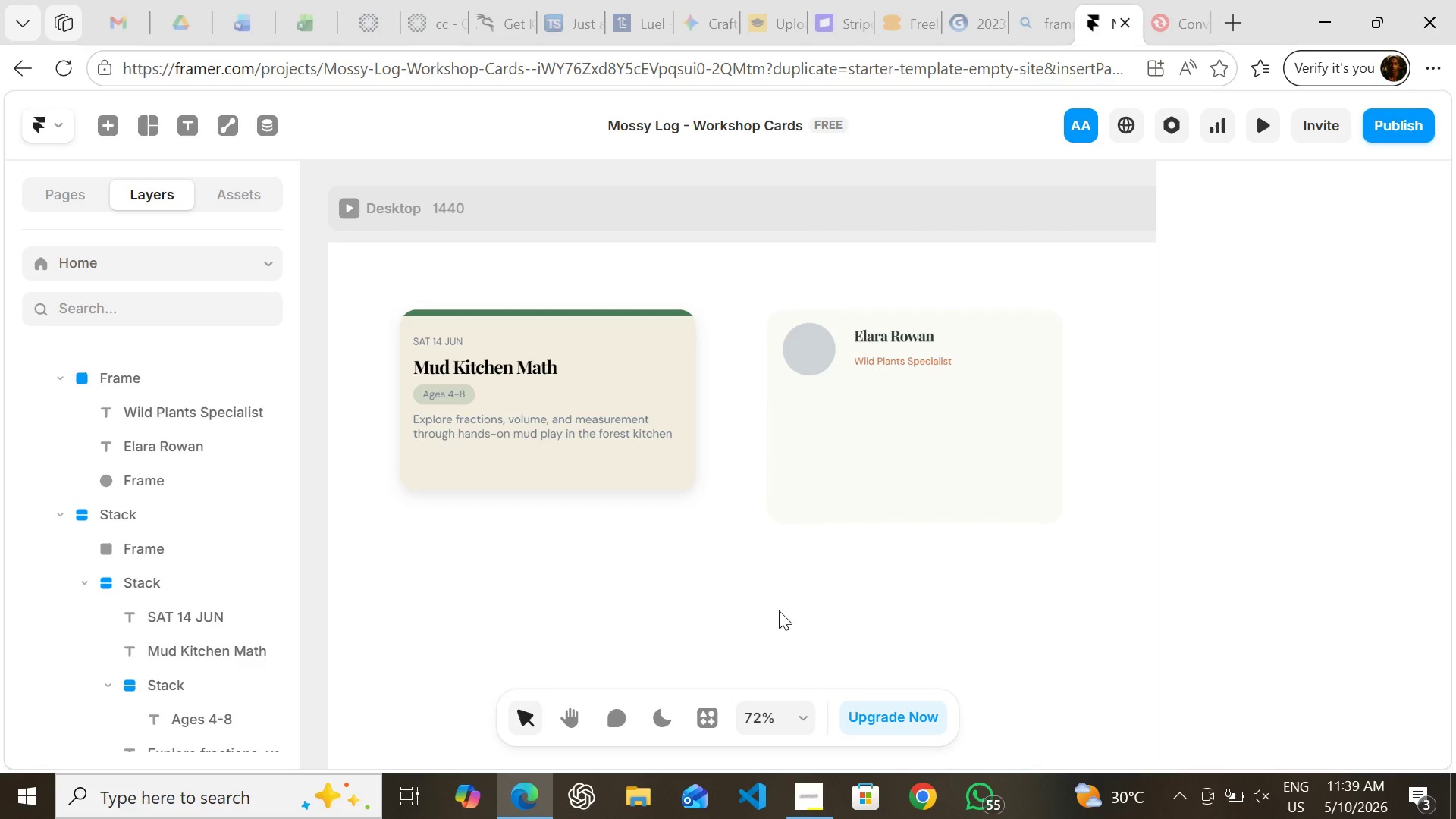 
left_click([892, 363])
 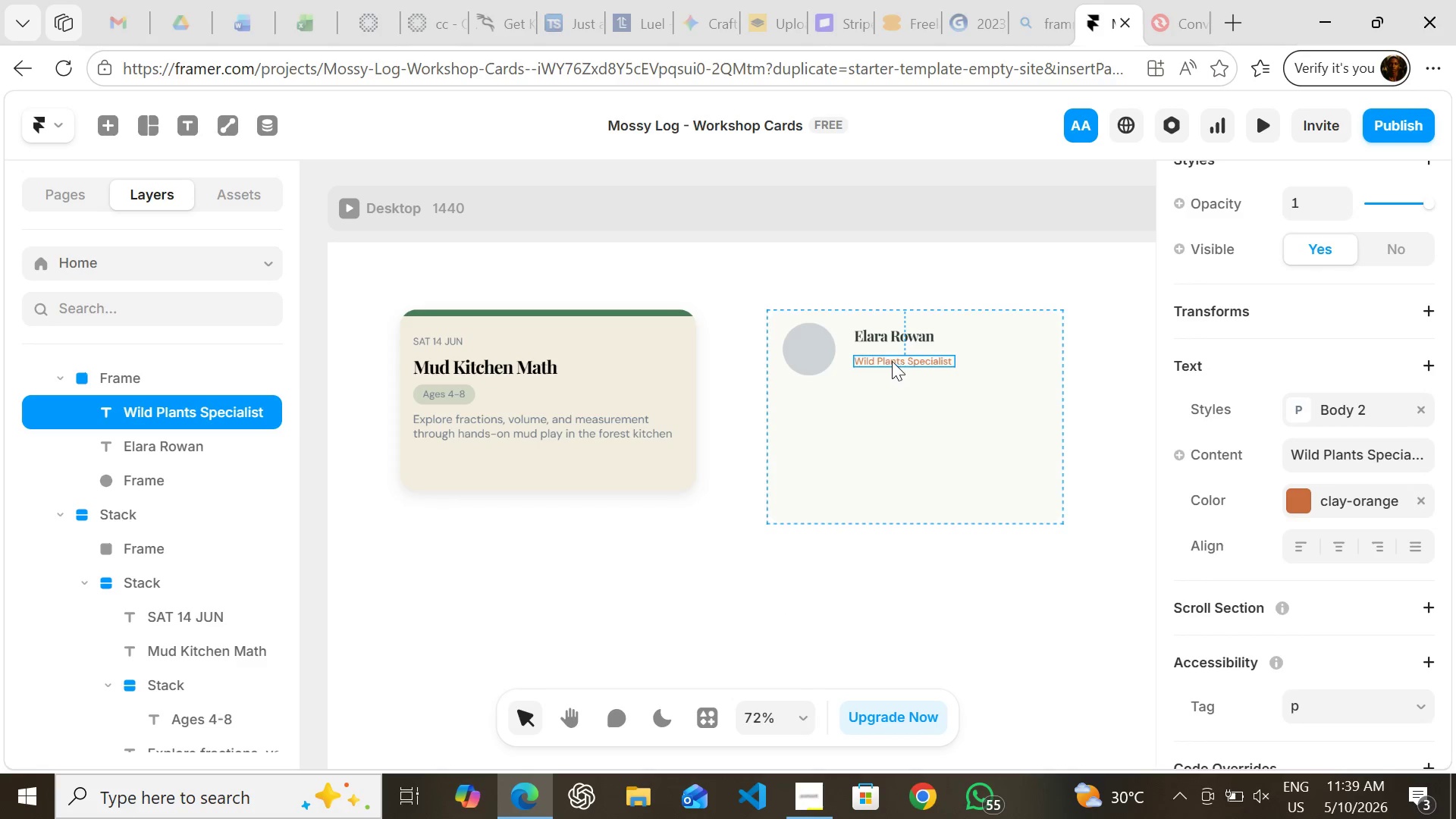 
hold_key(key=ShiftLeft, duration=1.5)
left_click([882, 338])
 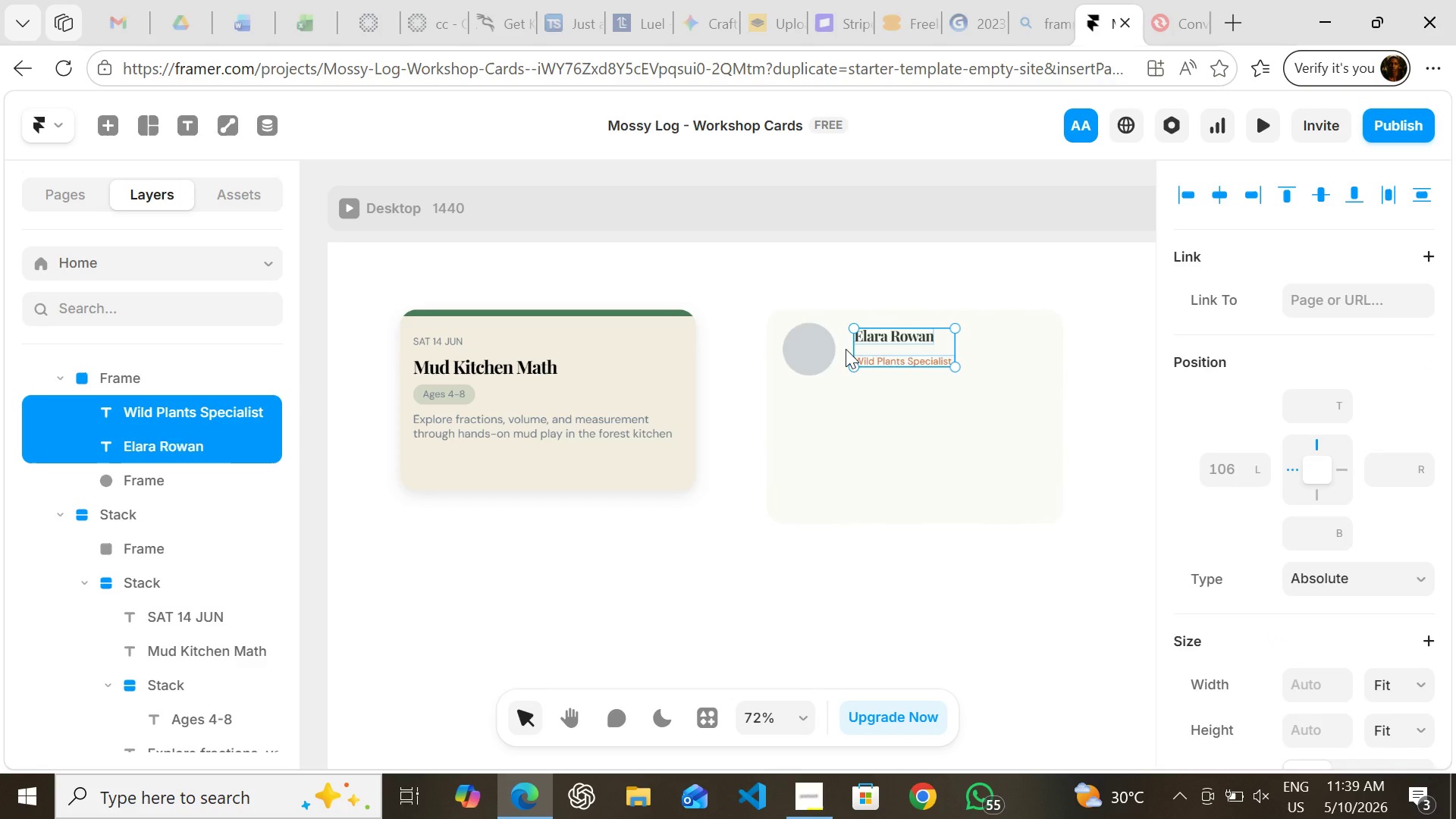 
hold_key(key=ShiftLeft, duration=0.92)
left_click([808, 355])
 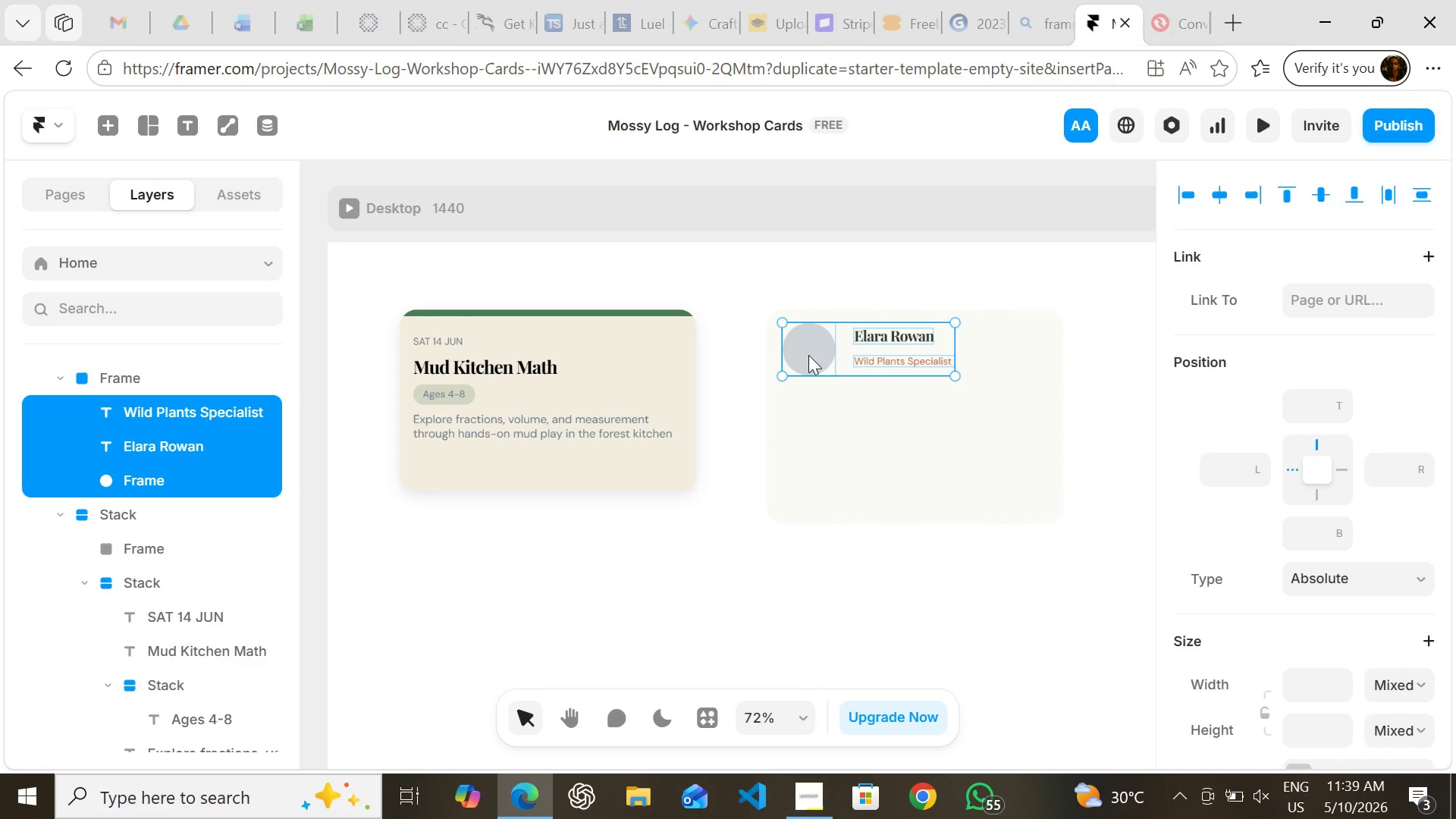 
key(Shift+ShiftLeft)
 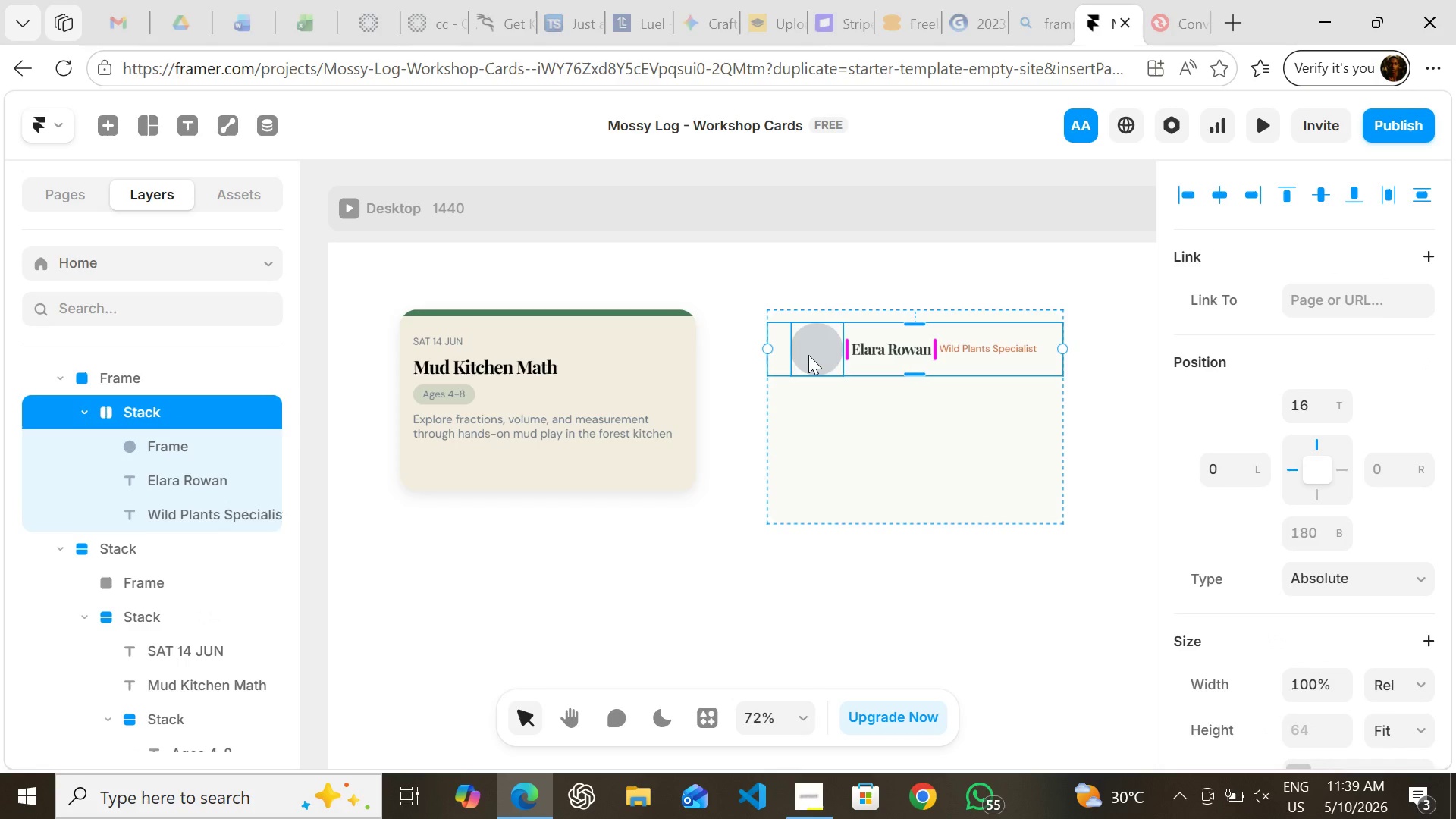 
key(Shift+A)
 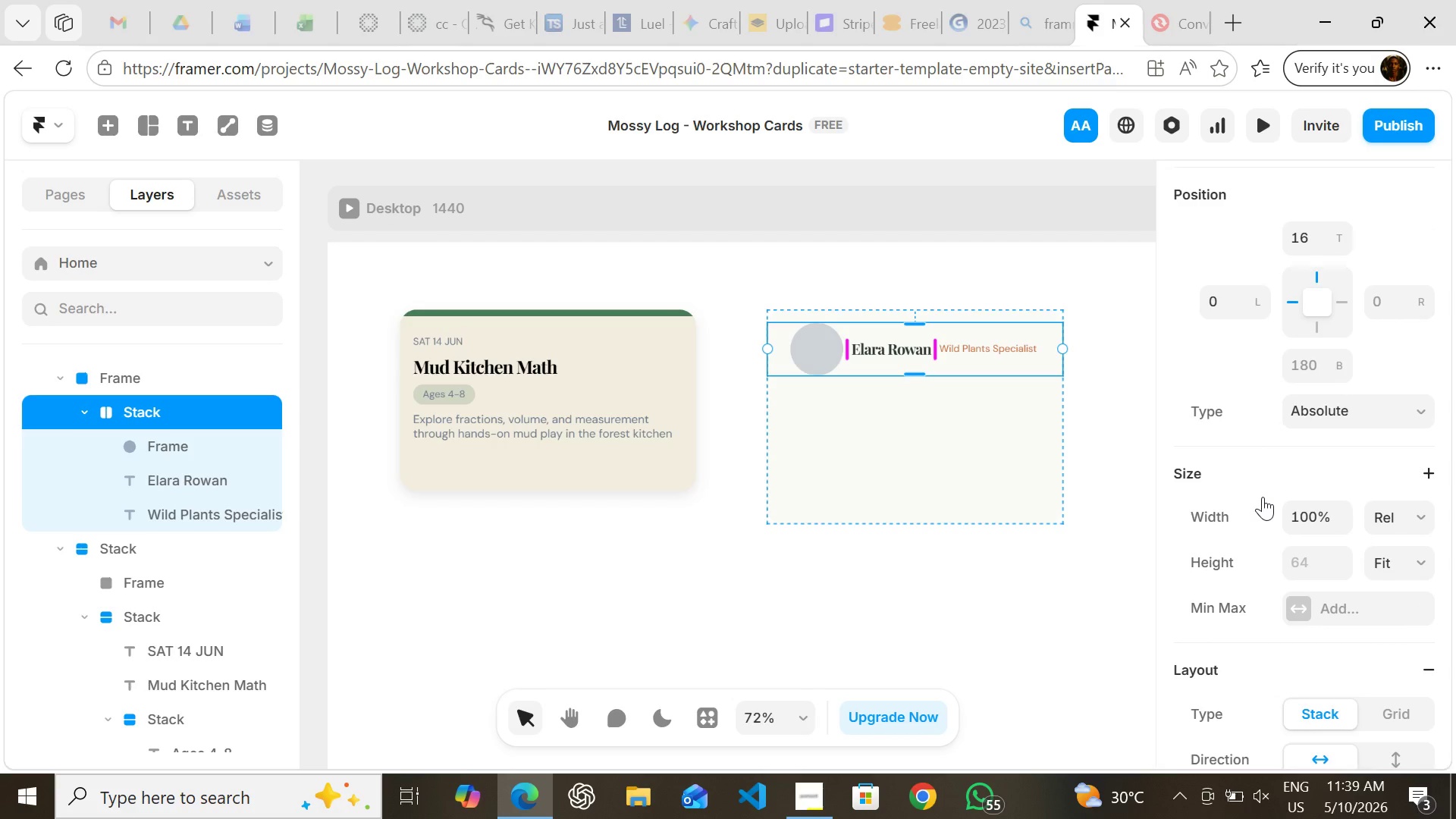 
mouse_move([1351, 541])
 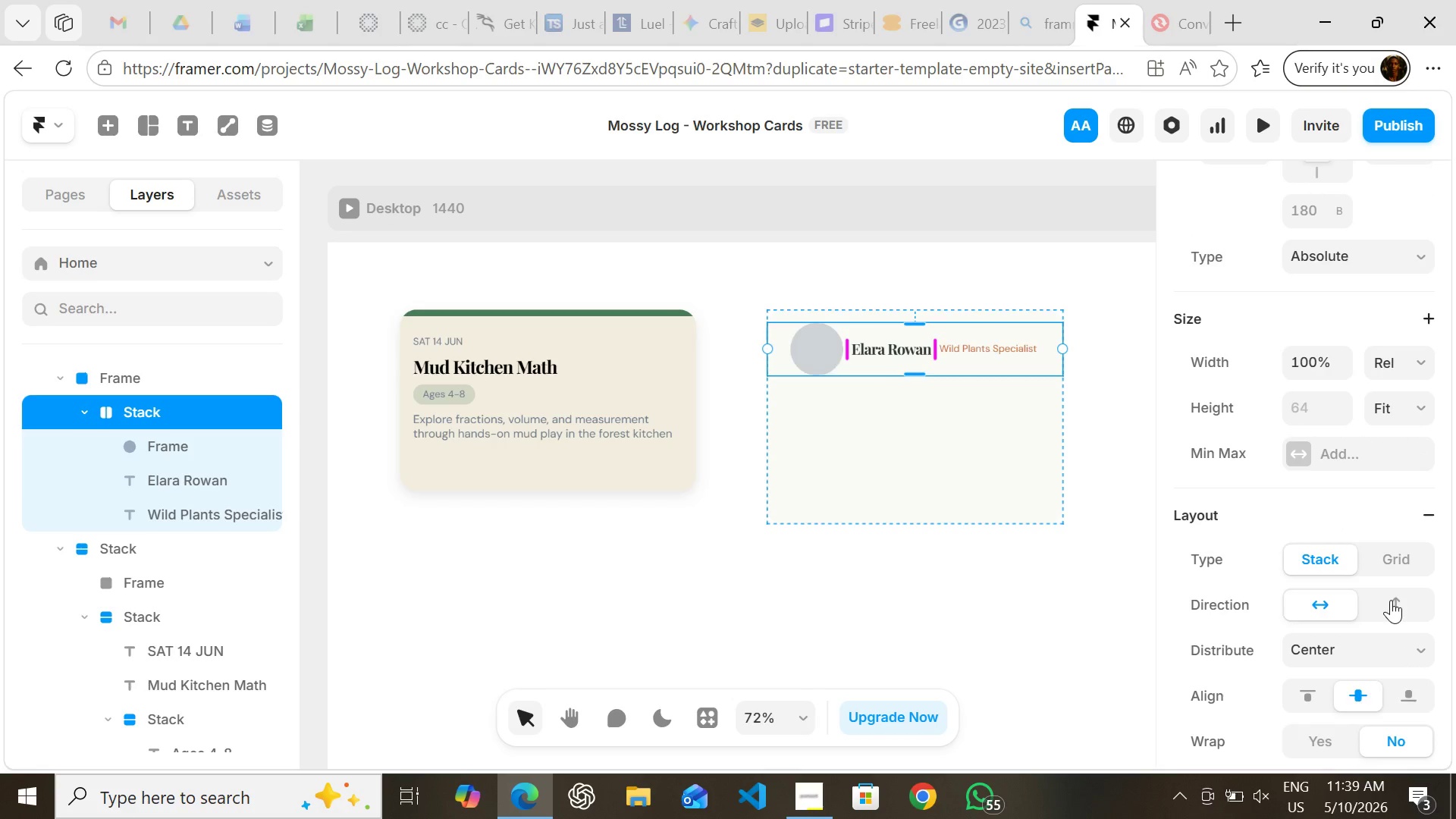 
left_click([1390, 601])
 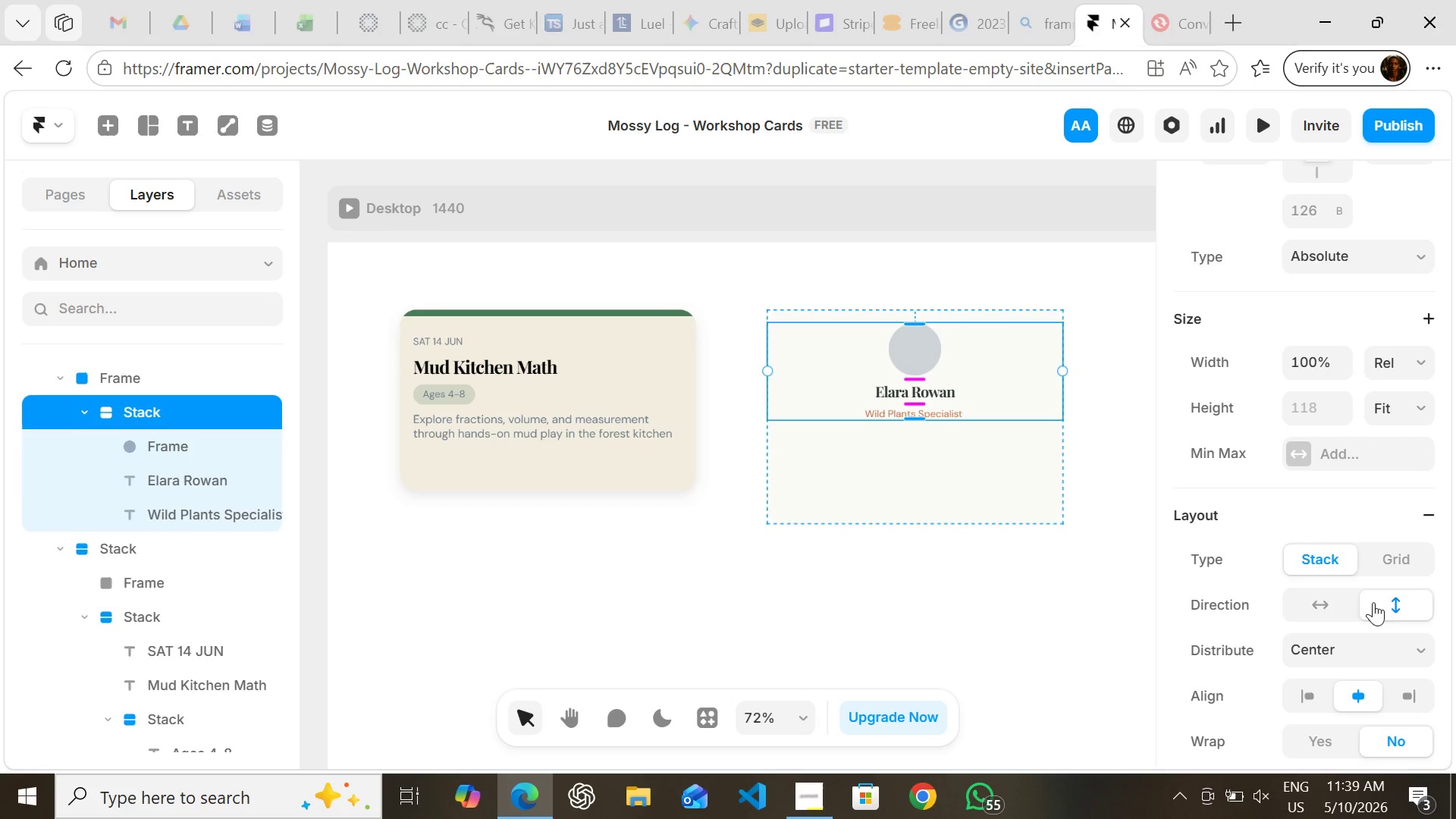 
left_click([1320, 606])
 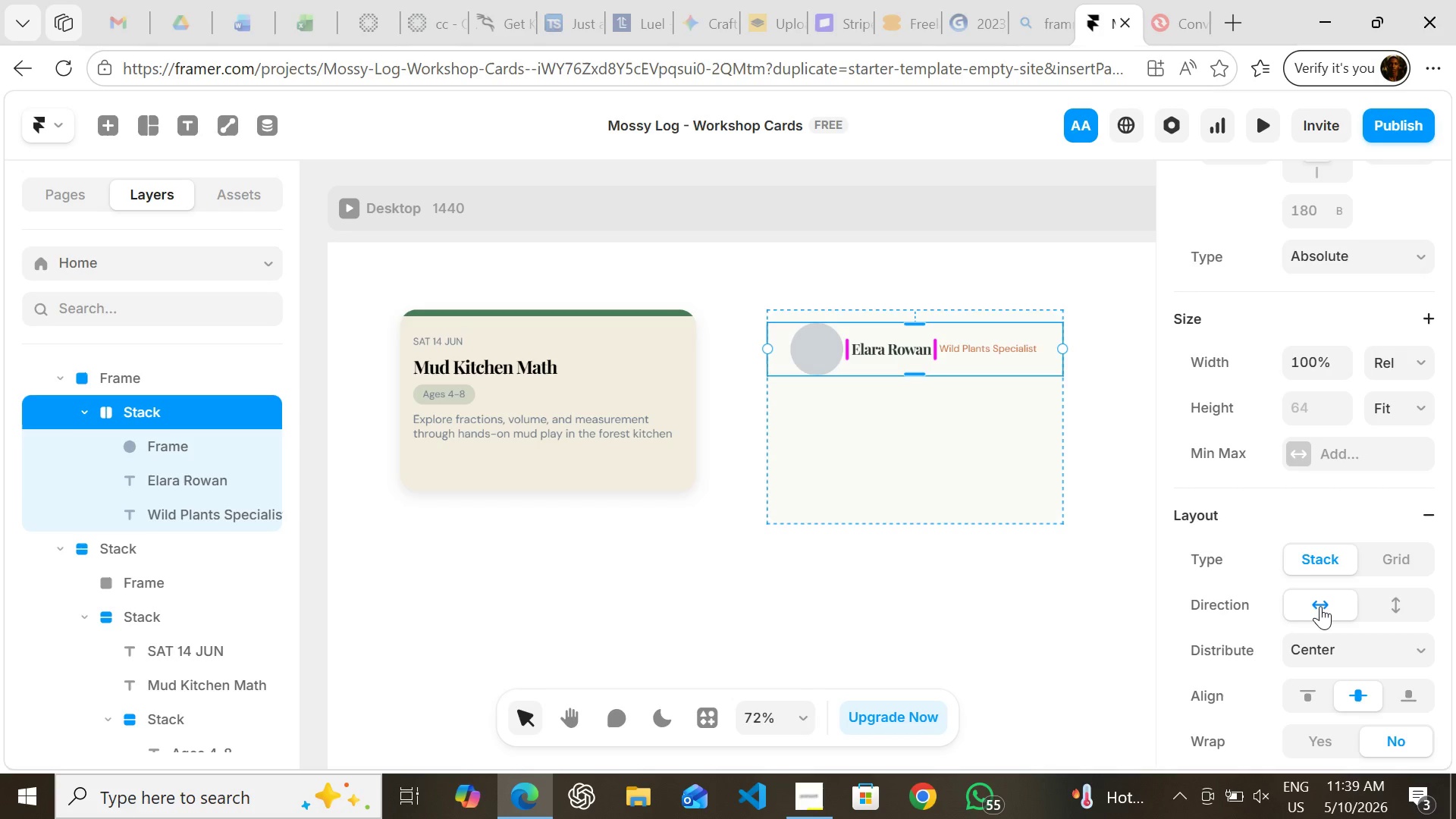 
key(Control+Z)
 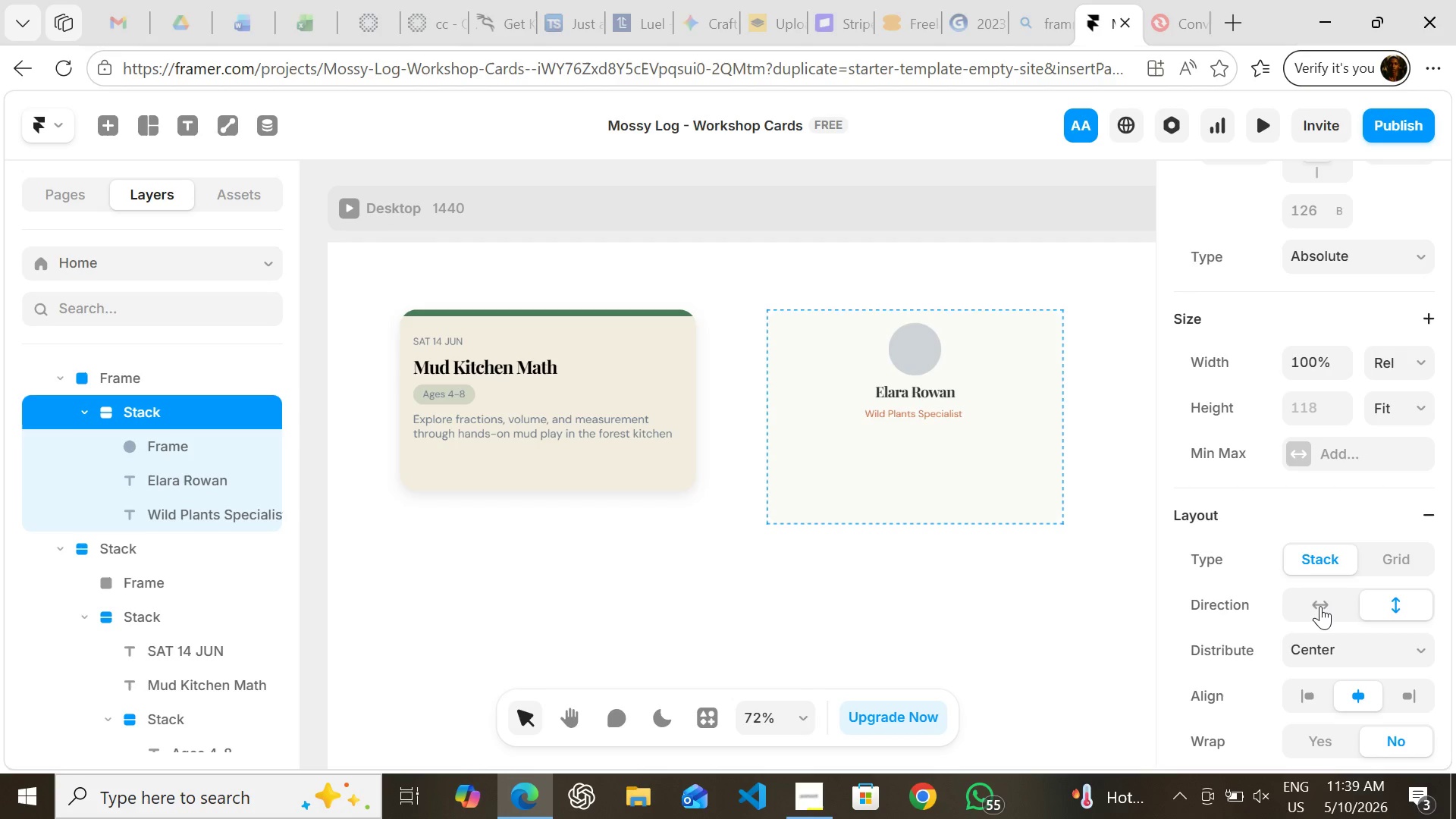 
key(Control+Z)
 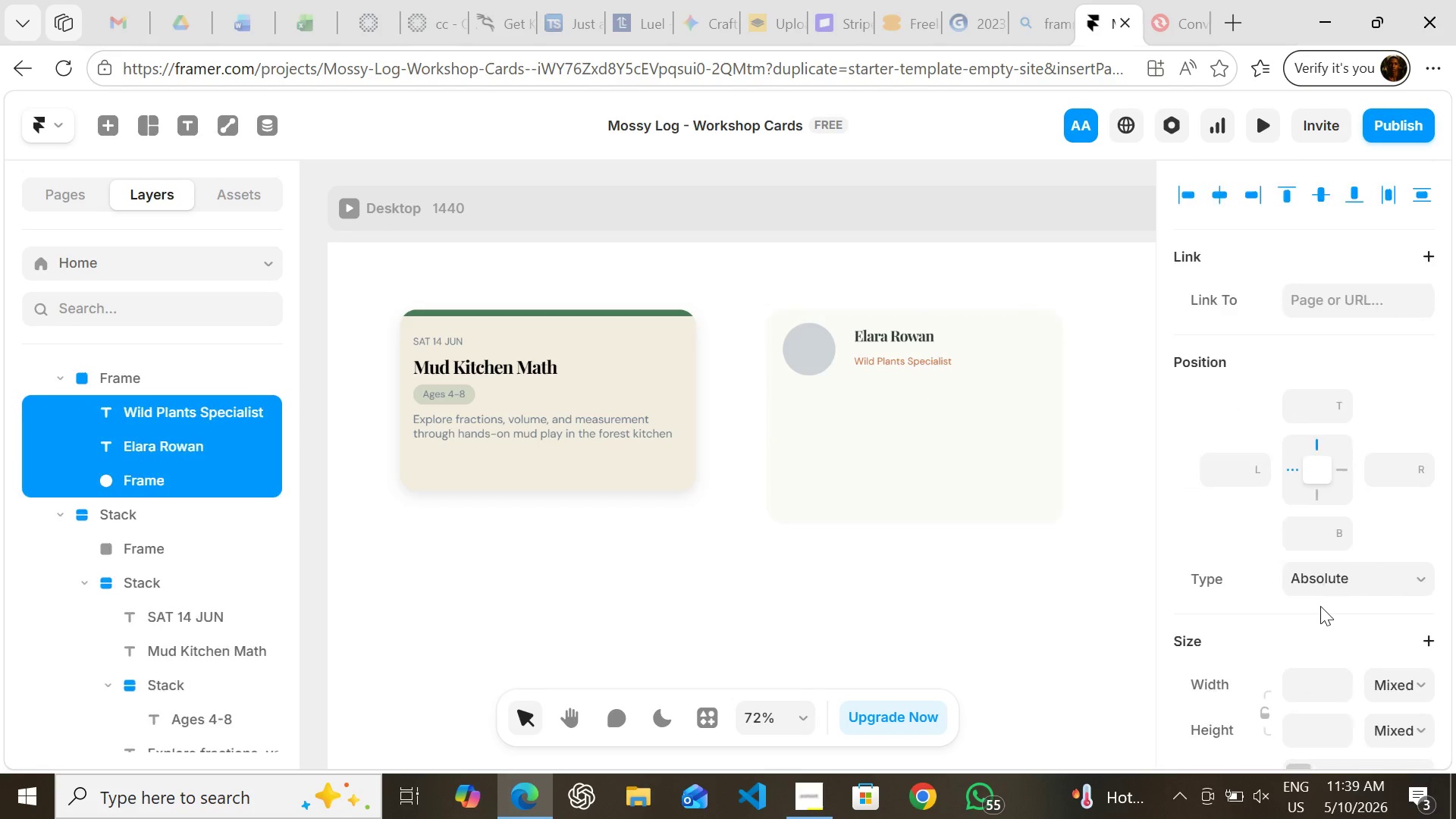 
key(Control+Z)
 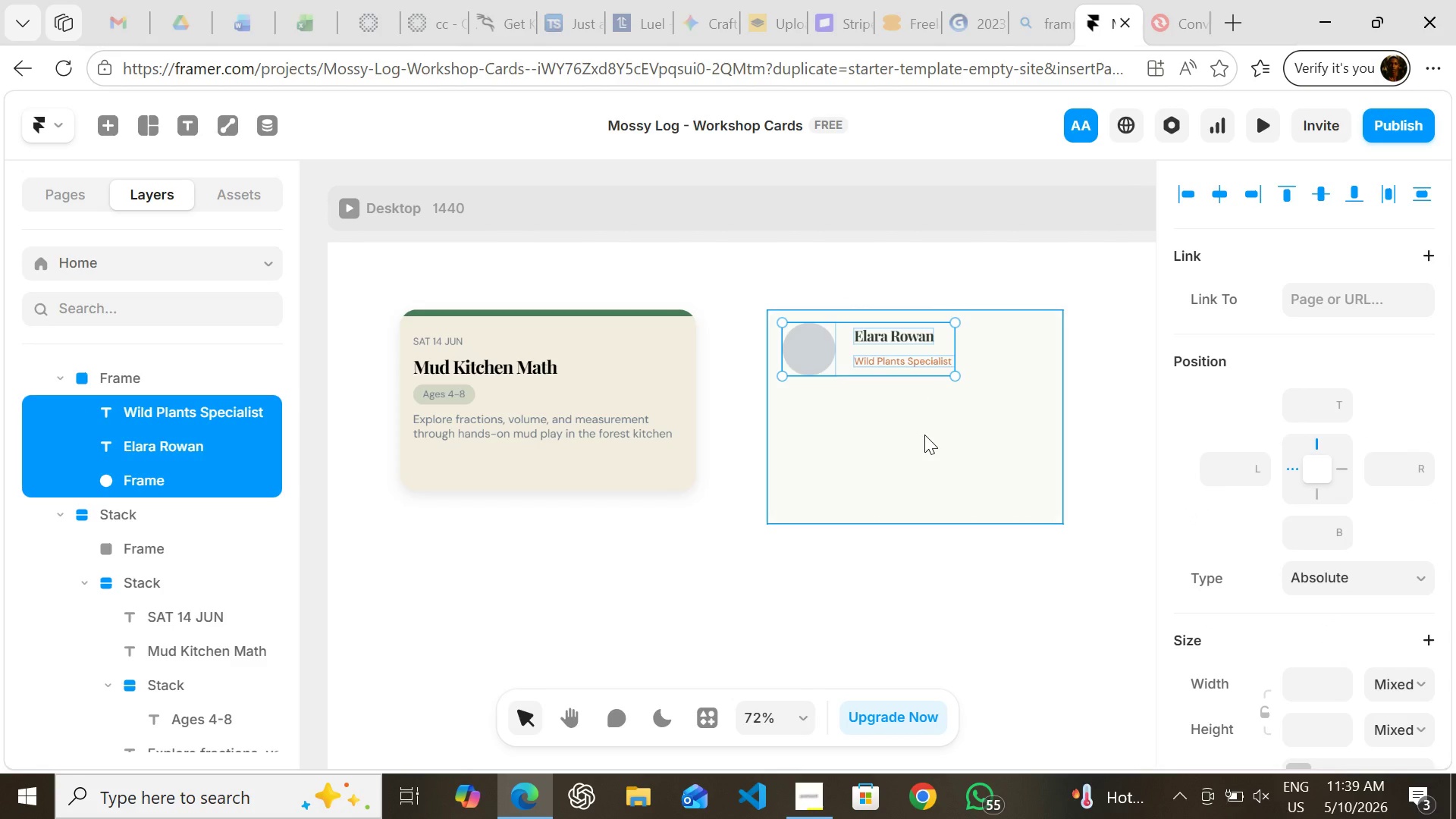 
left_click([924, 436])
 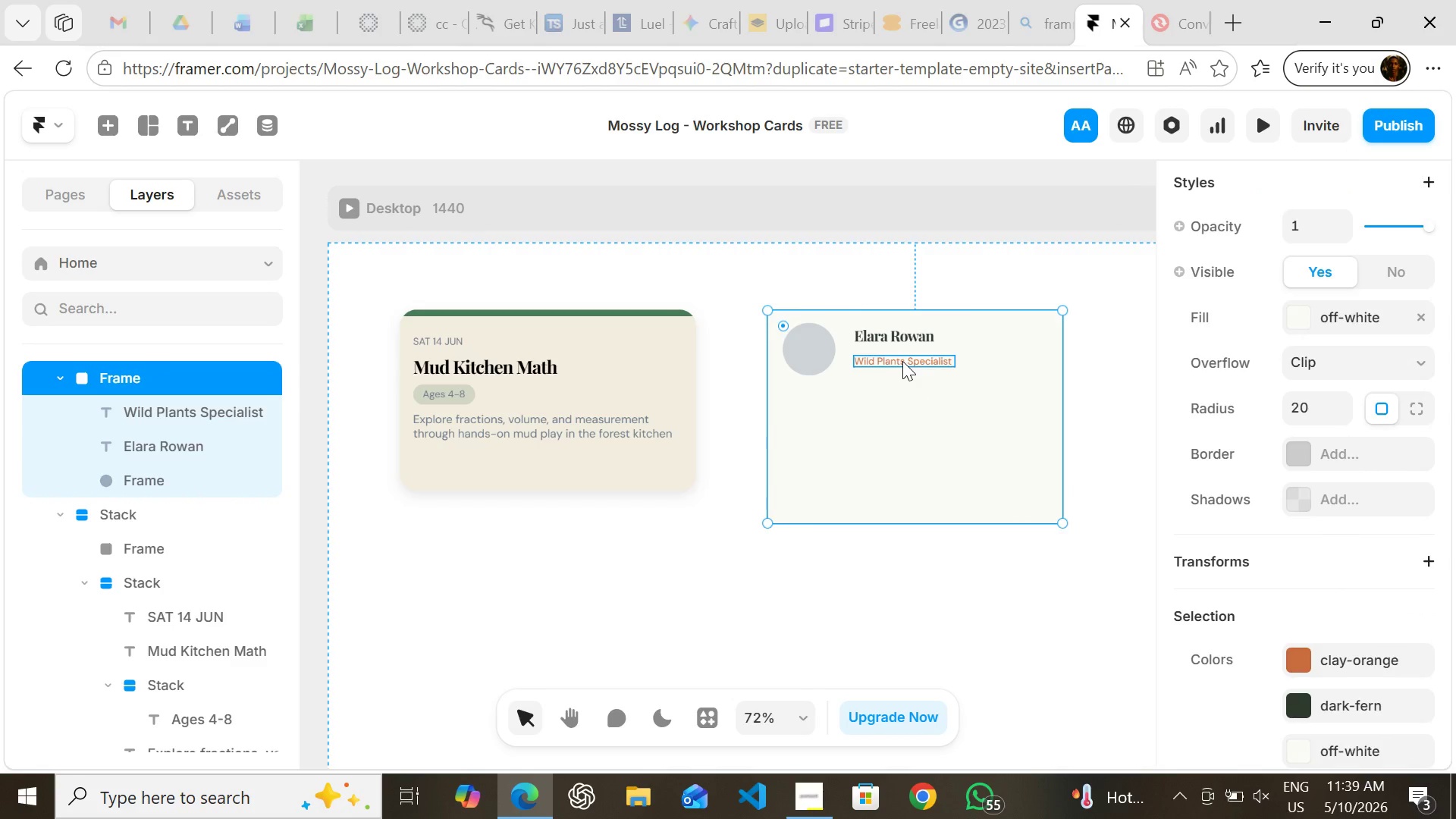 
left_click([902, 361])
 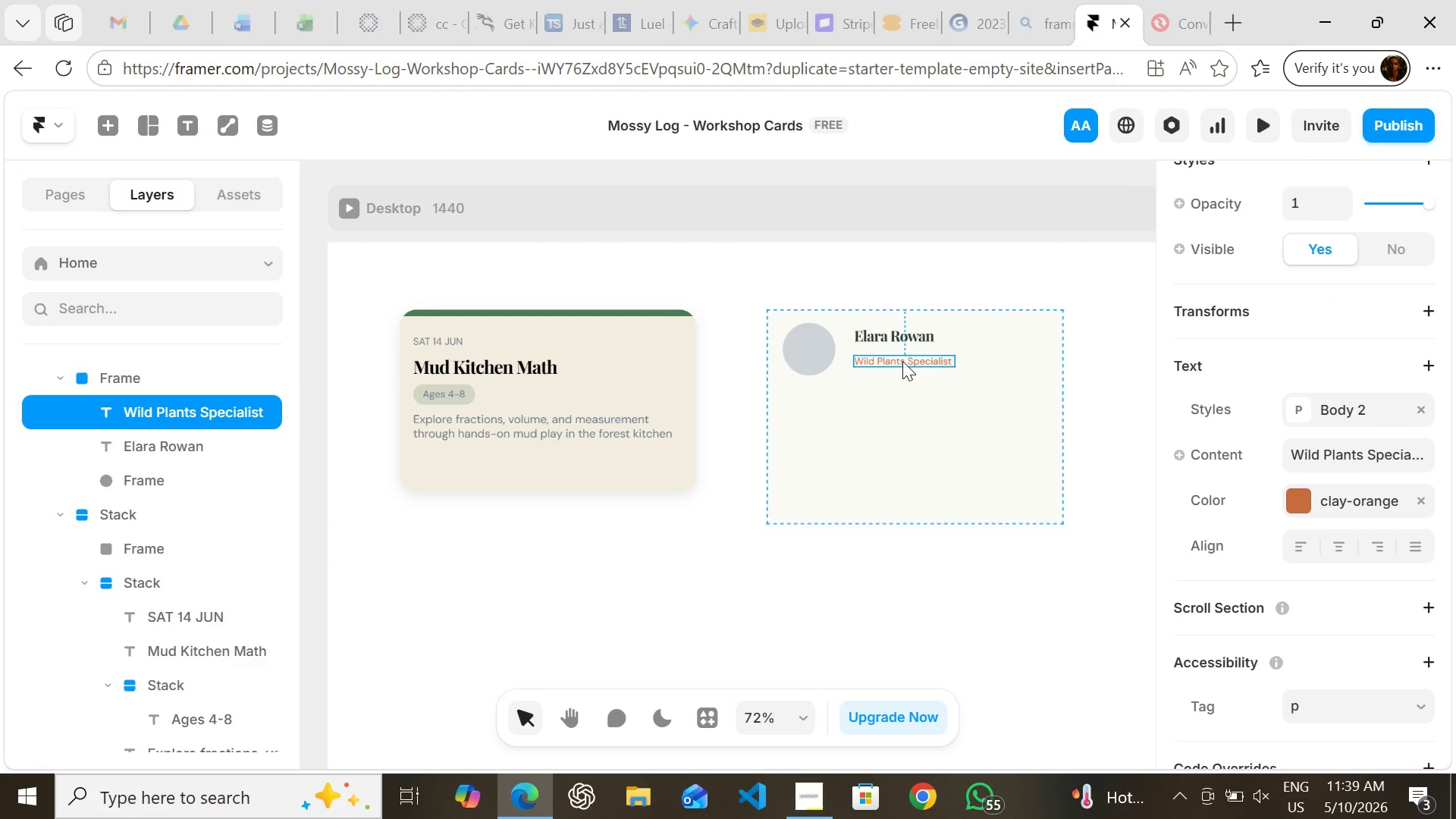 
hold_key(key=ShiftLeft, duration=1.01)
left_click([882, 334])
 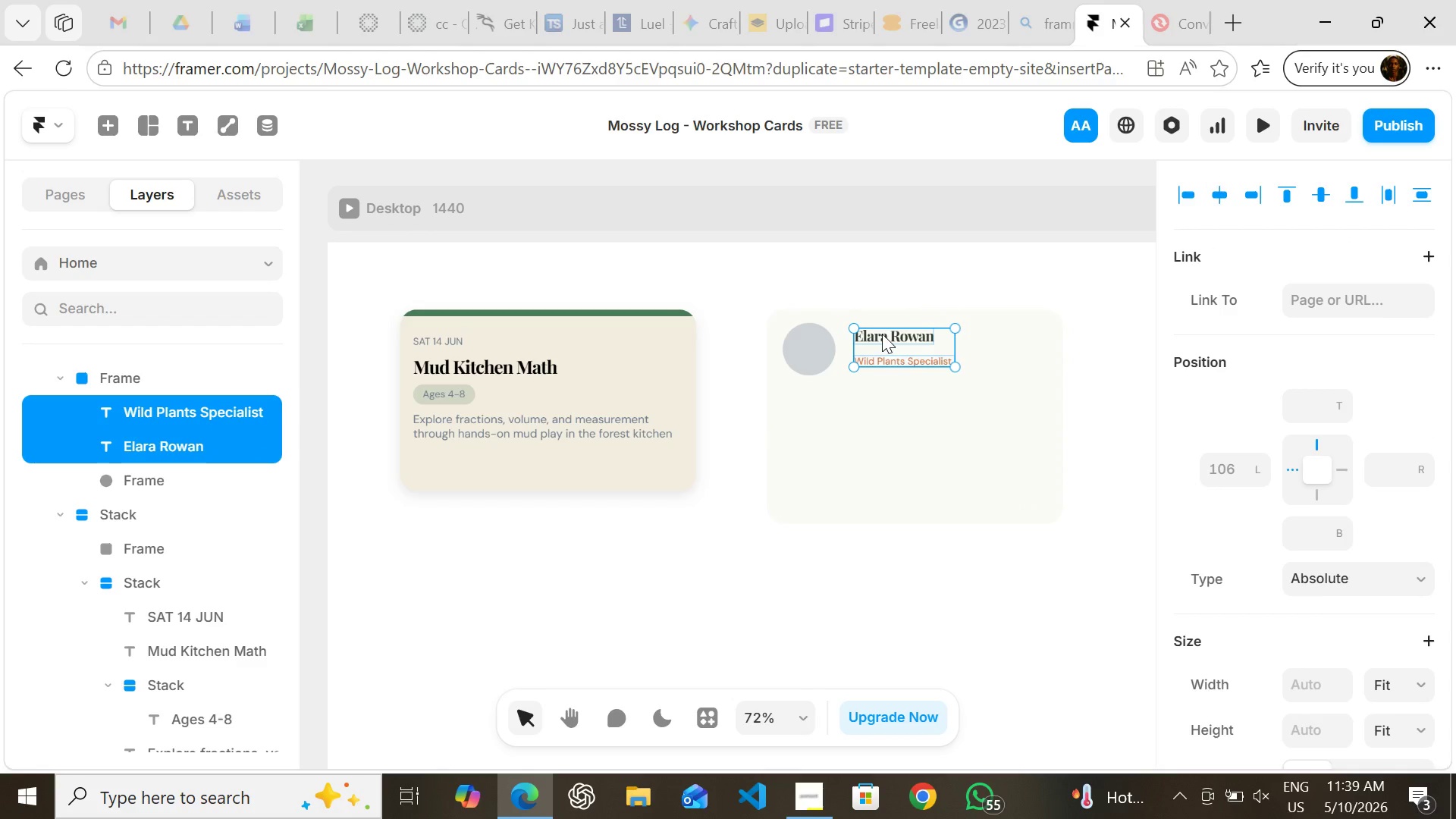 
key(Shift+ShiftLeft)
 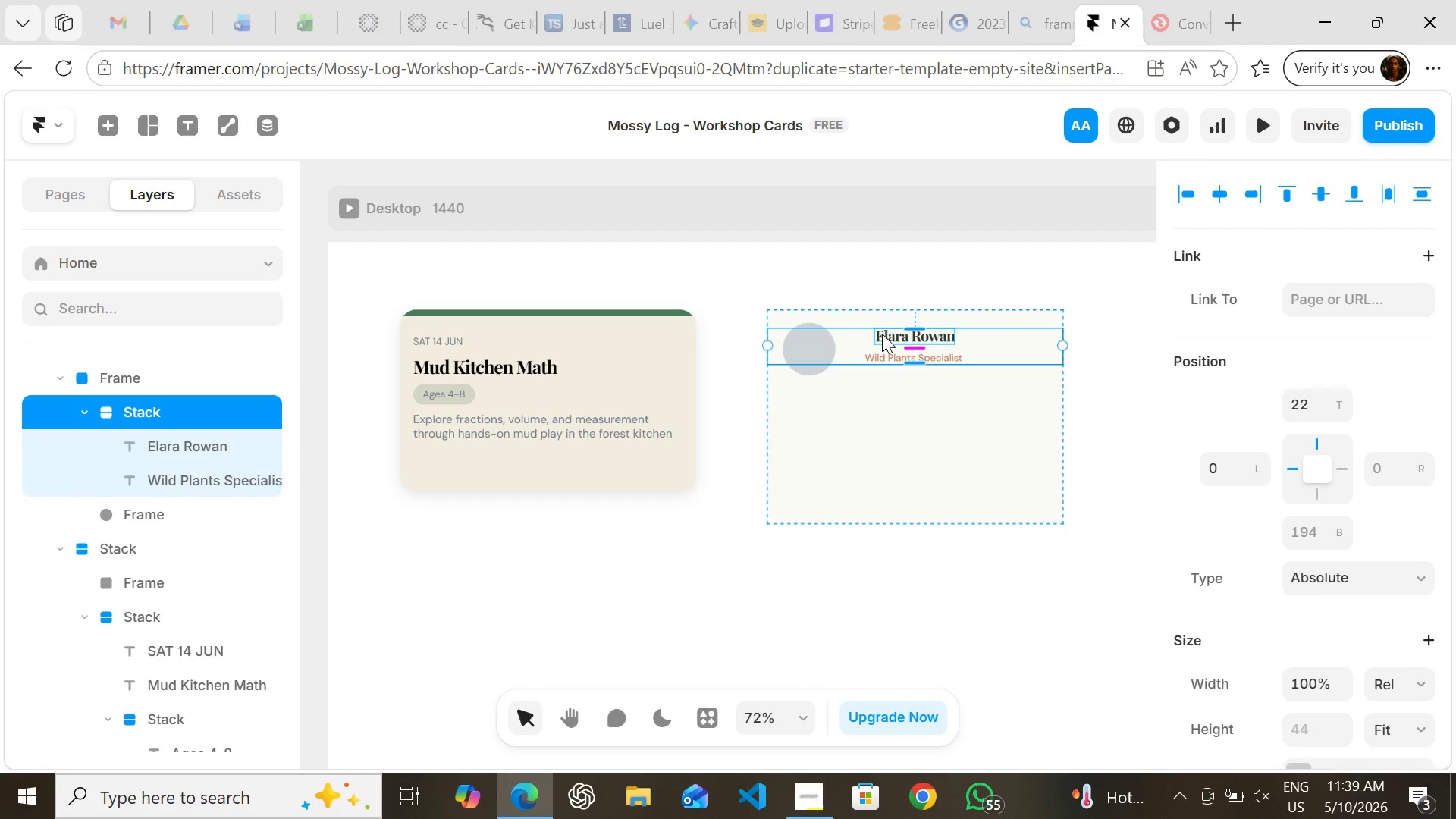 
key(Shift+A)
 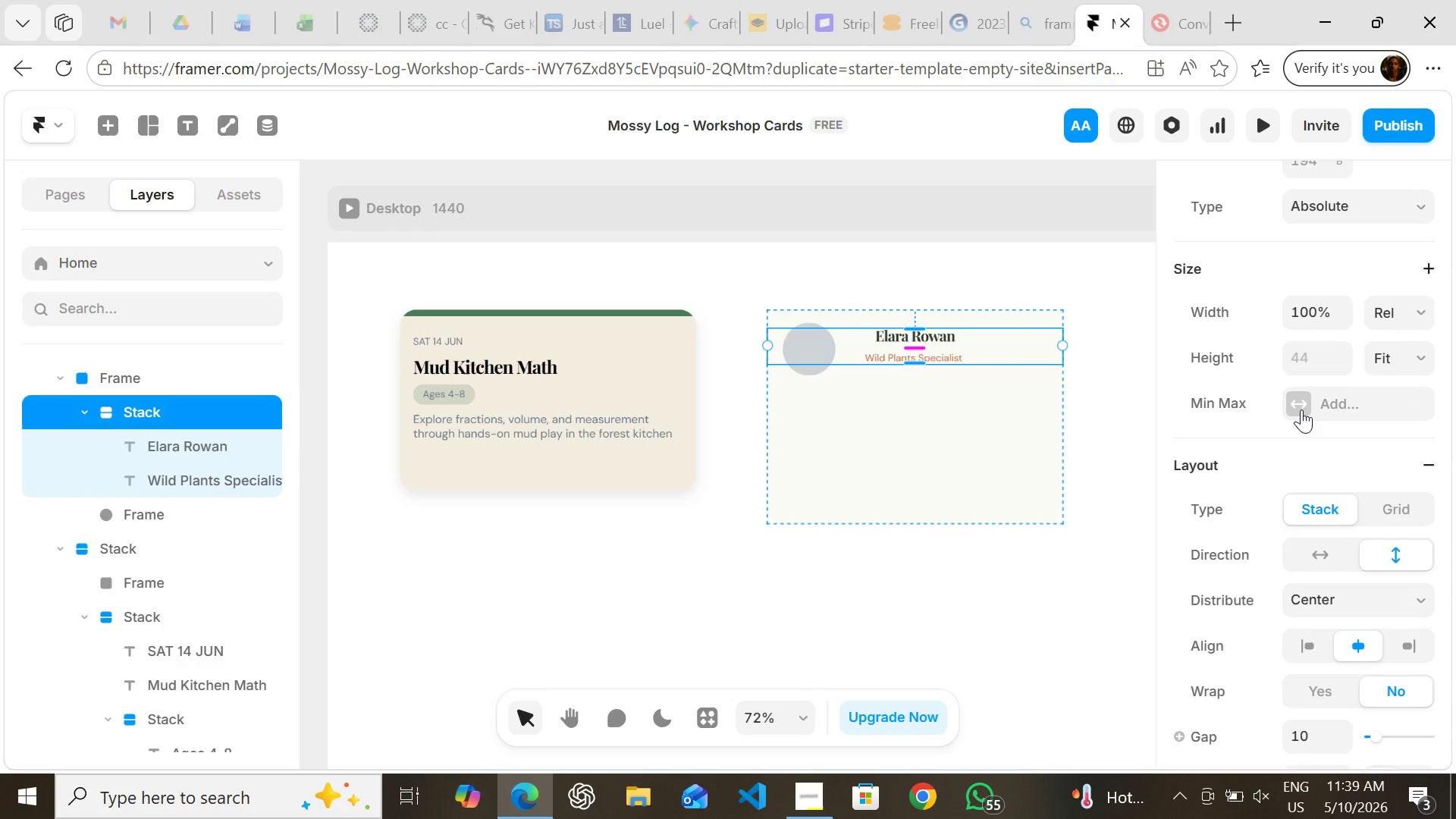 
wait(6.05)
 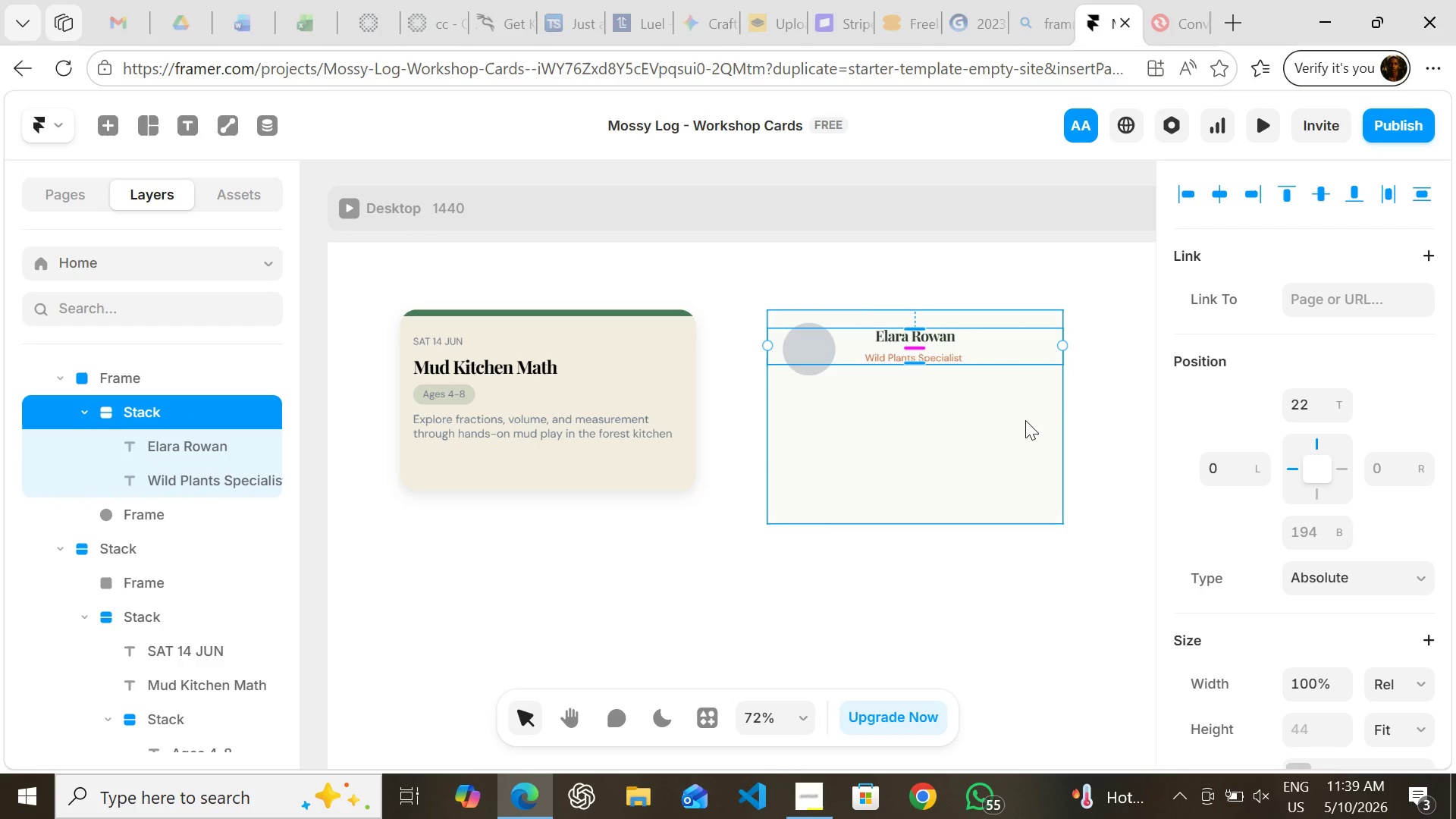 
left_click([1317, 549])
 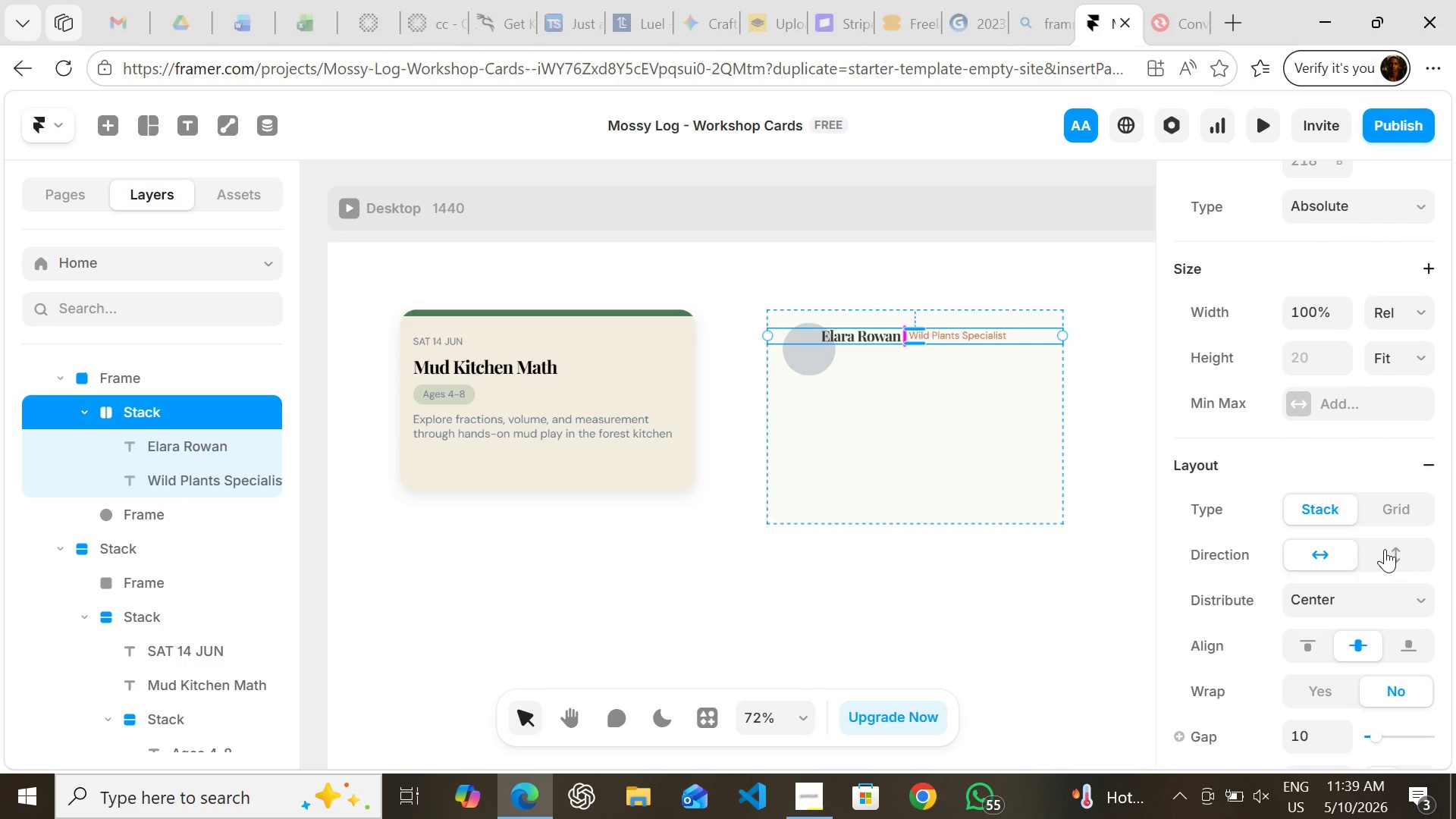 
left_click([1385, 549])
 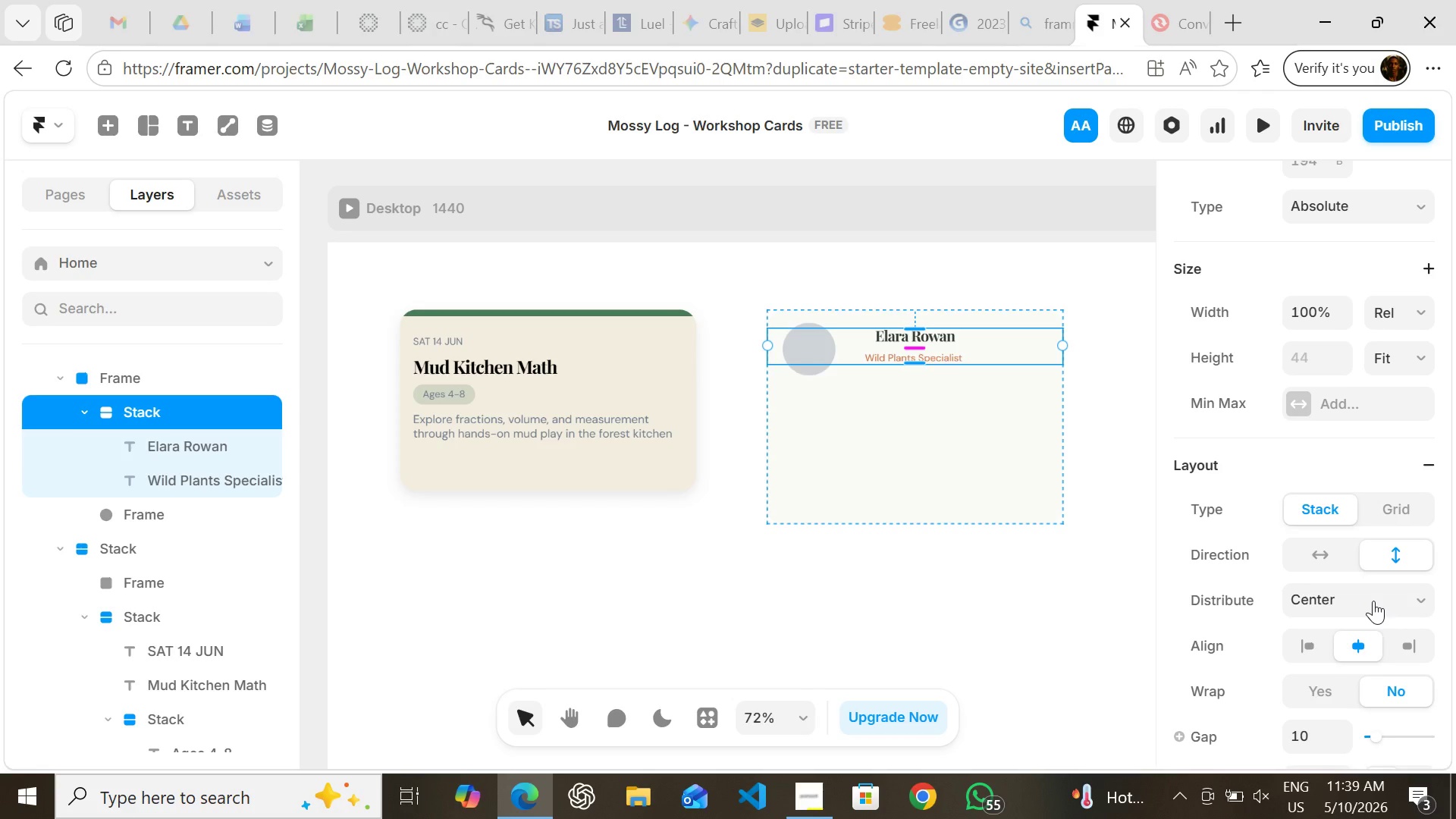 
left_click([1373, 601])
 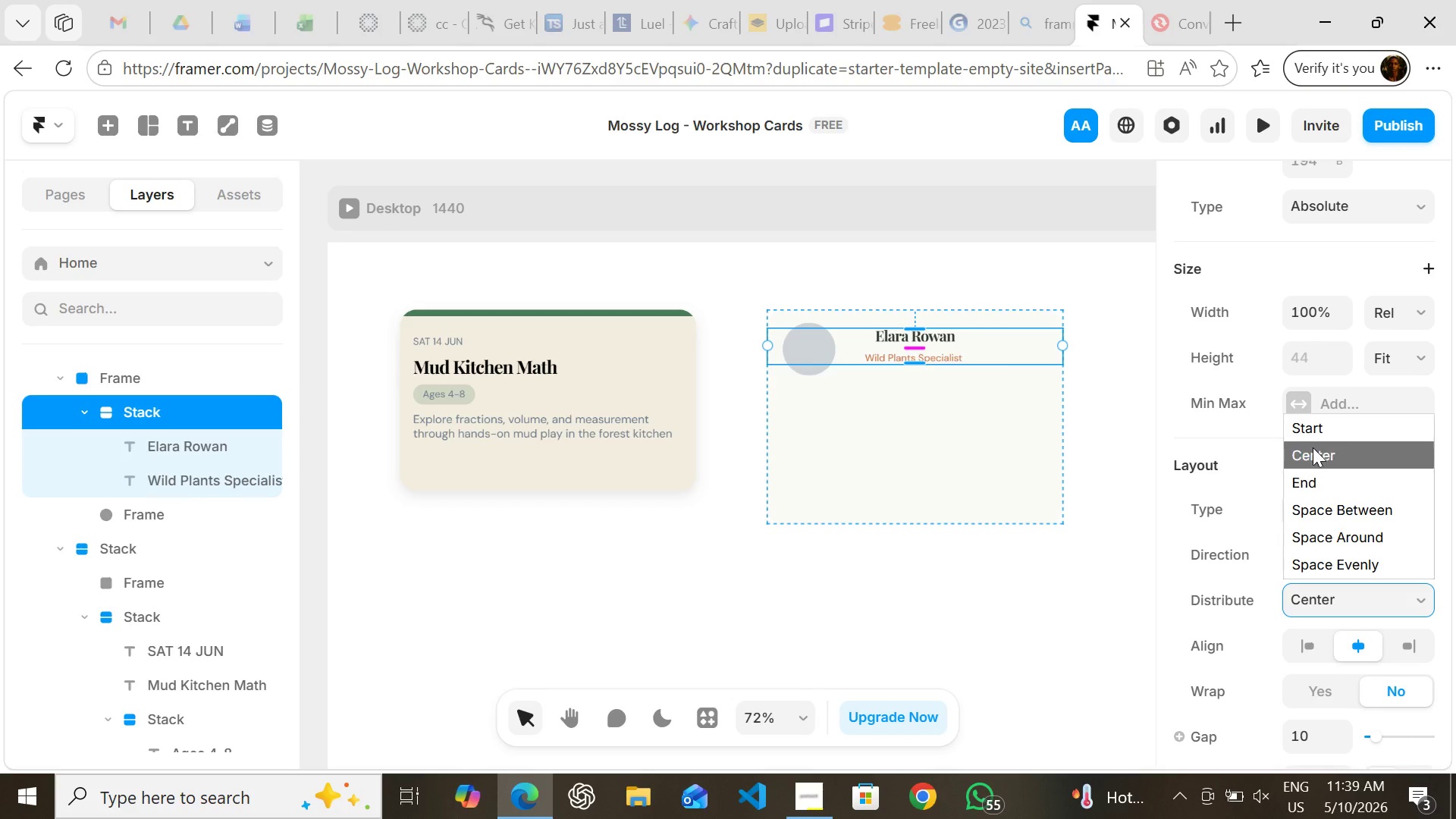 
left_click([1312, 421])
 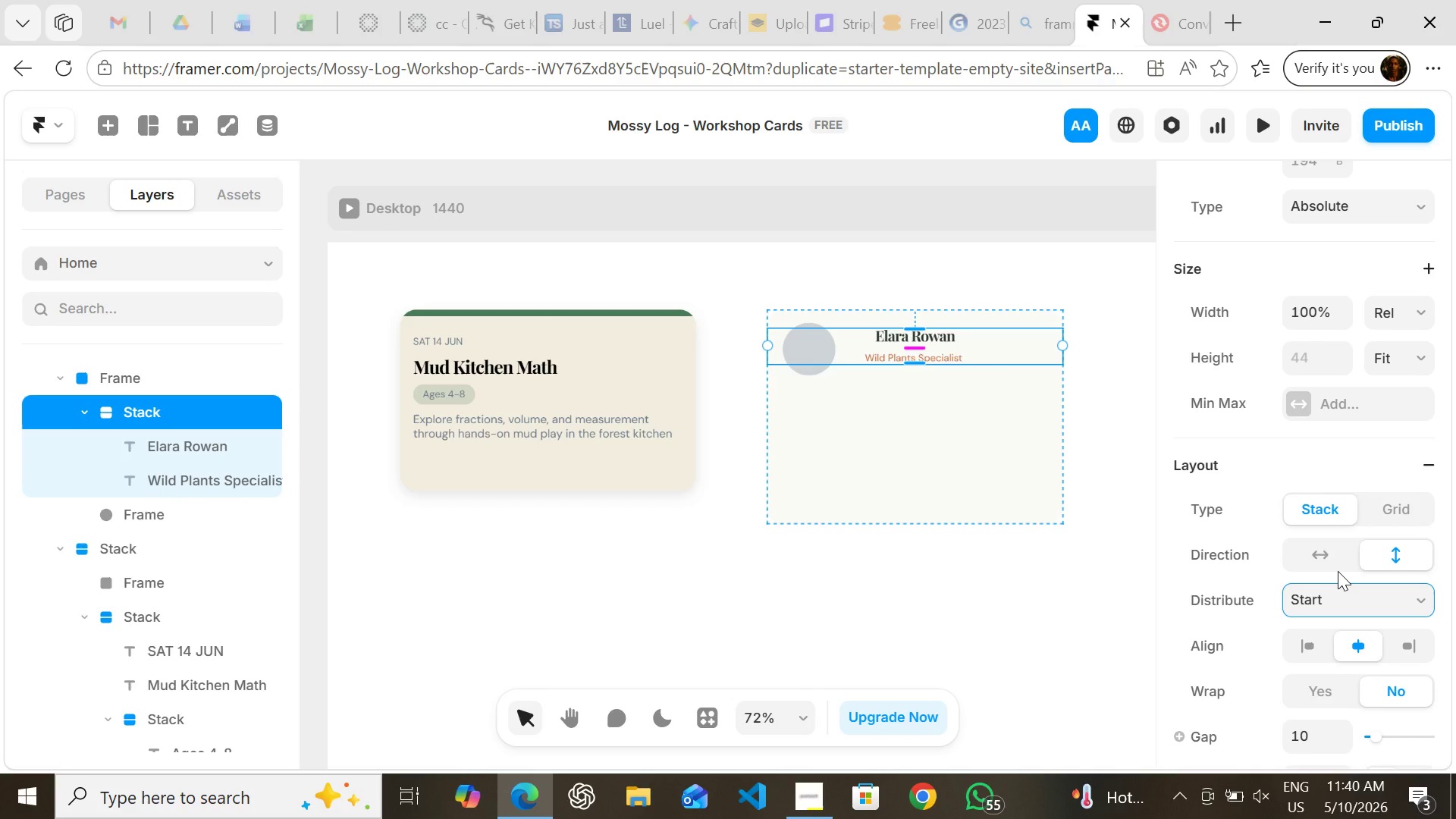 
wait(6.41)
 